 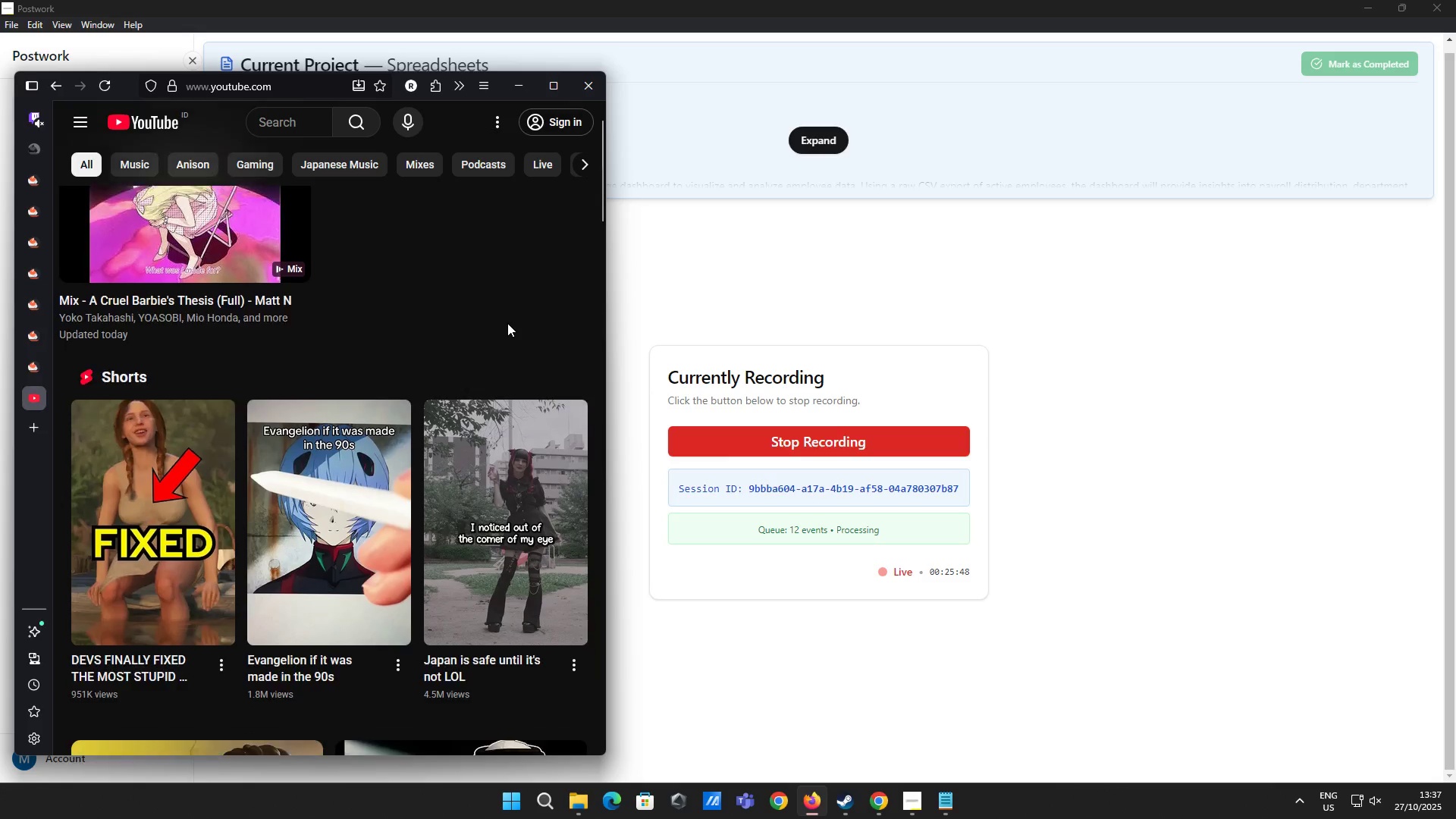 
scroll: coordinate [507, 323], scroll_direction: up, amount: 3.0
 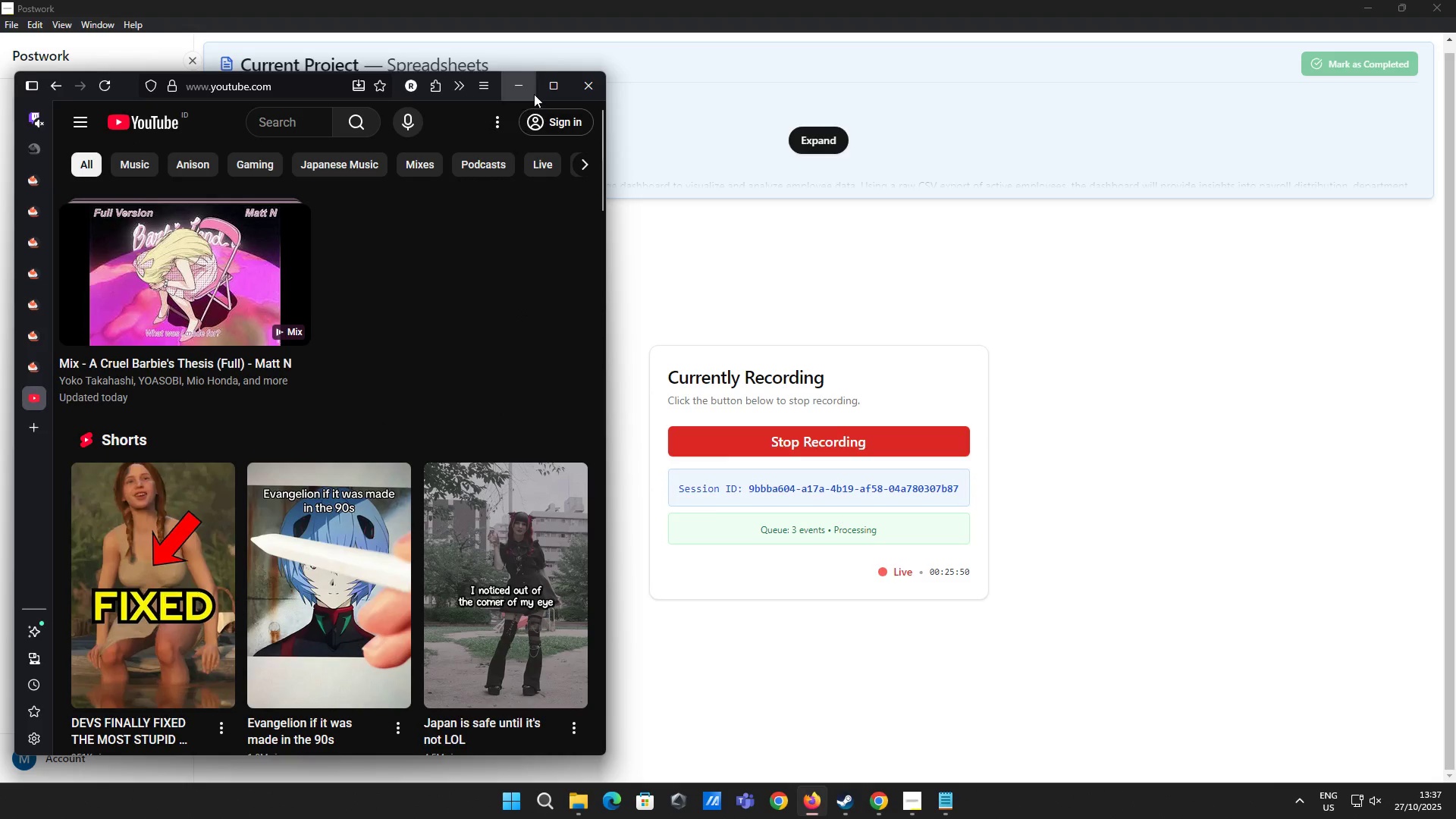 
left_click([531, 89])
 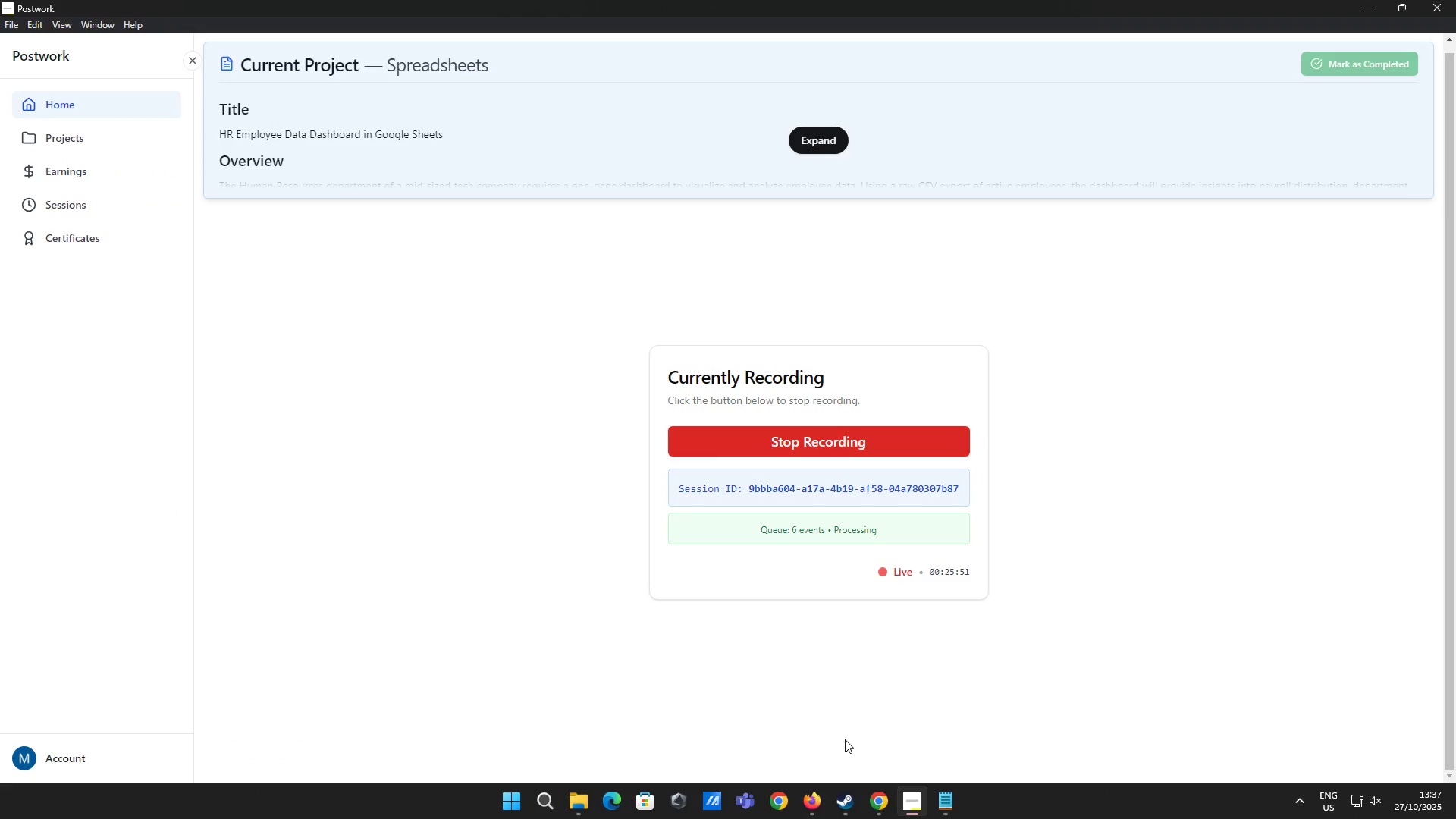 
left_click([888, 802])
 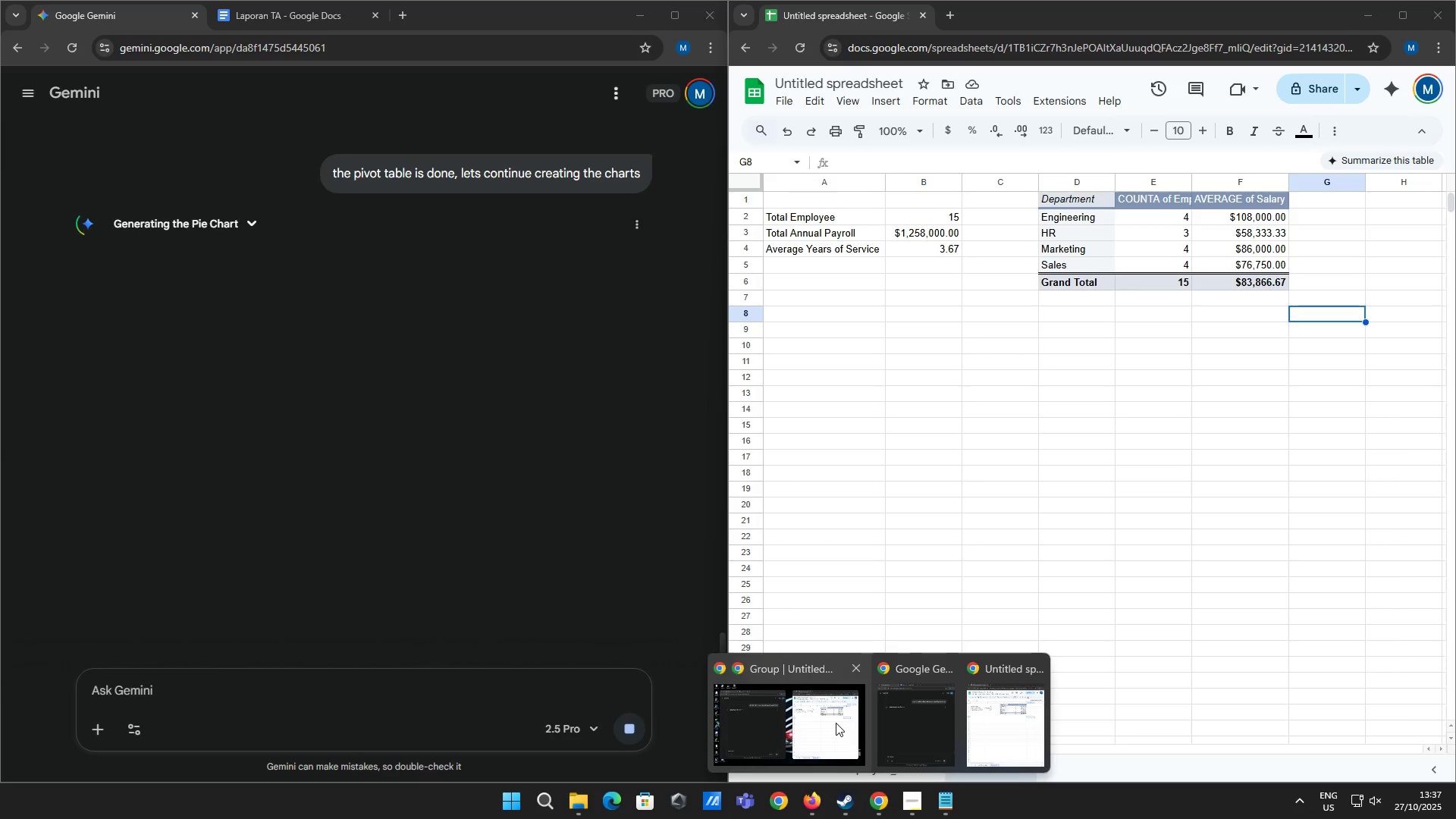 
left_click([836, 723])
 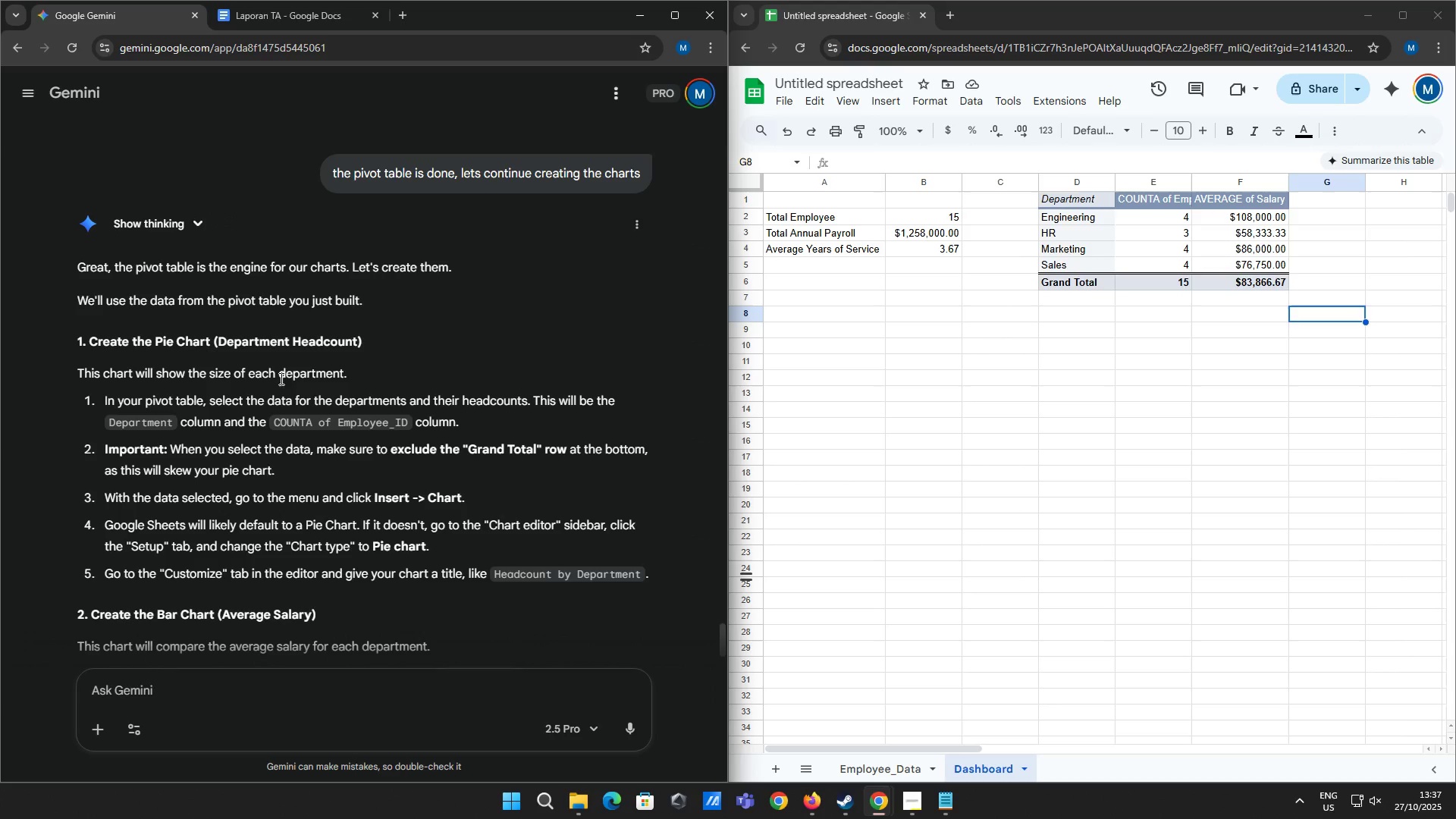 
wait(5.64)
 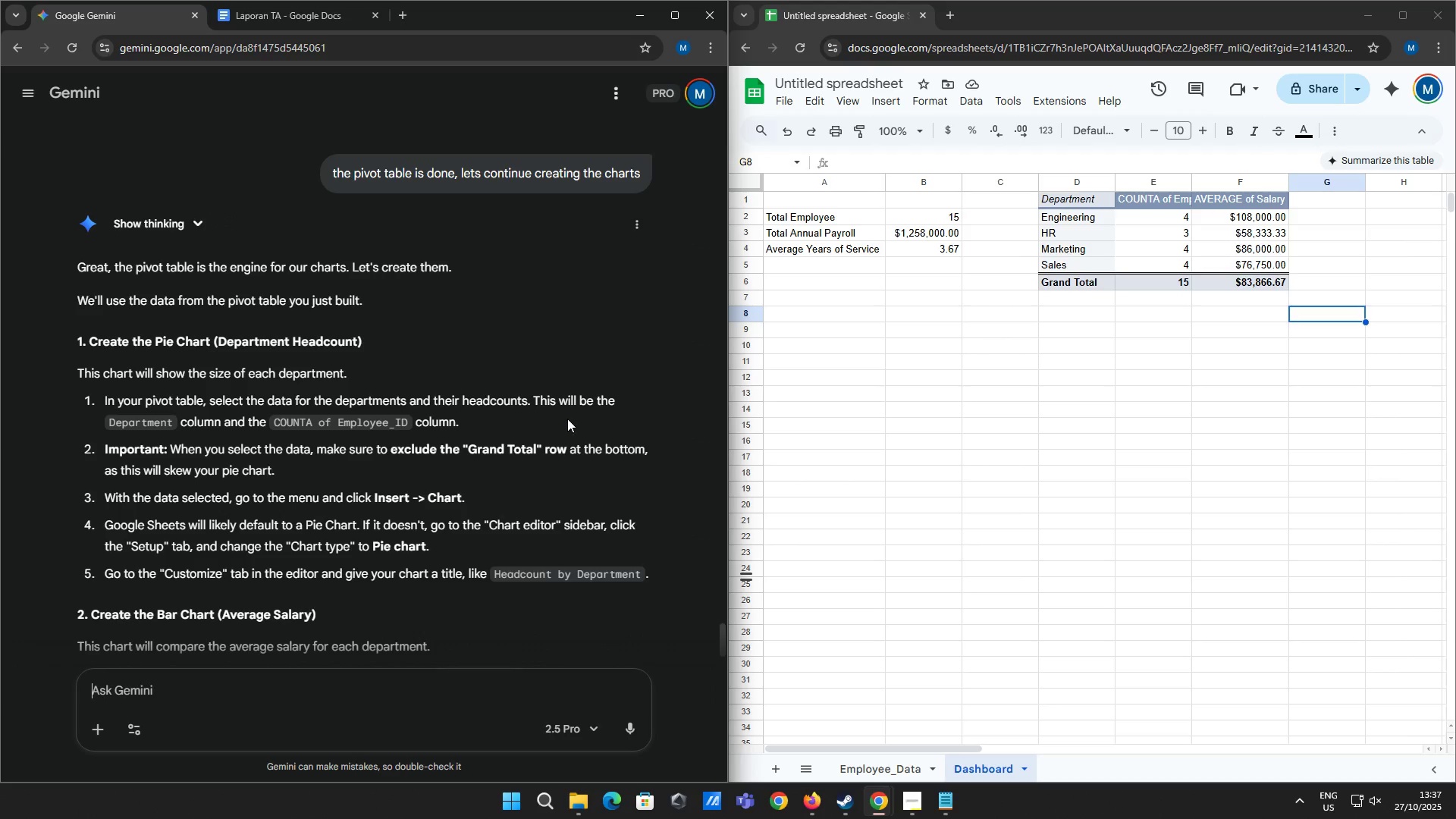 
scroll: coordinate [620, 394], scroll_direction: down, amount: 1.0
 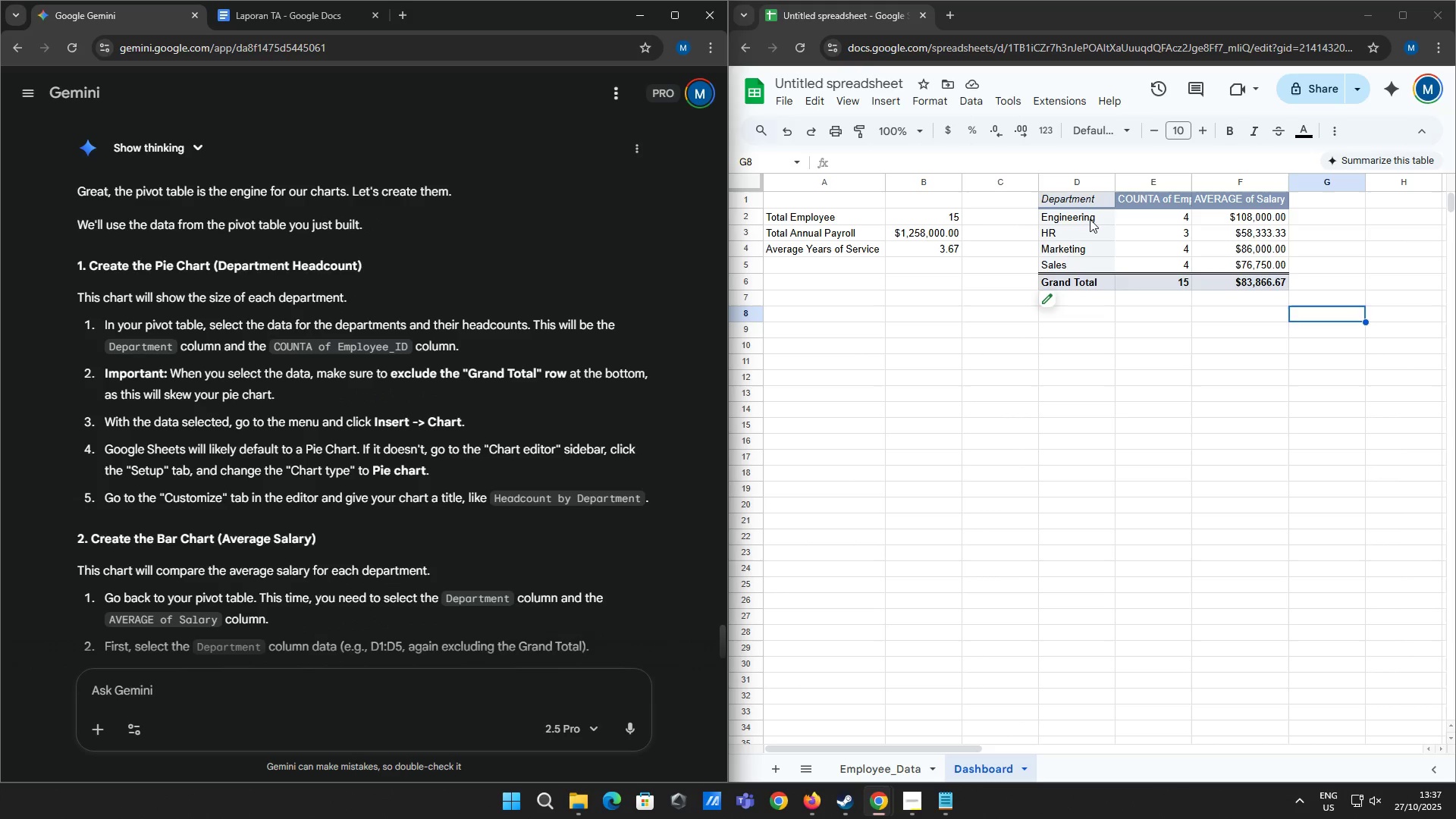 
left_click([1090, 199])
 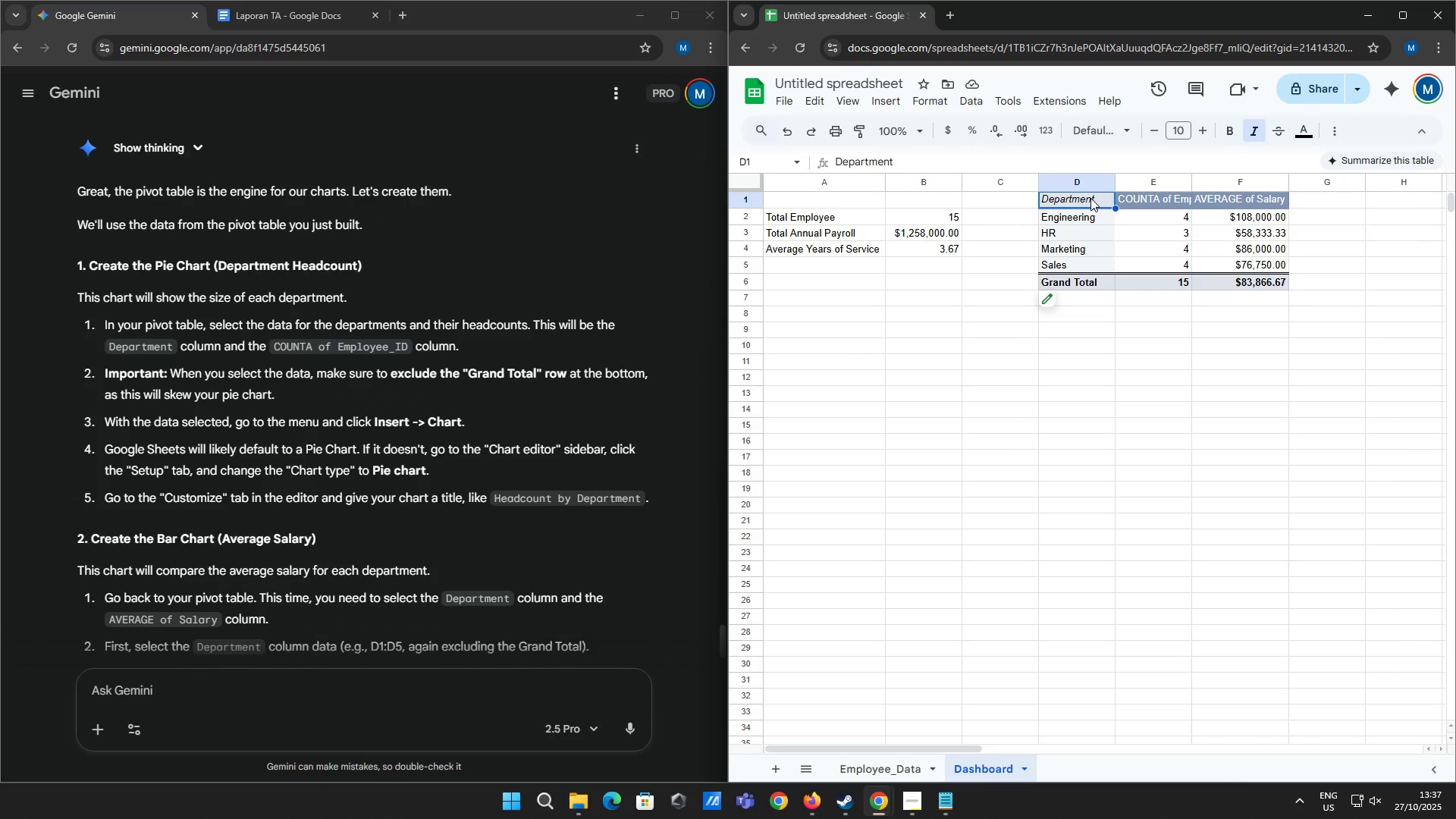 
wait(9.07)
 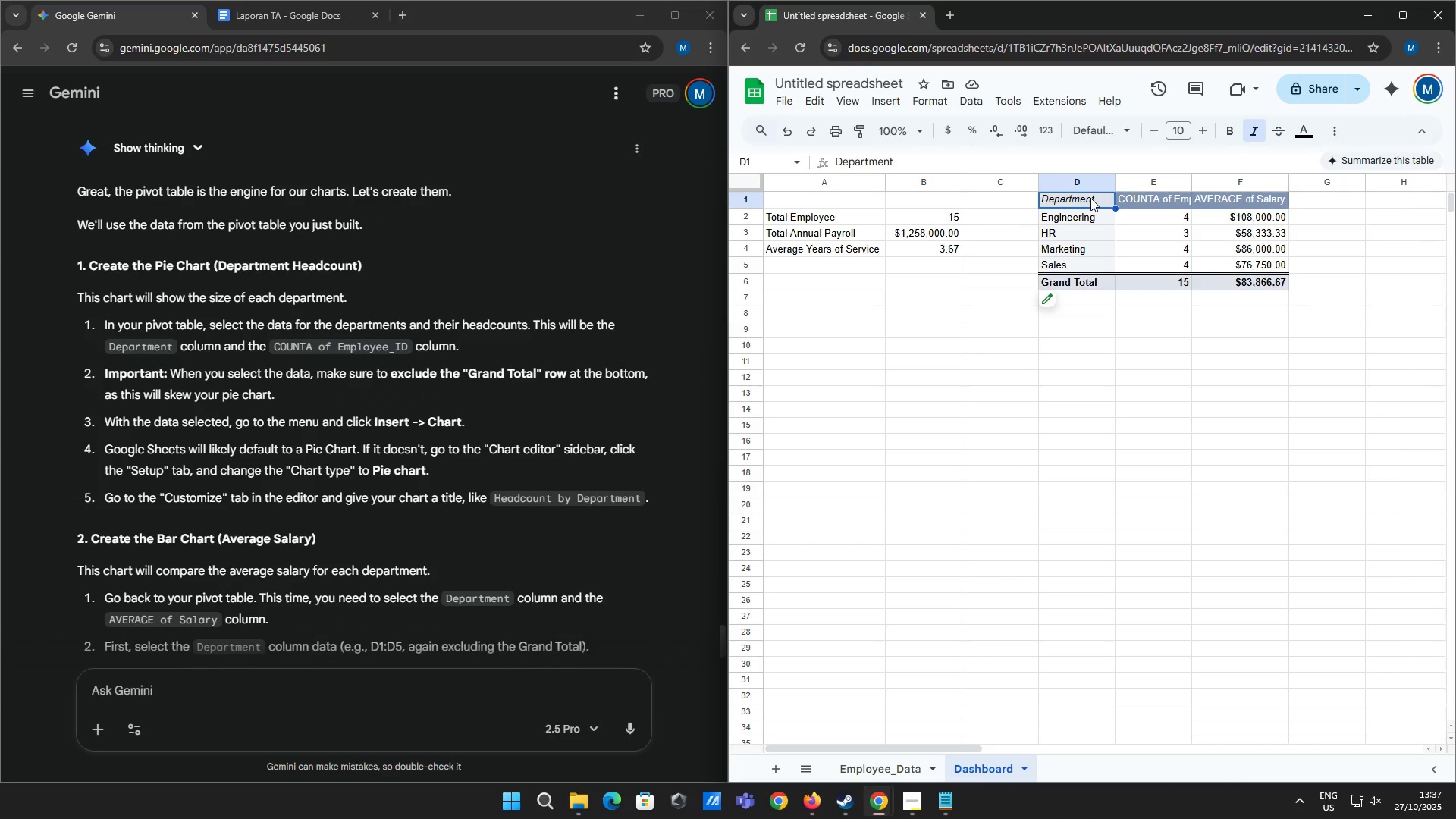 
left_click_drag(start_coordinate=[1090, 198], to_coordinate=[1242, 261])
 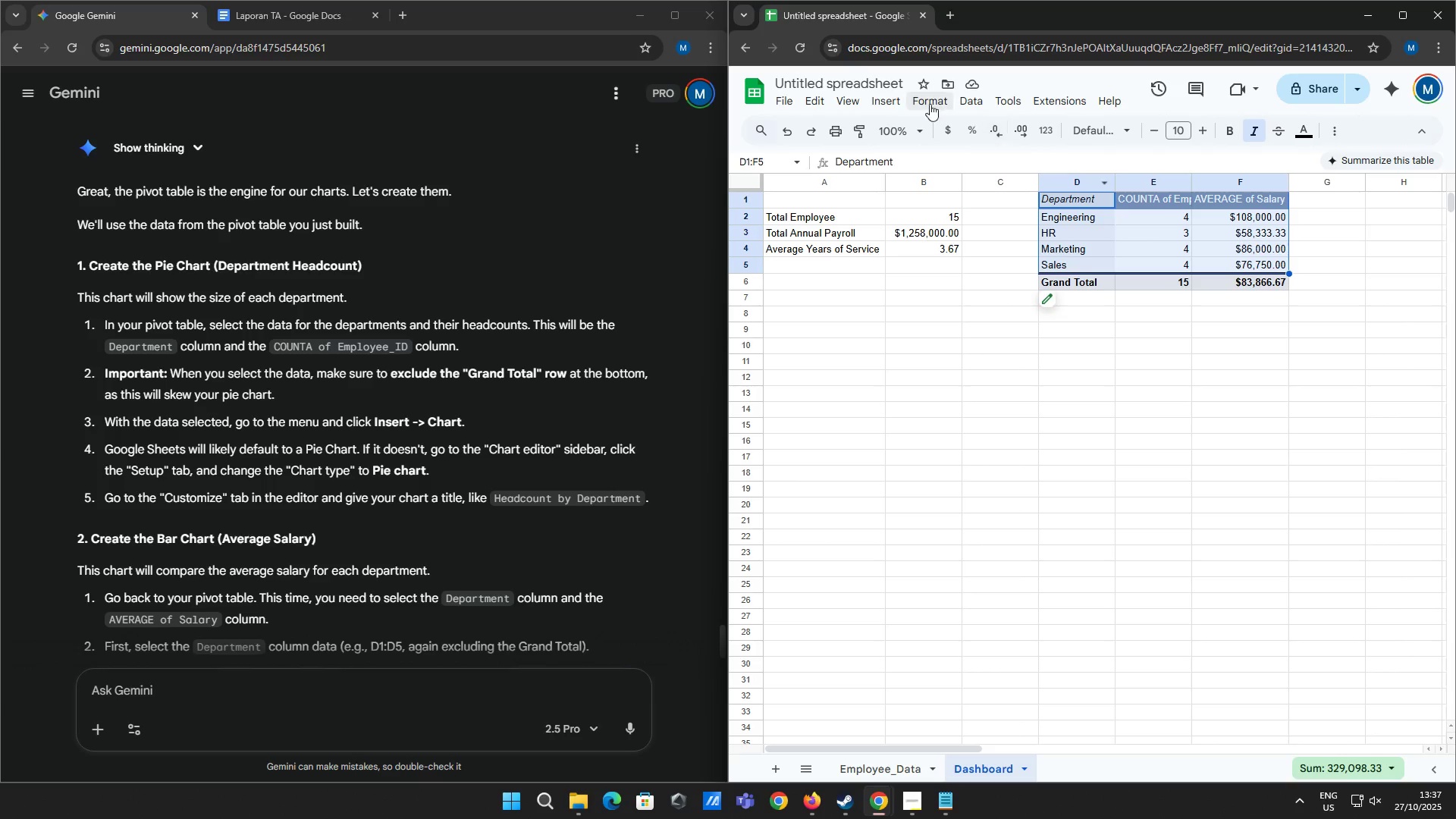 
left_click([884, 106])
 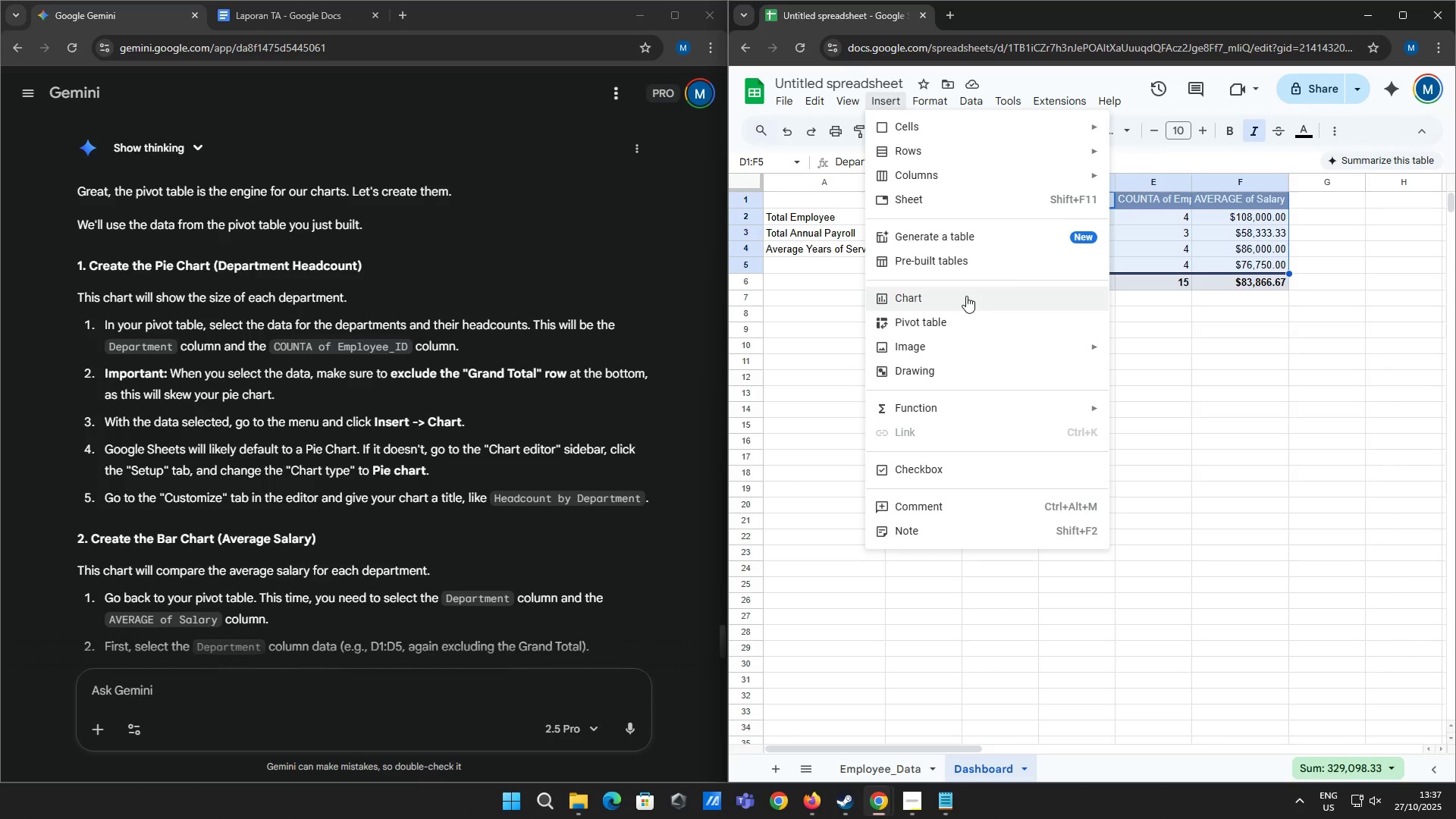 
wait(9.02)
 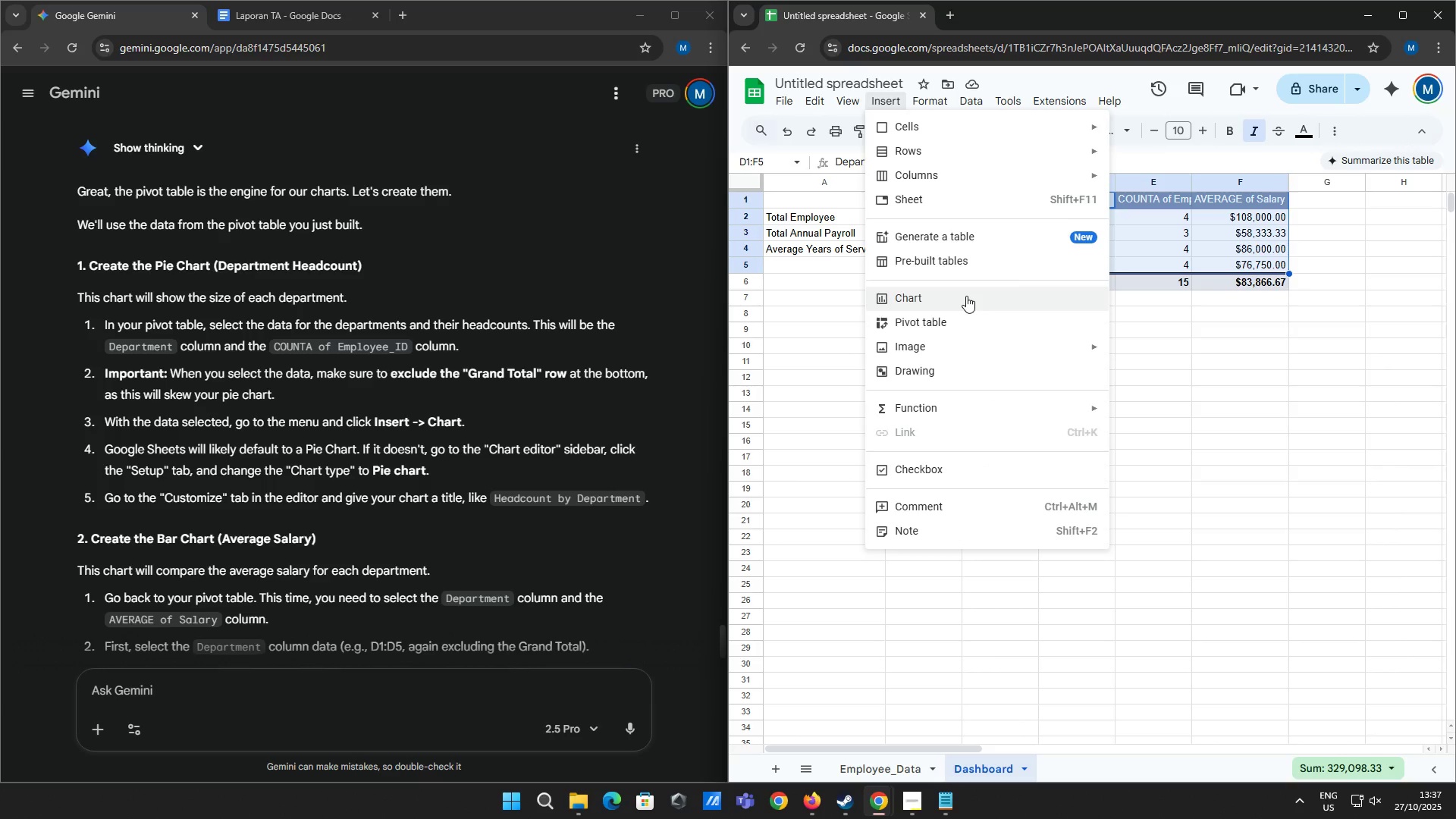 
left_click([1291, 403])
 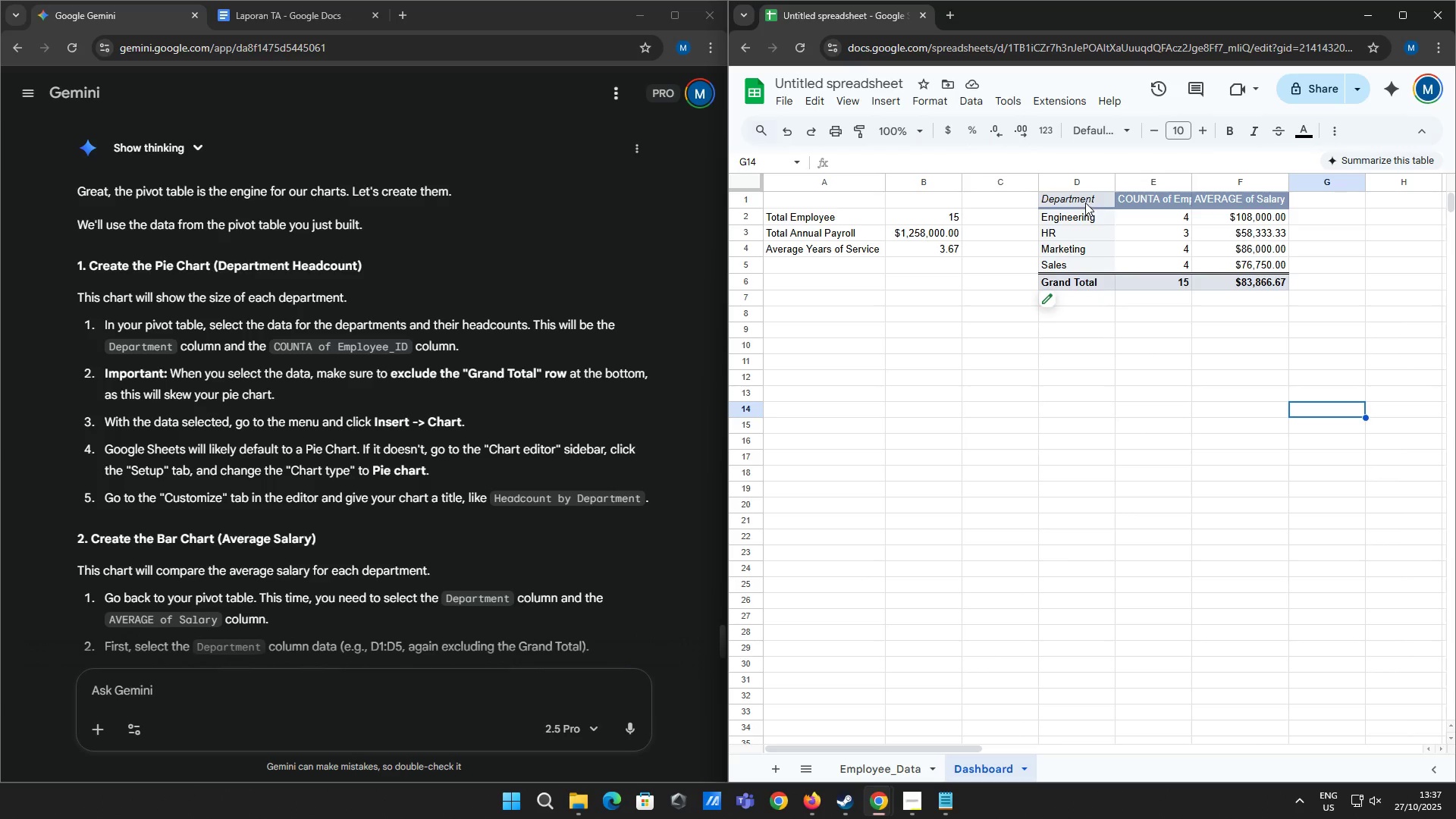 
left_click_drag(start_coordinate=[1080, 195], to_coordinate=[1147, 262])
 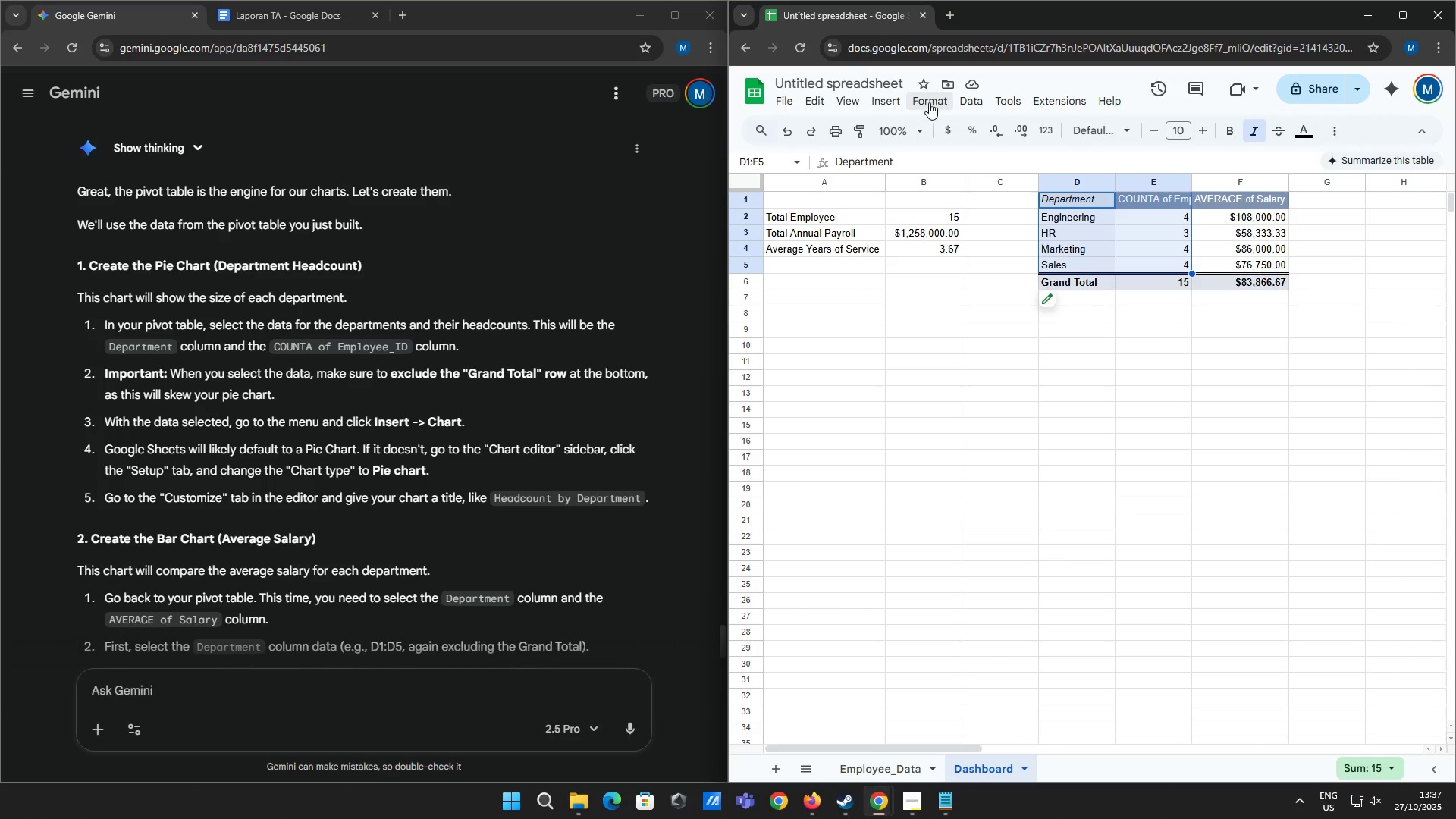 
left_click([902, 103])
 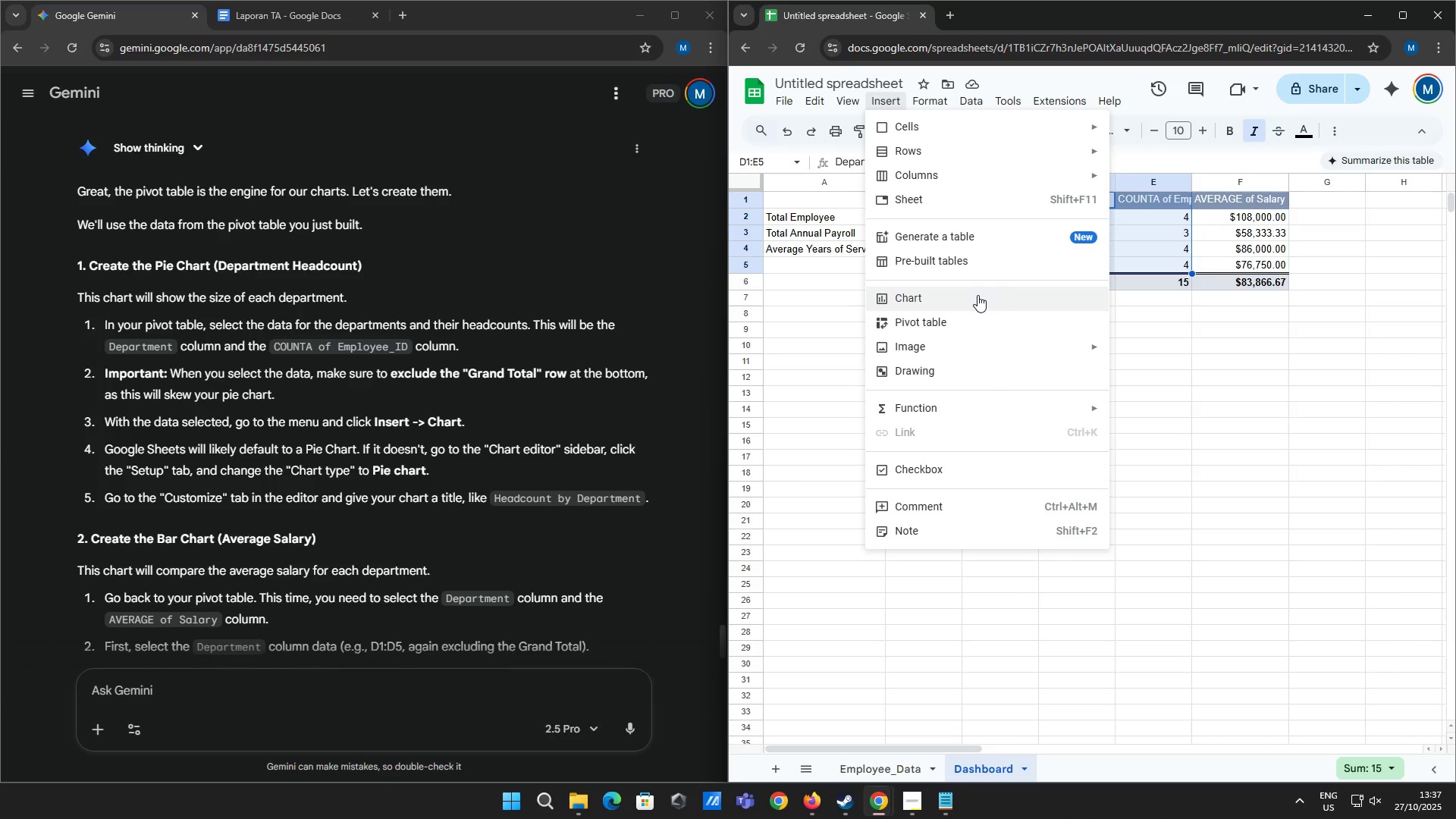 
wait(5.37)
 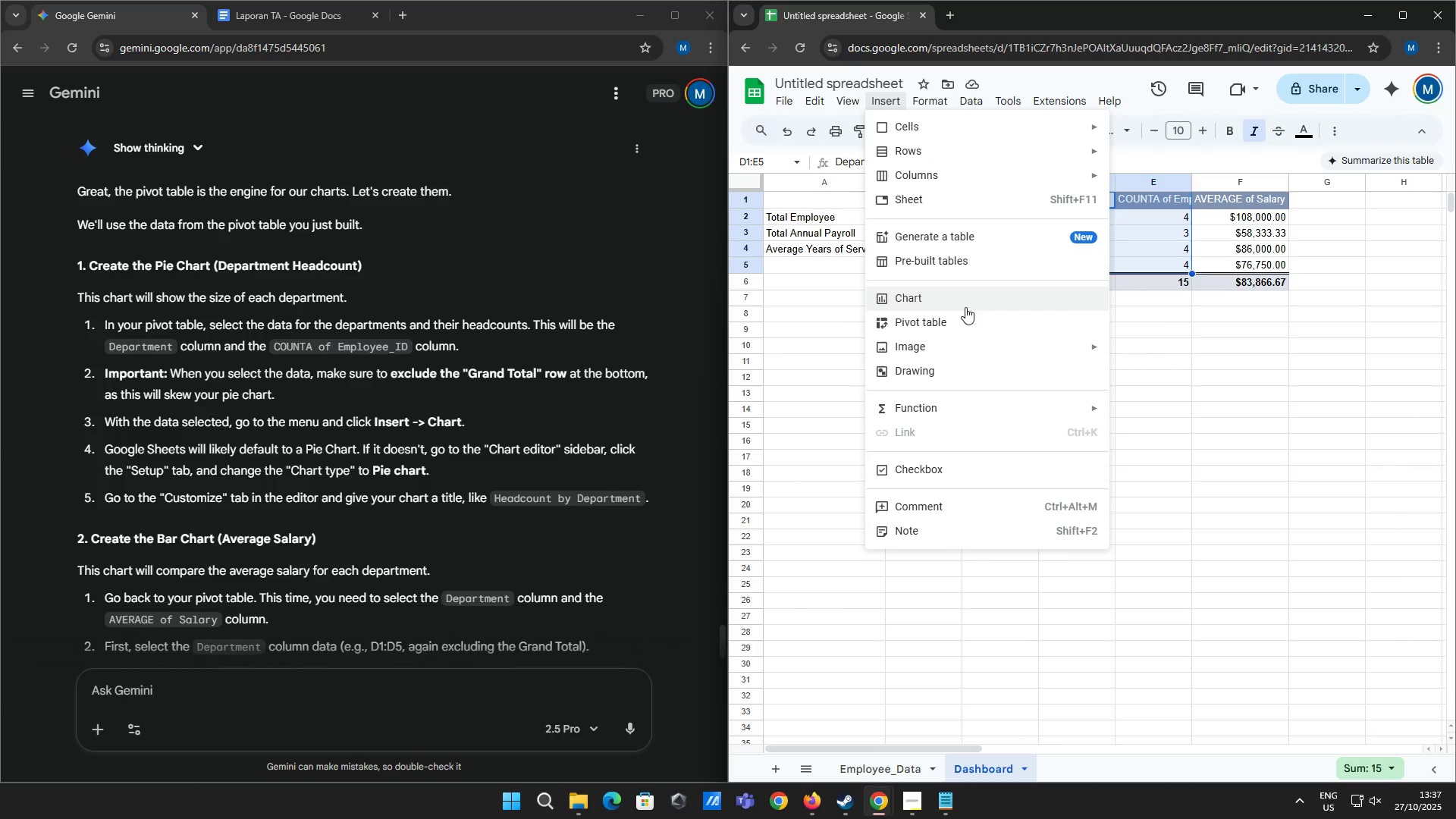 
left_click([977, 295])
 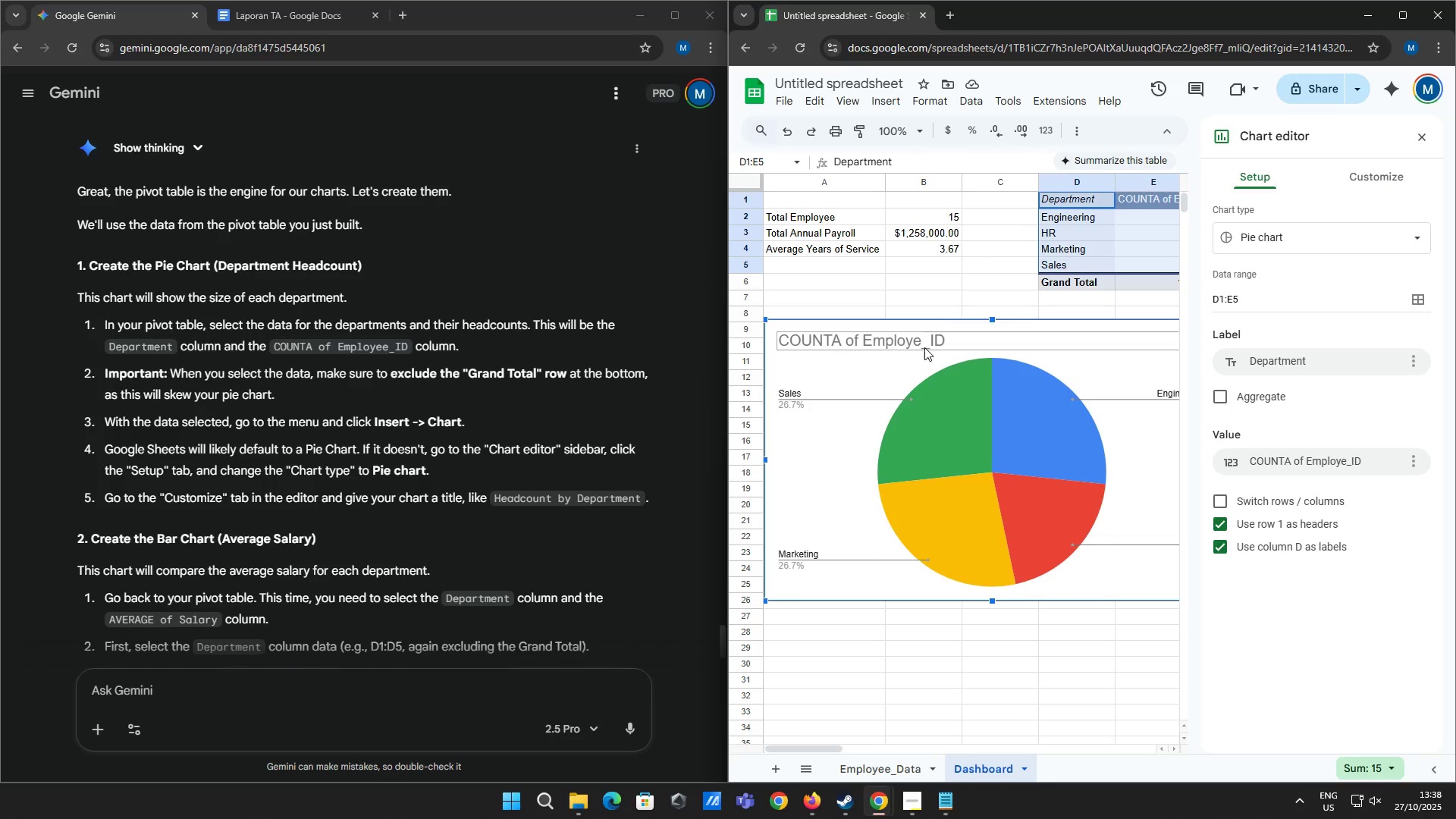 
wait(15.29)
 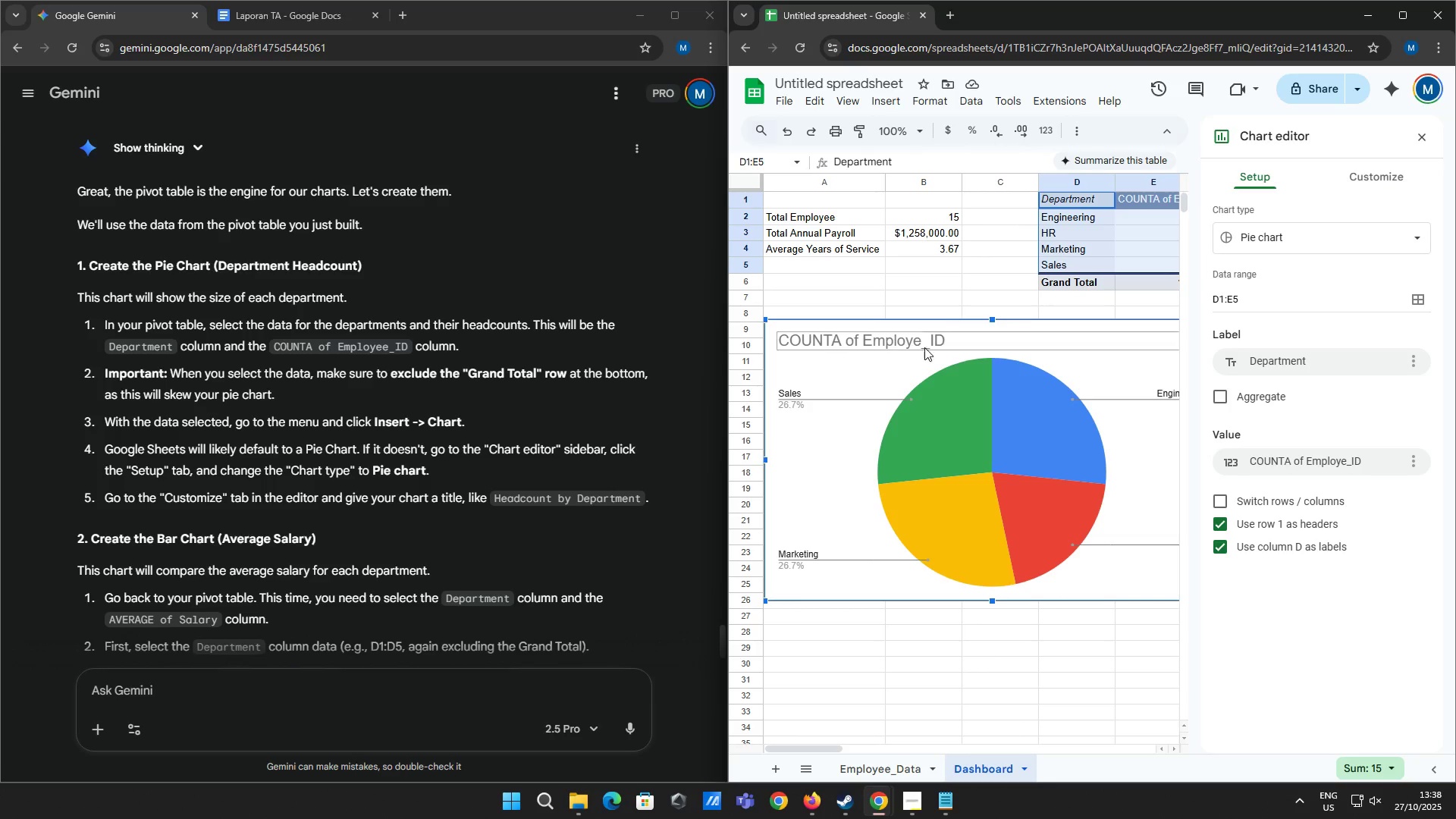 
double_click([934, 337])
 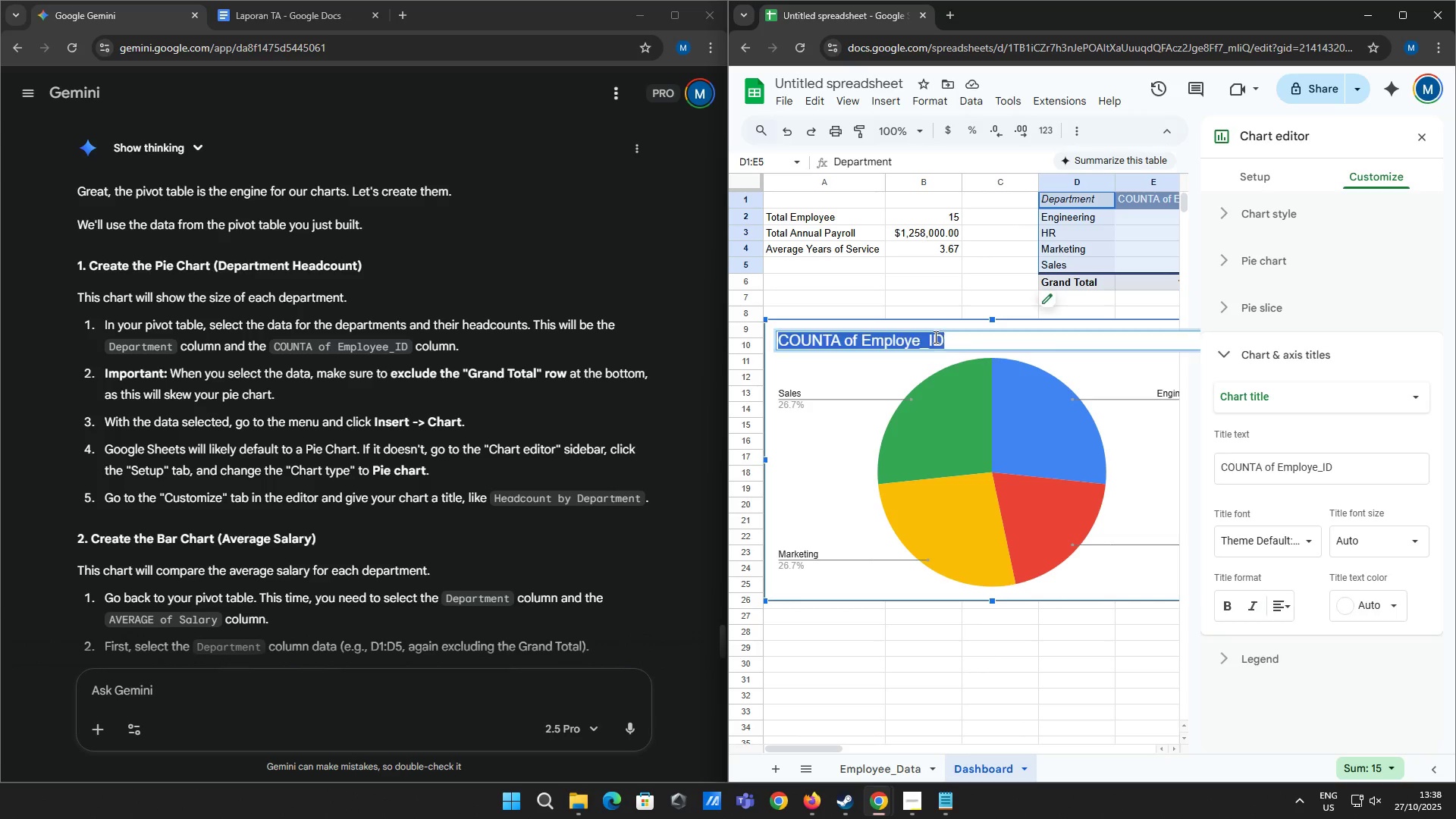 
triple_click([934, 337])
 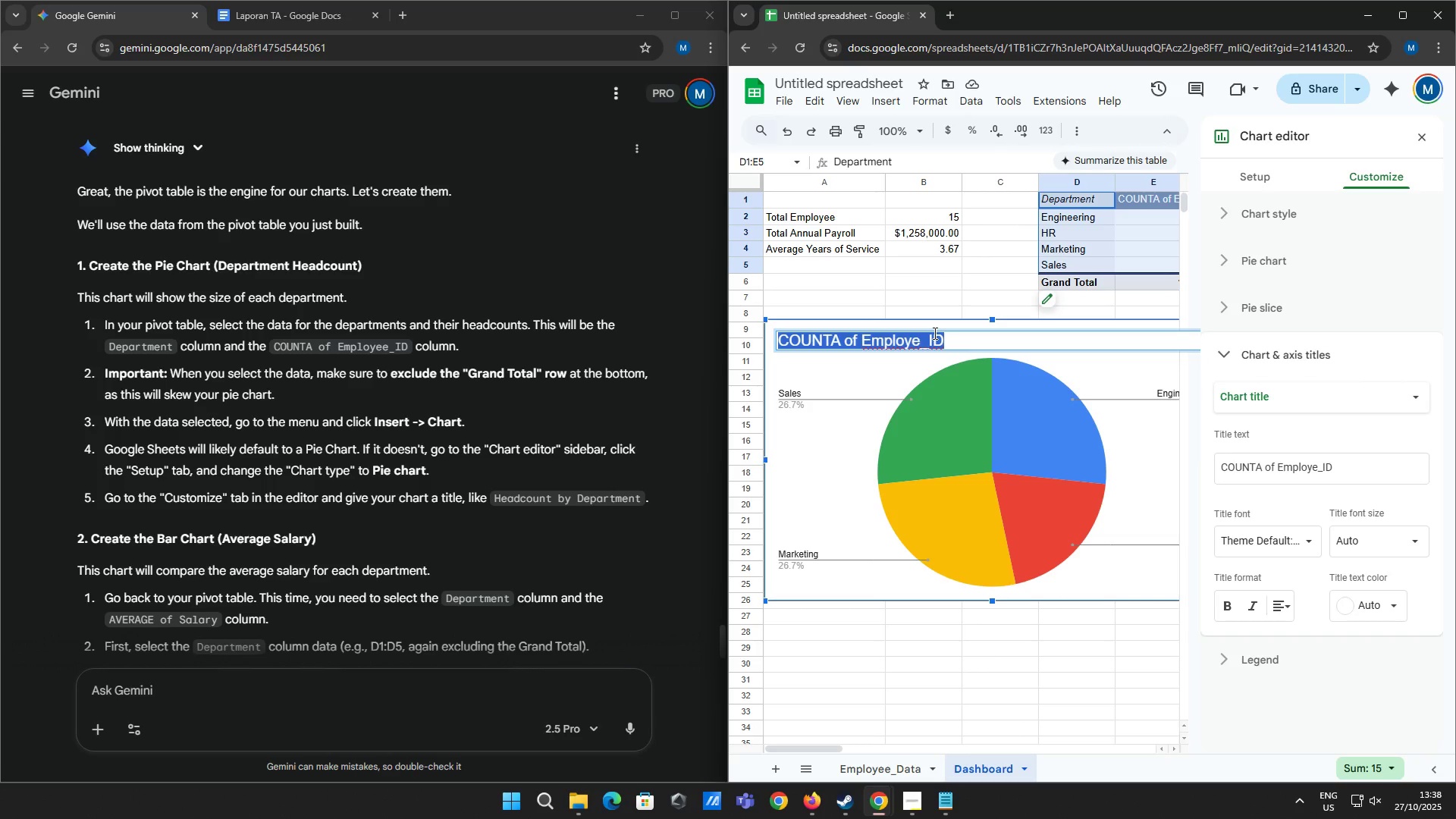 
type(Headcount by Dp)
key(Backspace)
type(epartment)
 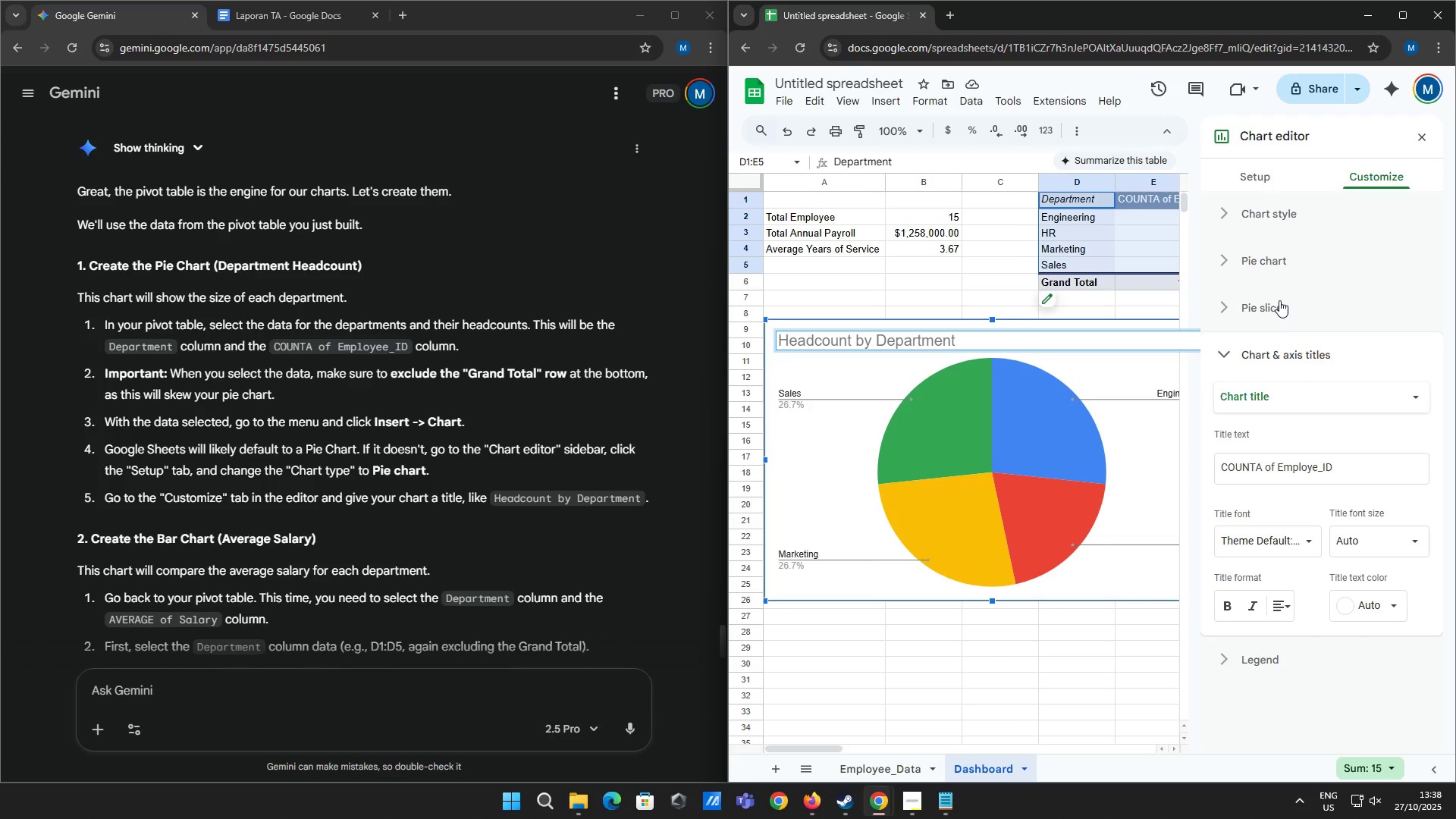 
wait(6.71)
 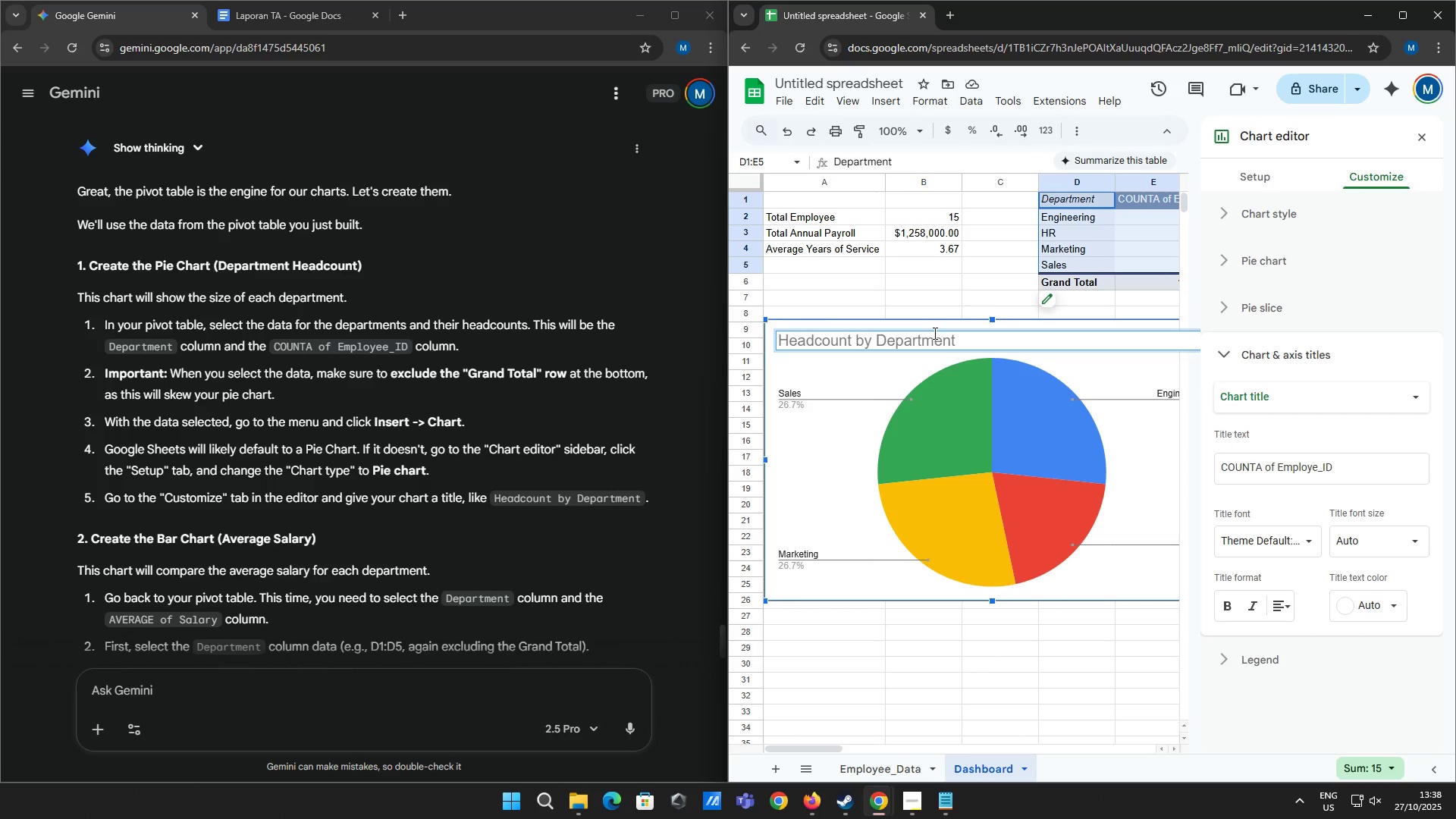 
left_click([1276, 260])
 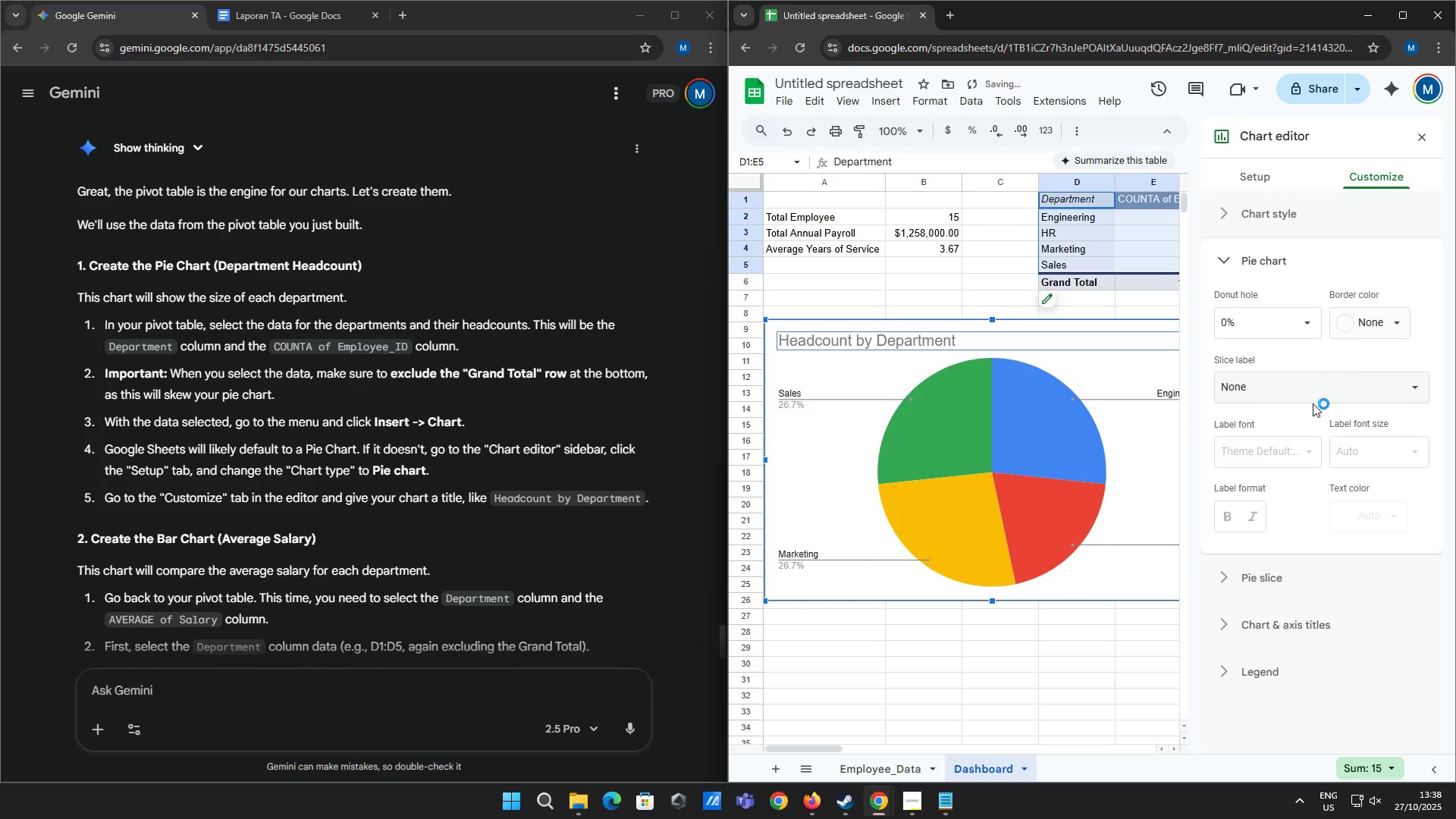 
left_click([1266, 576])
 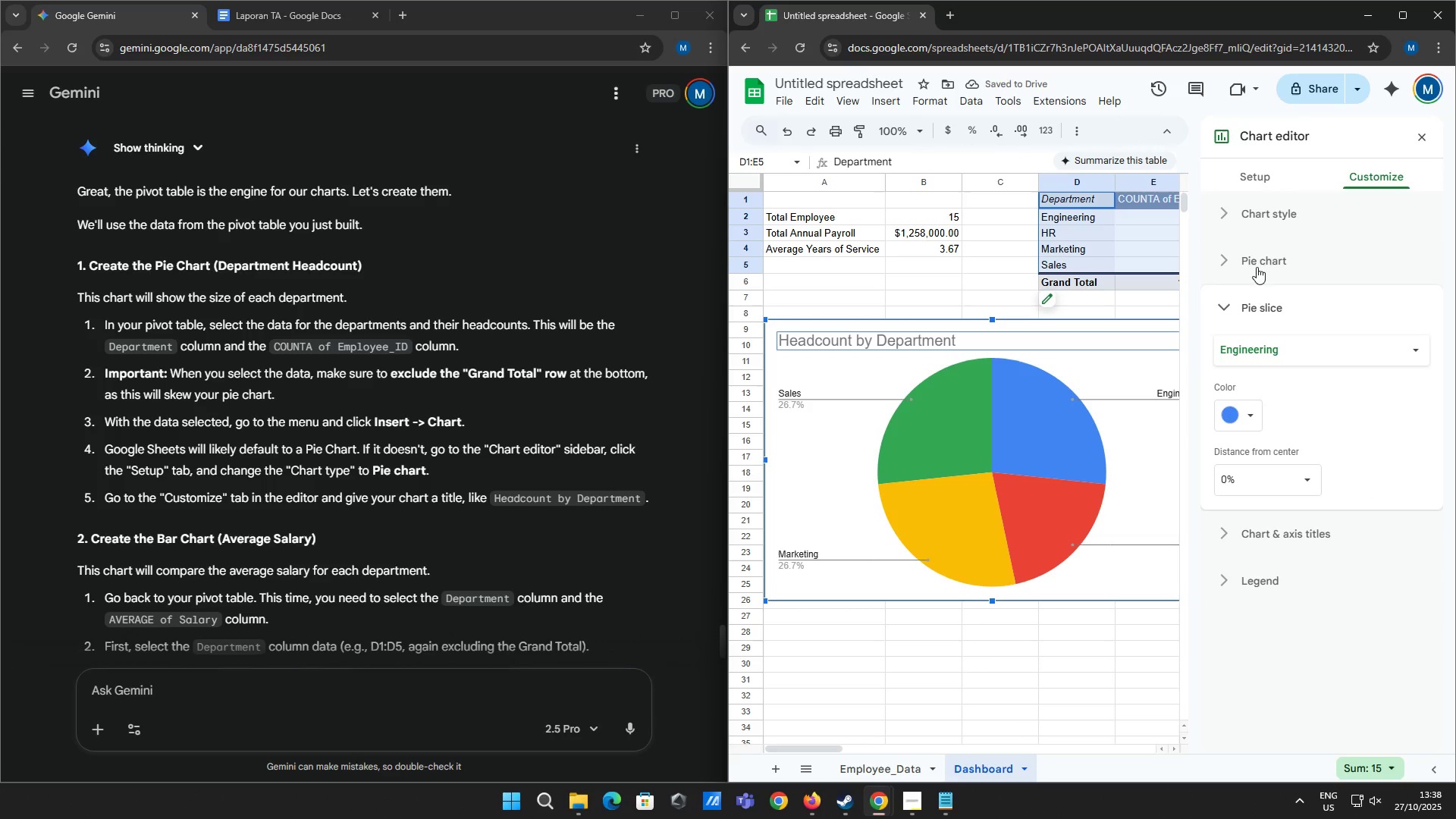 
left_click([1297, 353])
 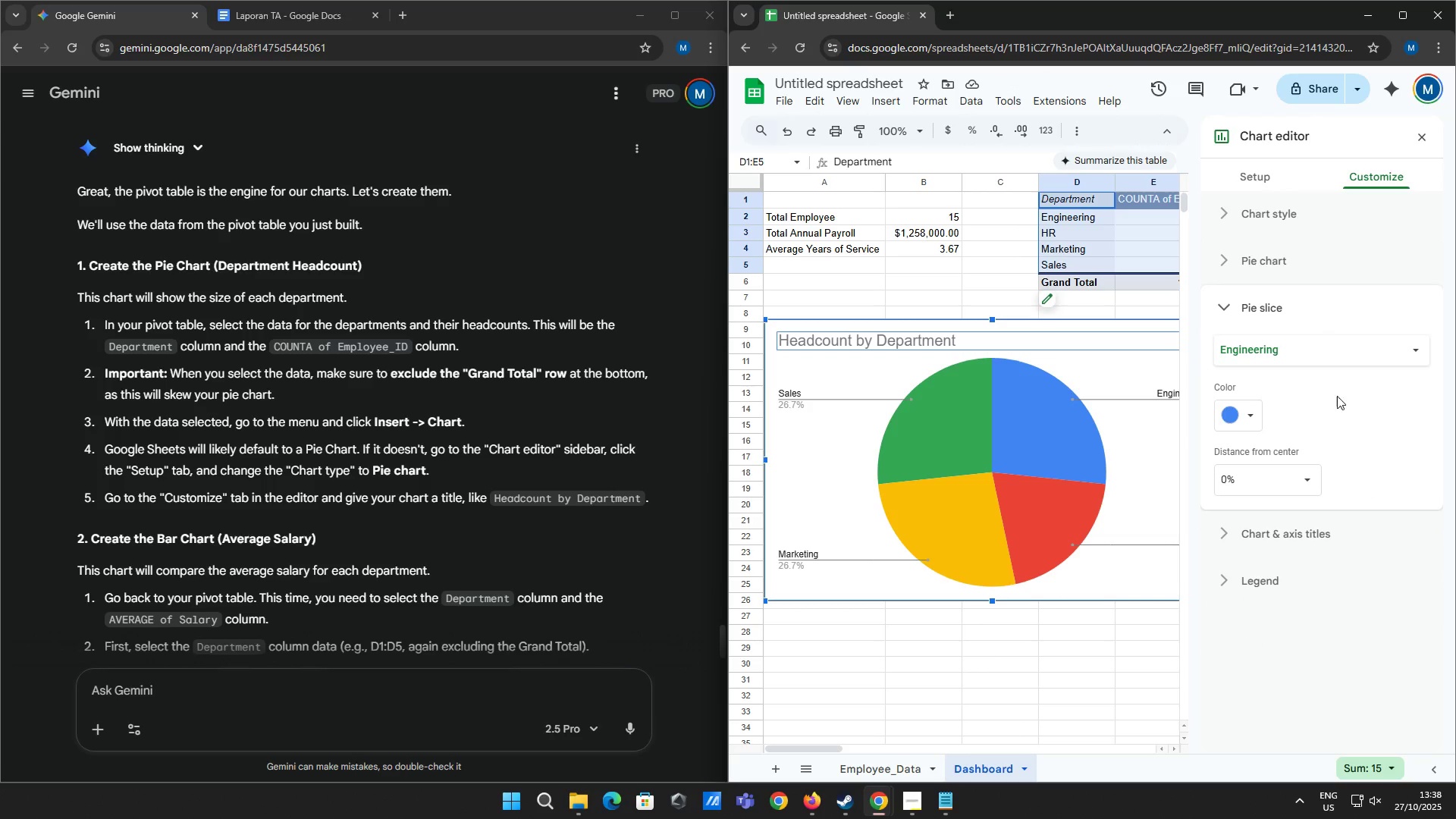 
left_click([1300, 213])
 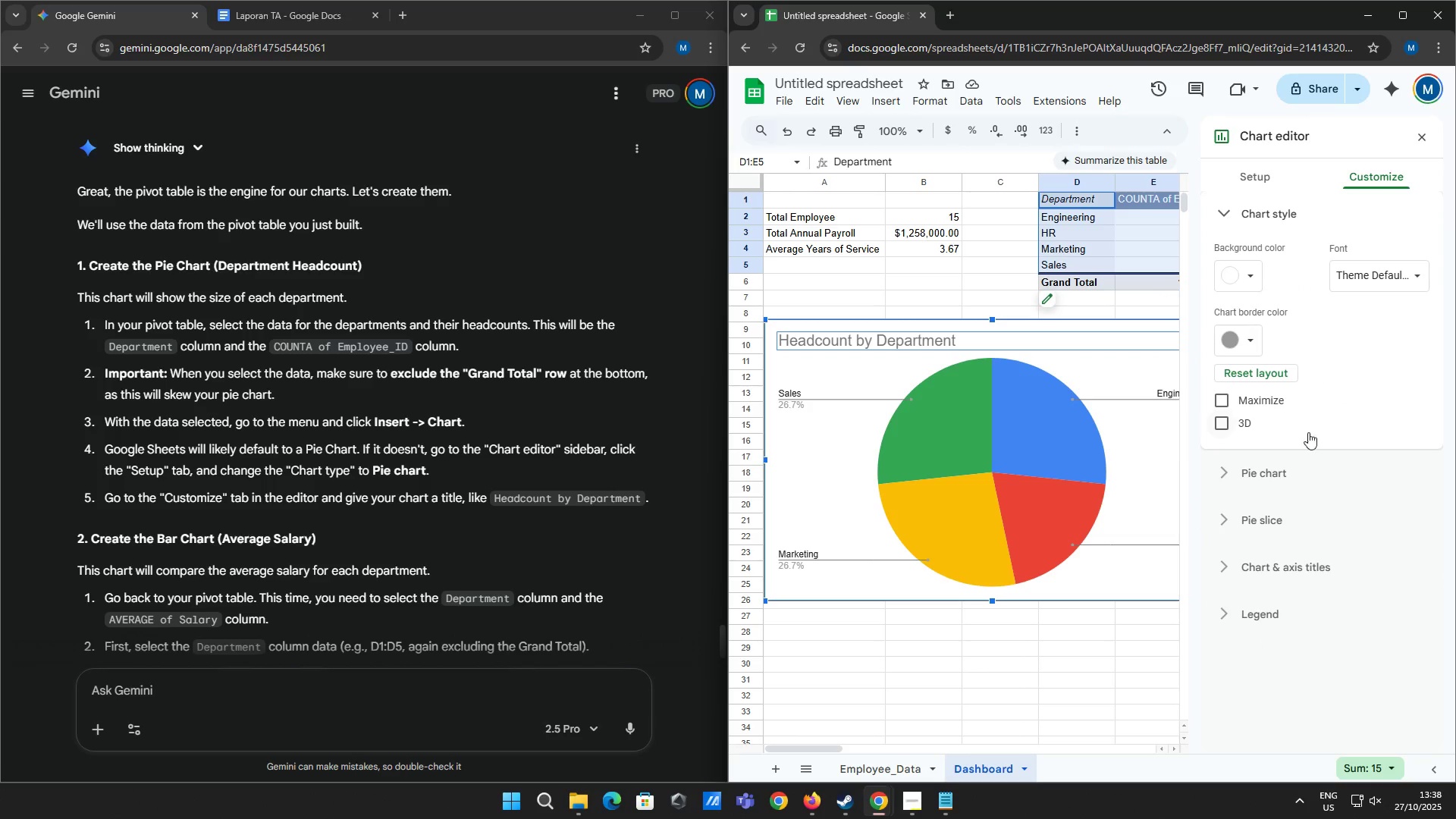 
left_click([1296, 478])
 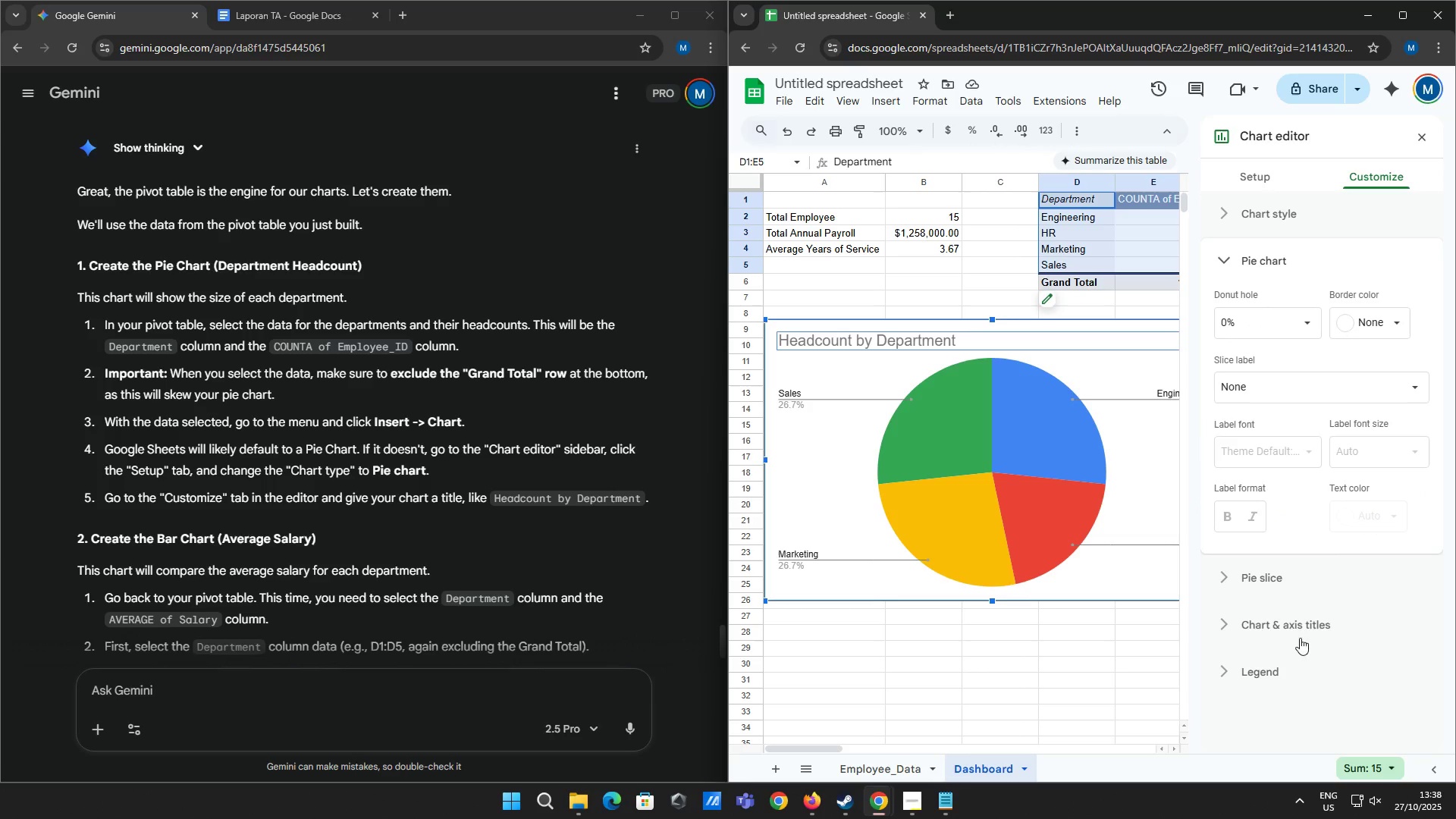 
left_click([1273, 677])
 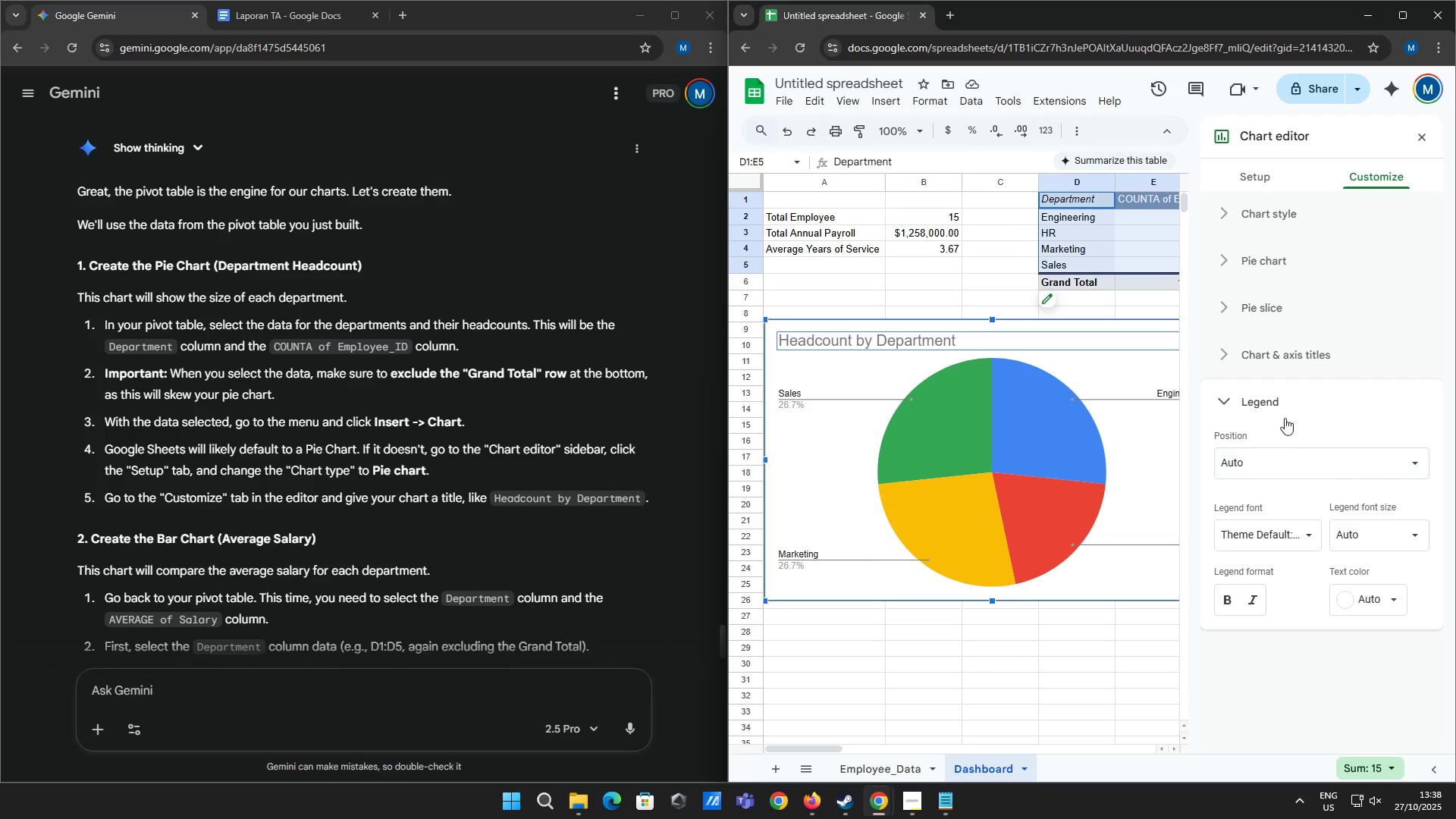 
left_click([1270, 354])
 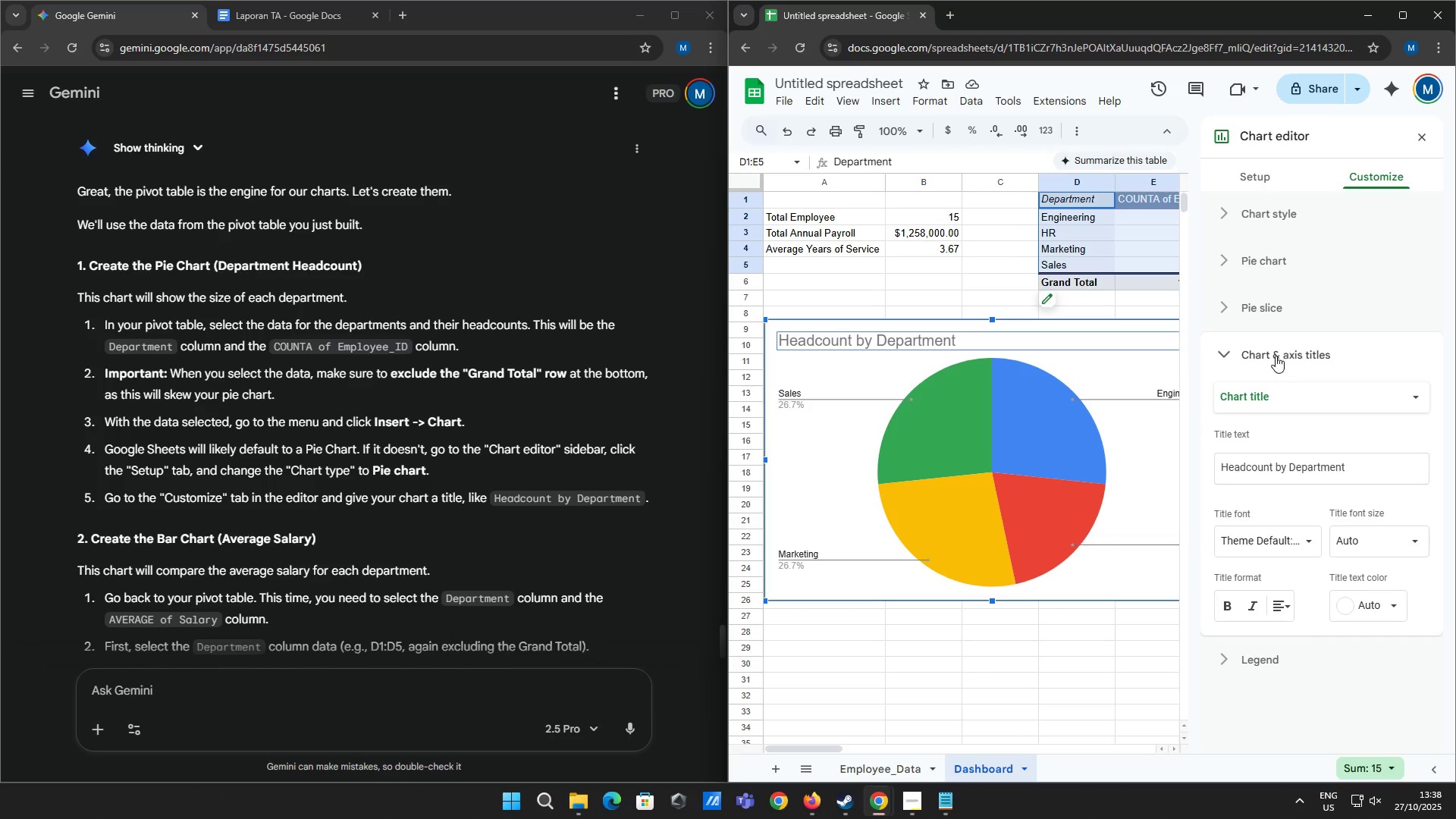 
left_click([1298, 305])
 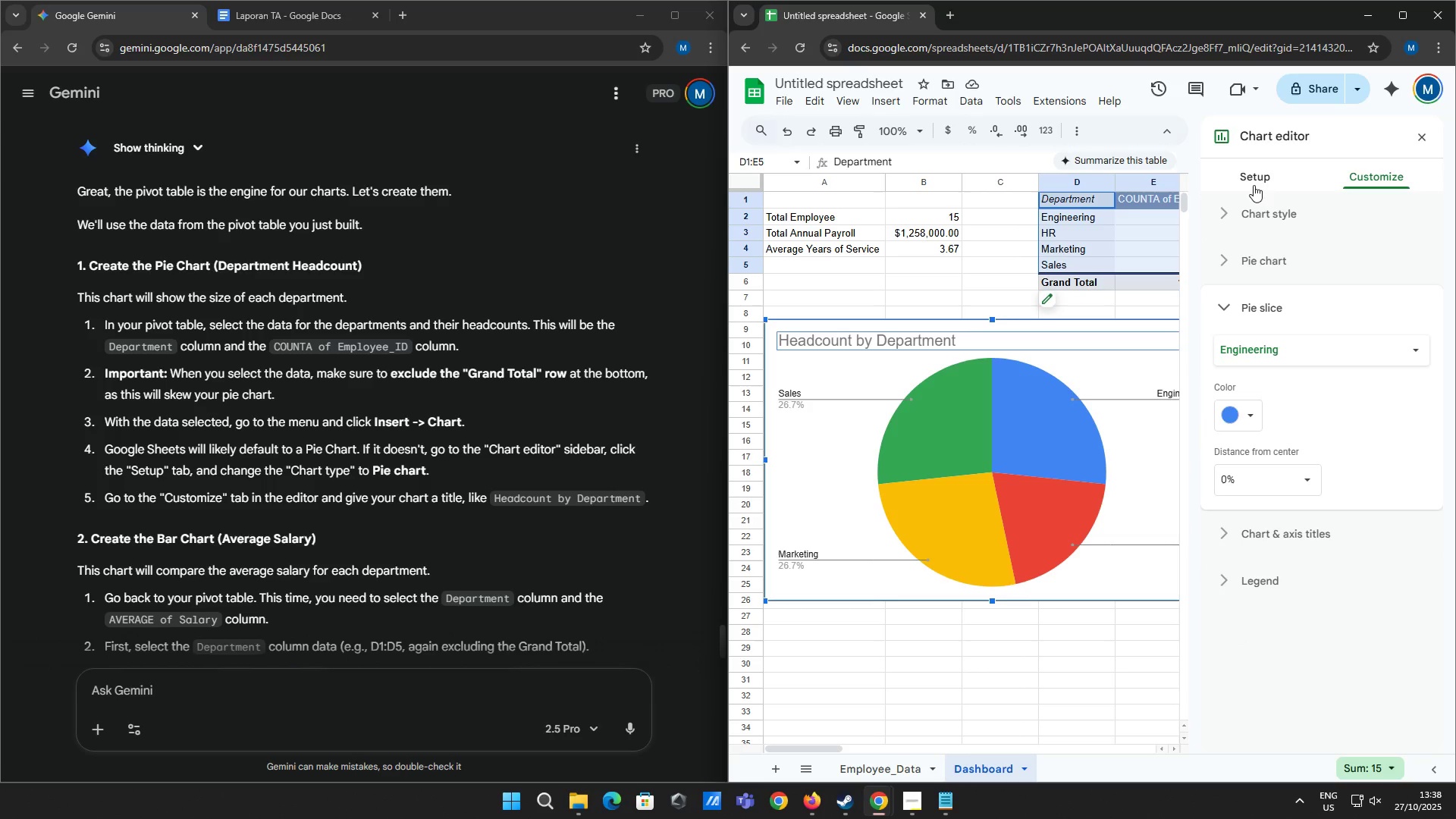 
left_click([1256, 172])
 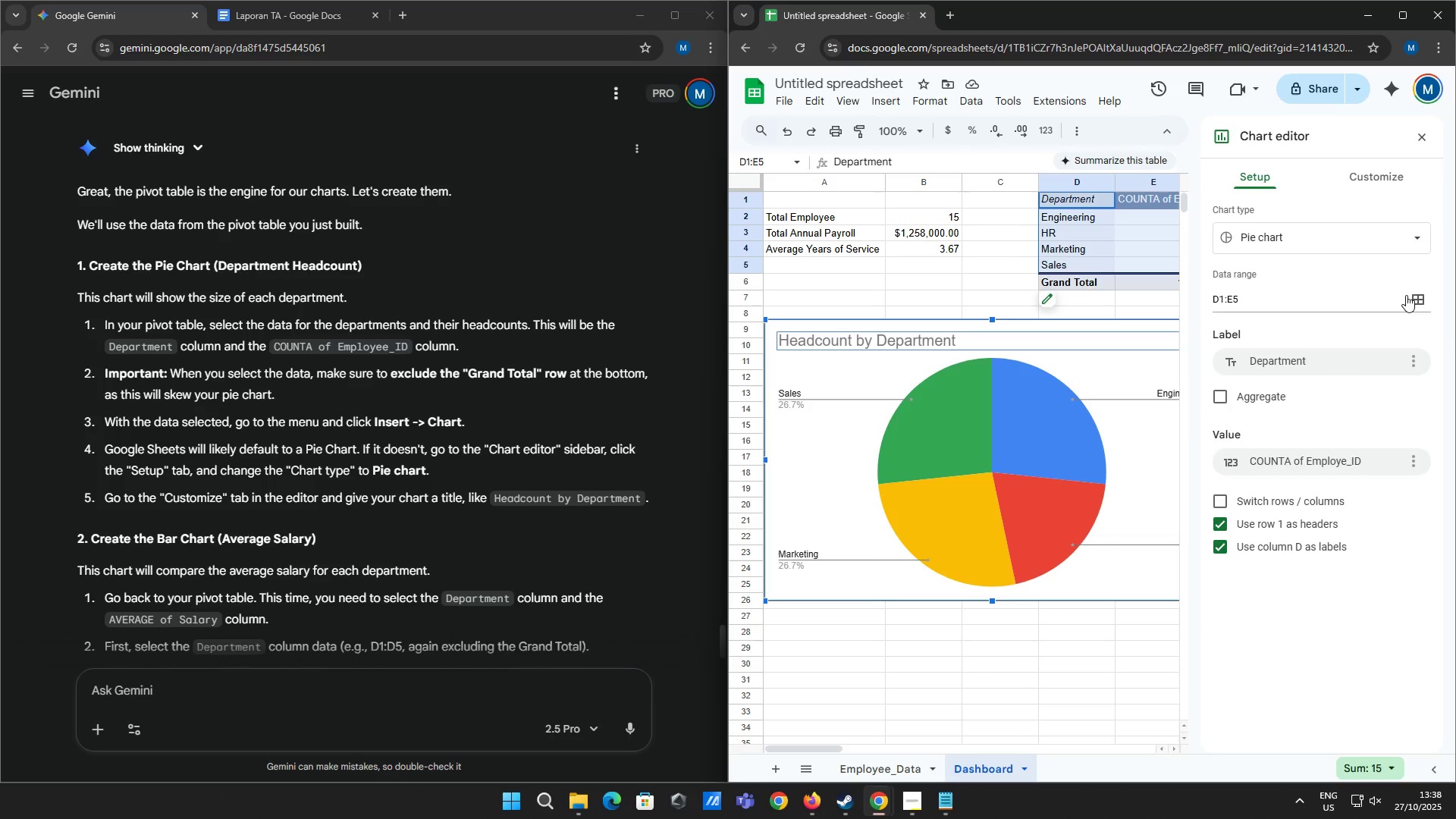 
left_click([1367, 166])
 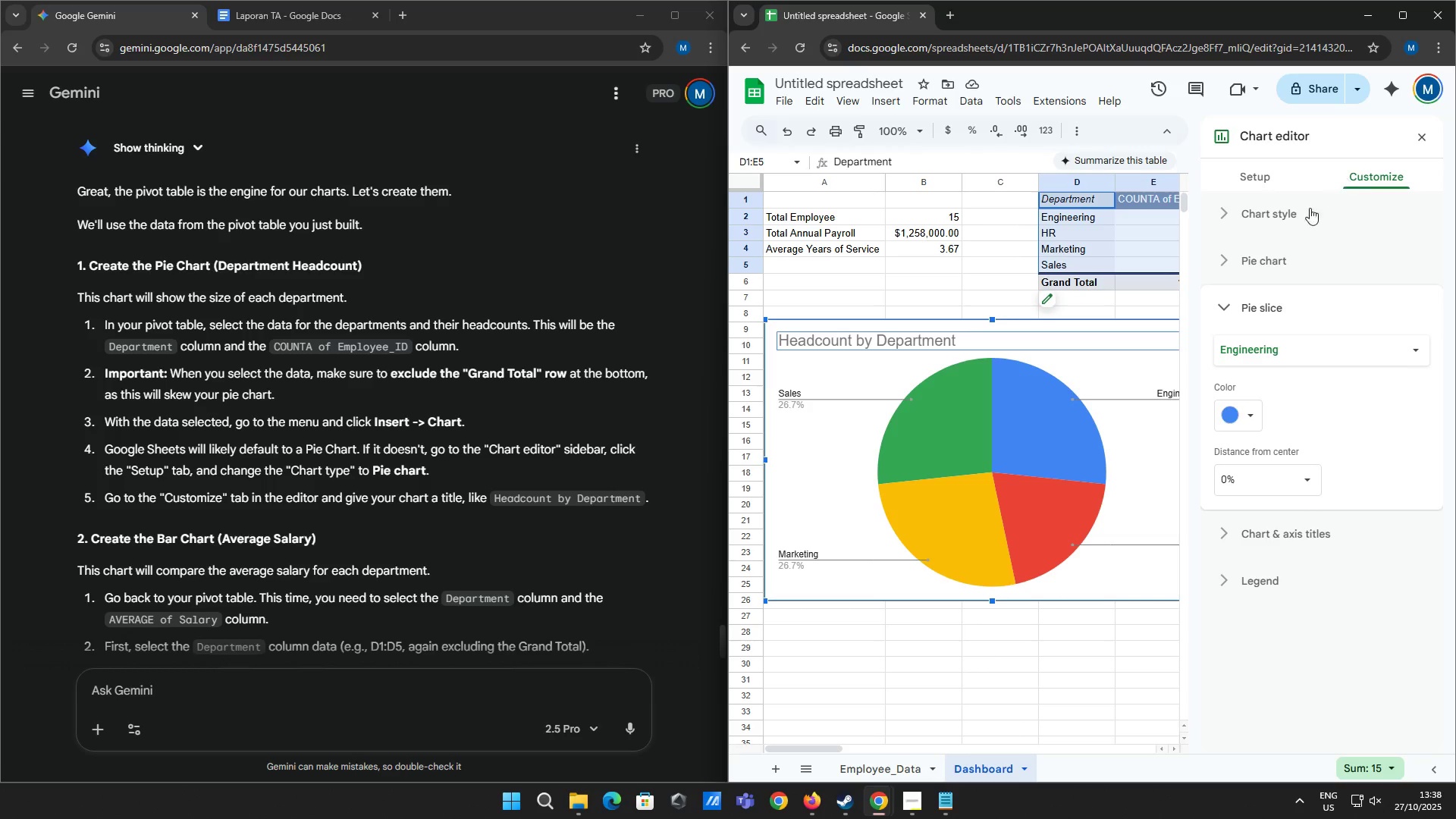 
wait(7.58)
 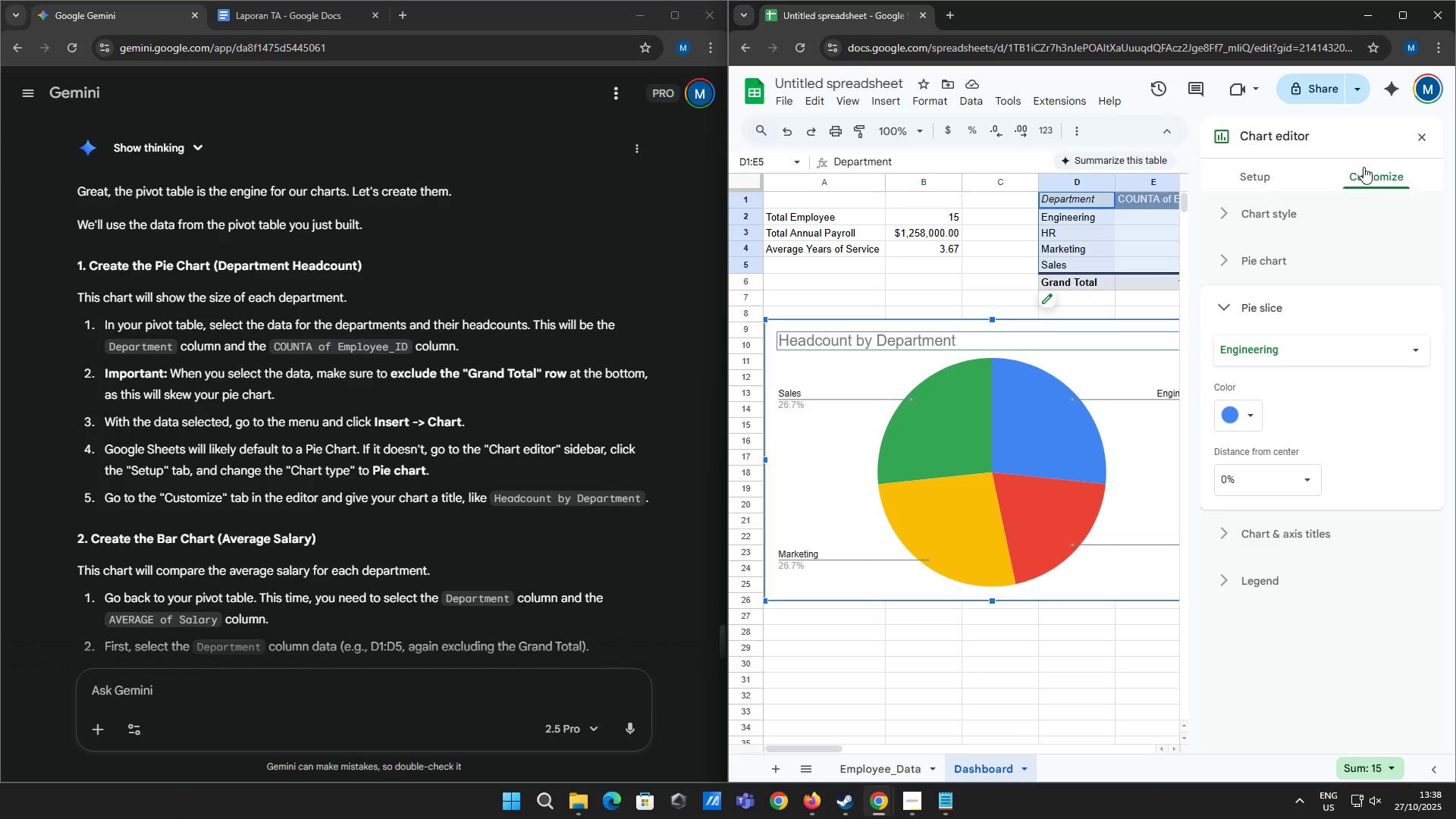 
left_click([1261, 256])
 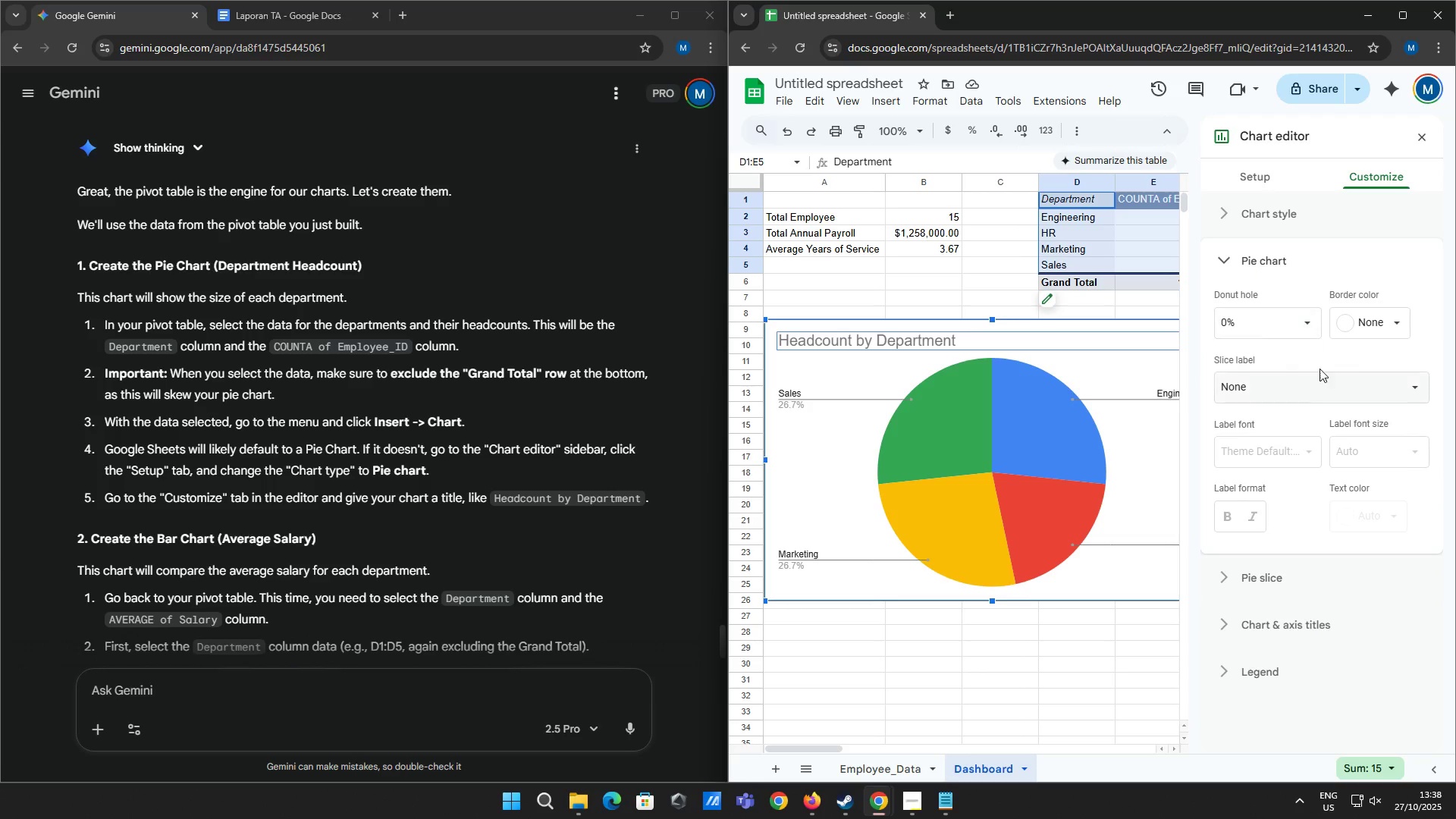 
left_click([1324, 384])
 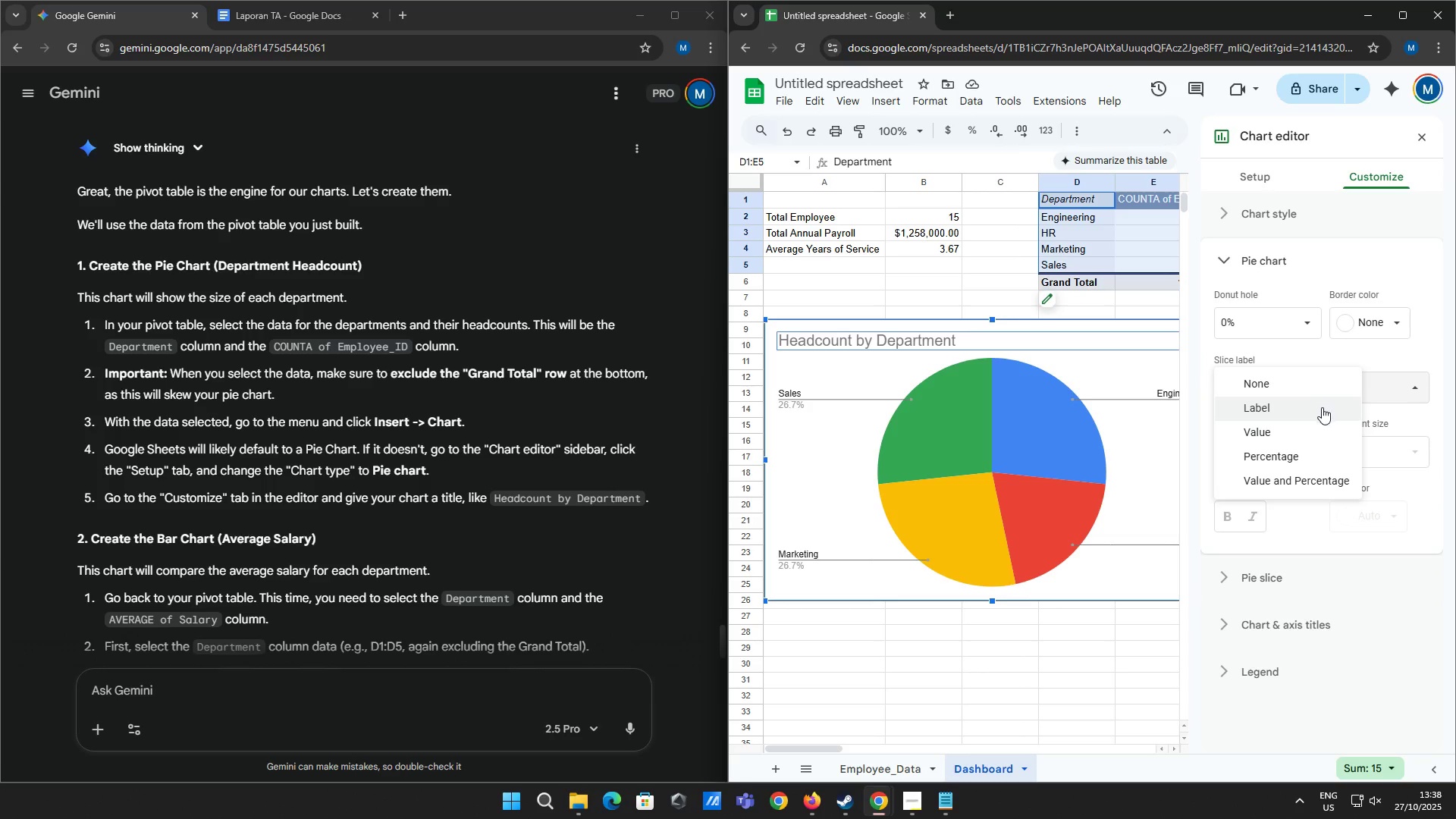 
left_click([1318, 422])
 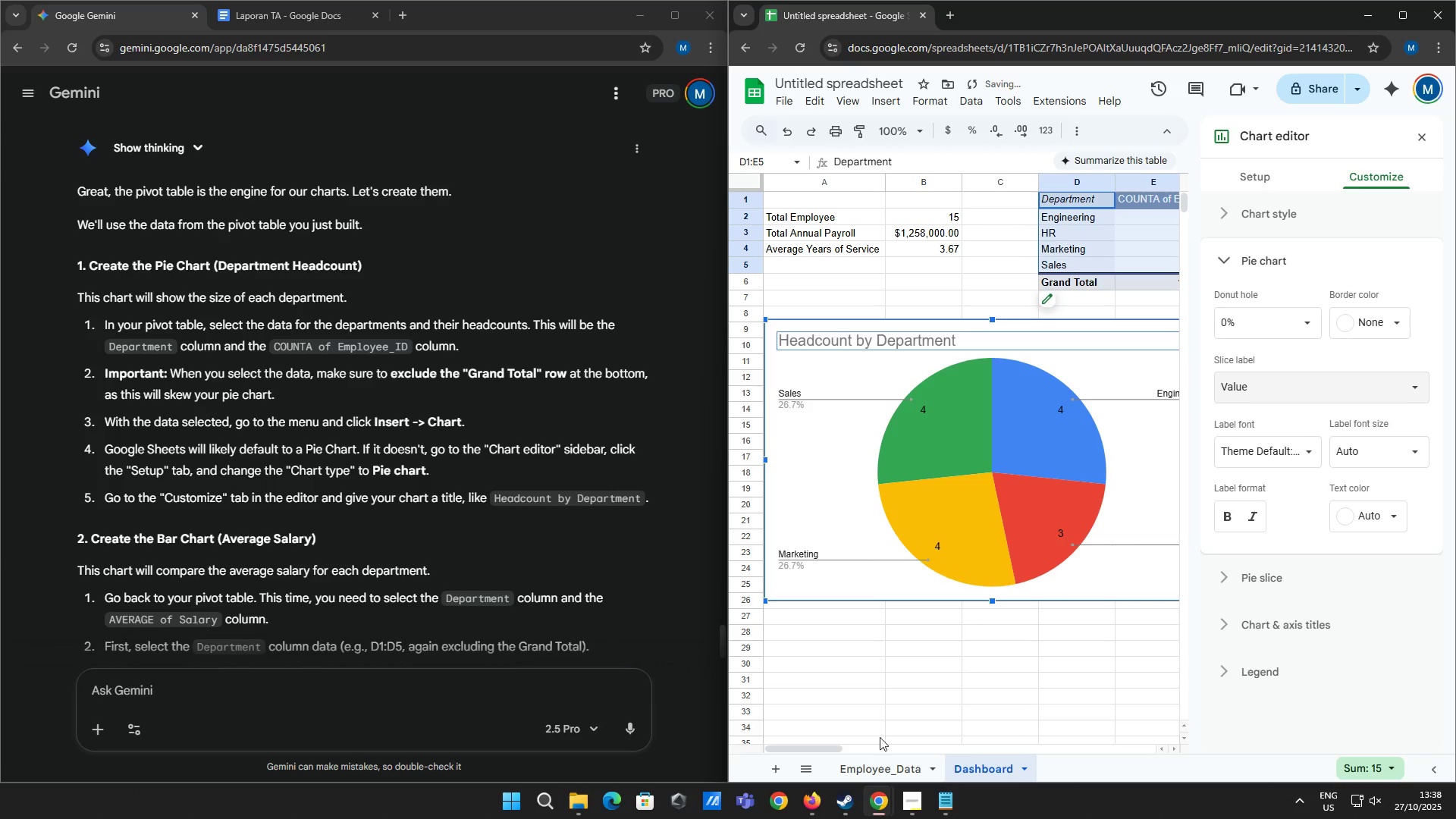 
left_click_drag(start_coordinate=[830, 752], to_coordinate=[827, 741])
 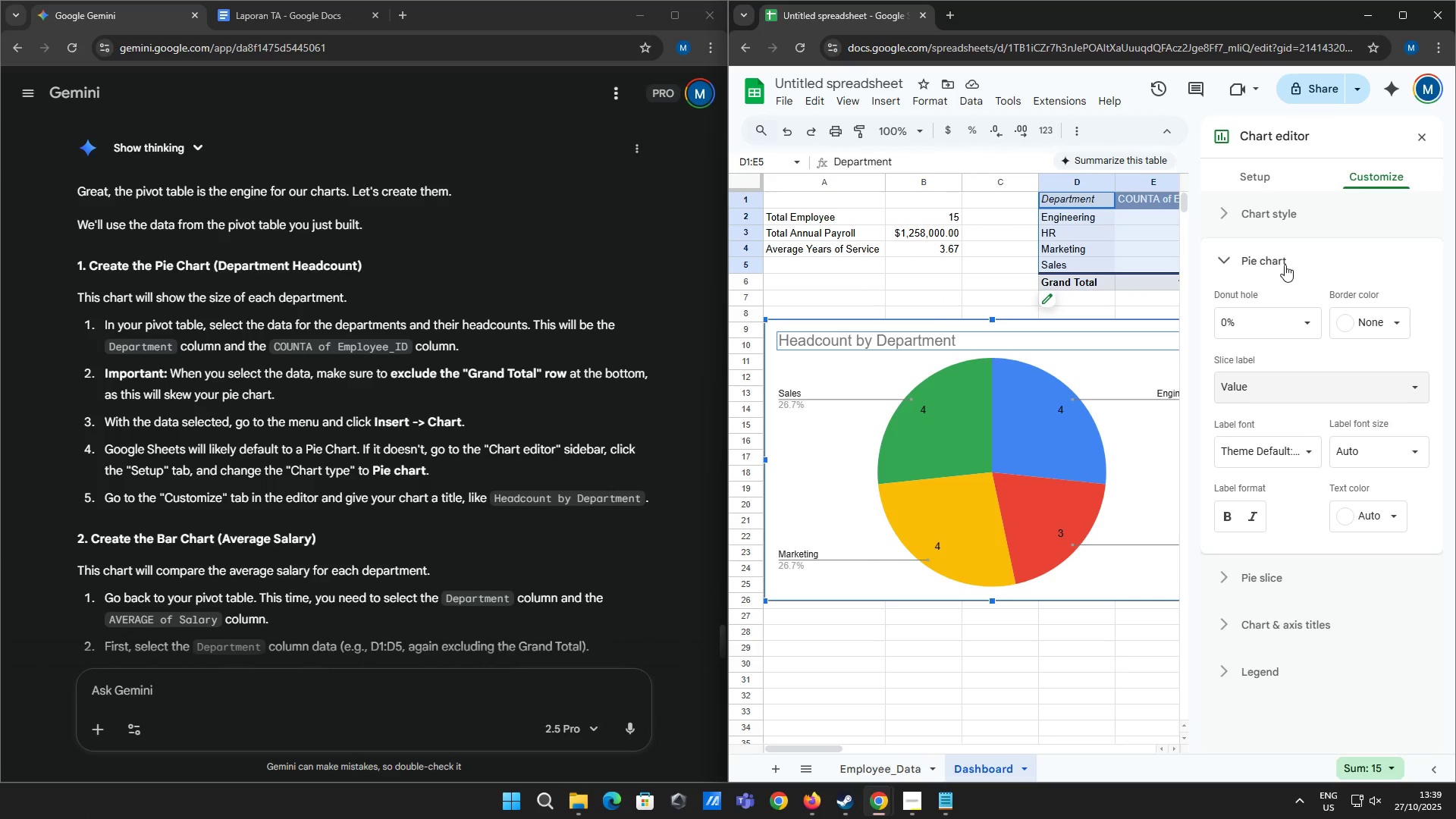 
left_click([1266, 265])
 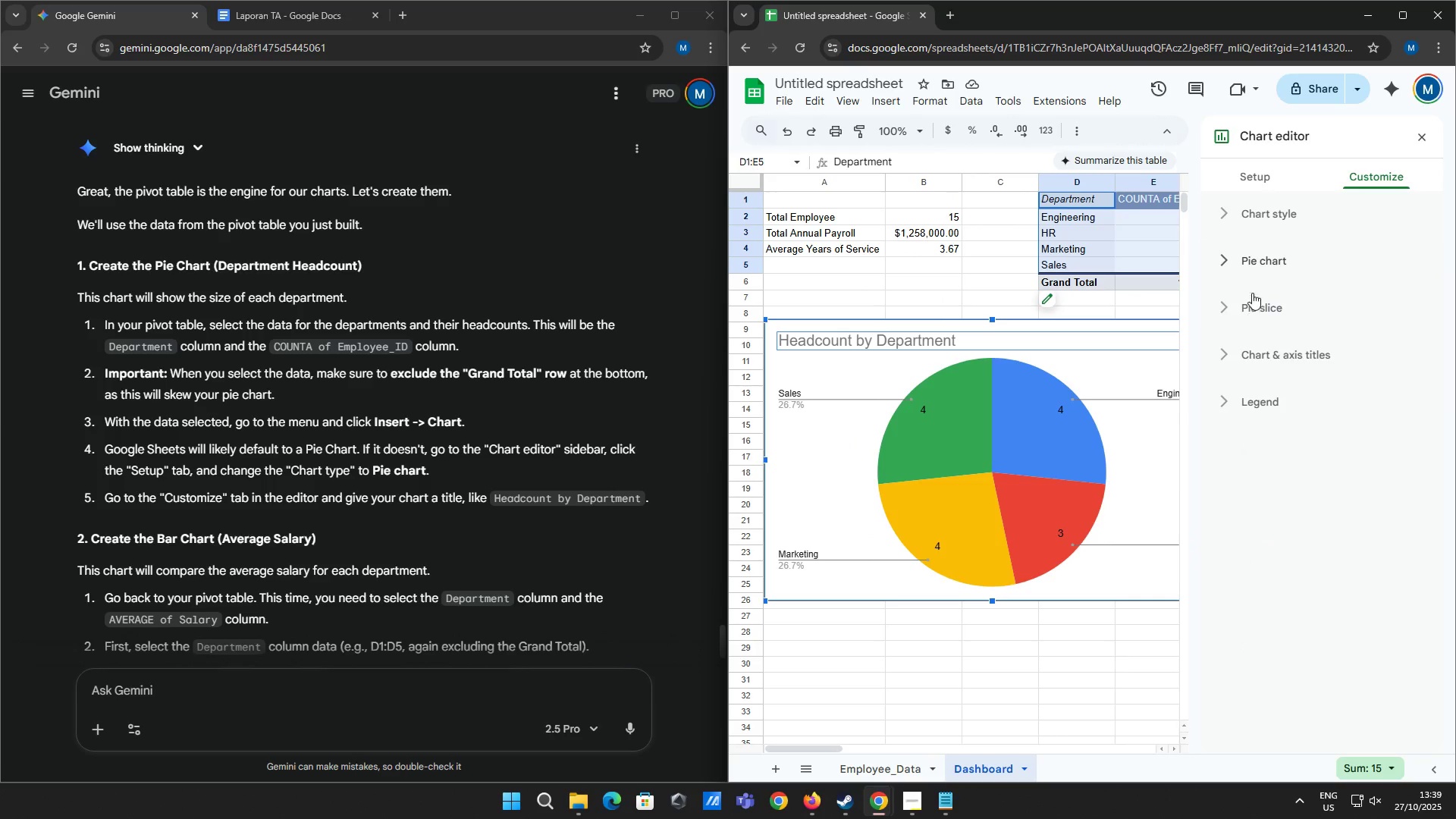 
left_click([1254, 214])
 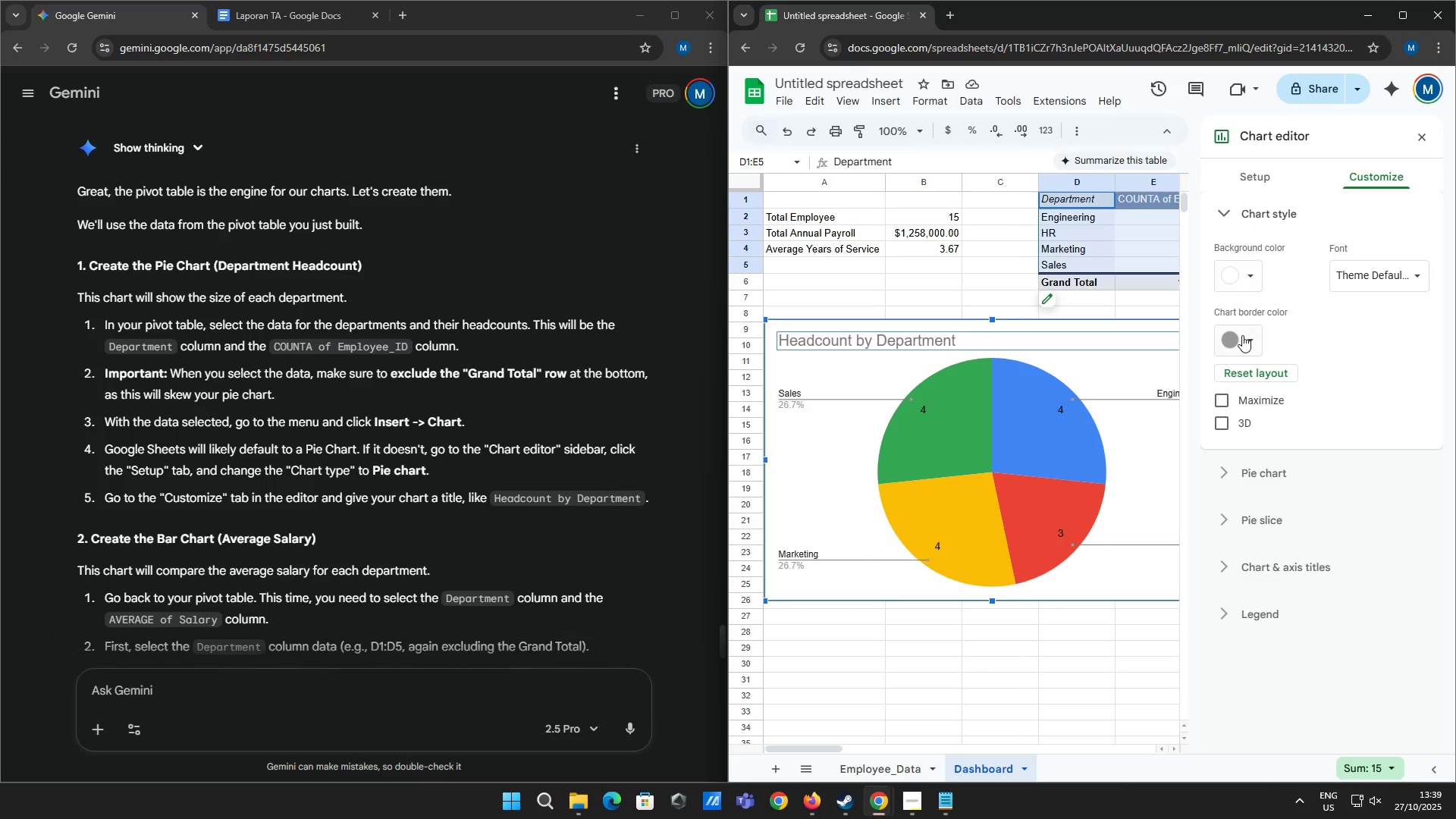 
left_click([1246, 340])
 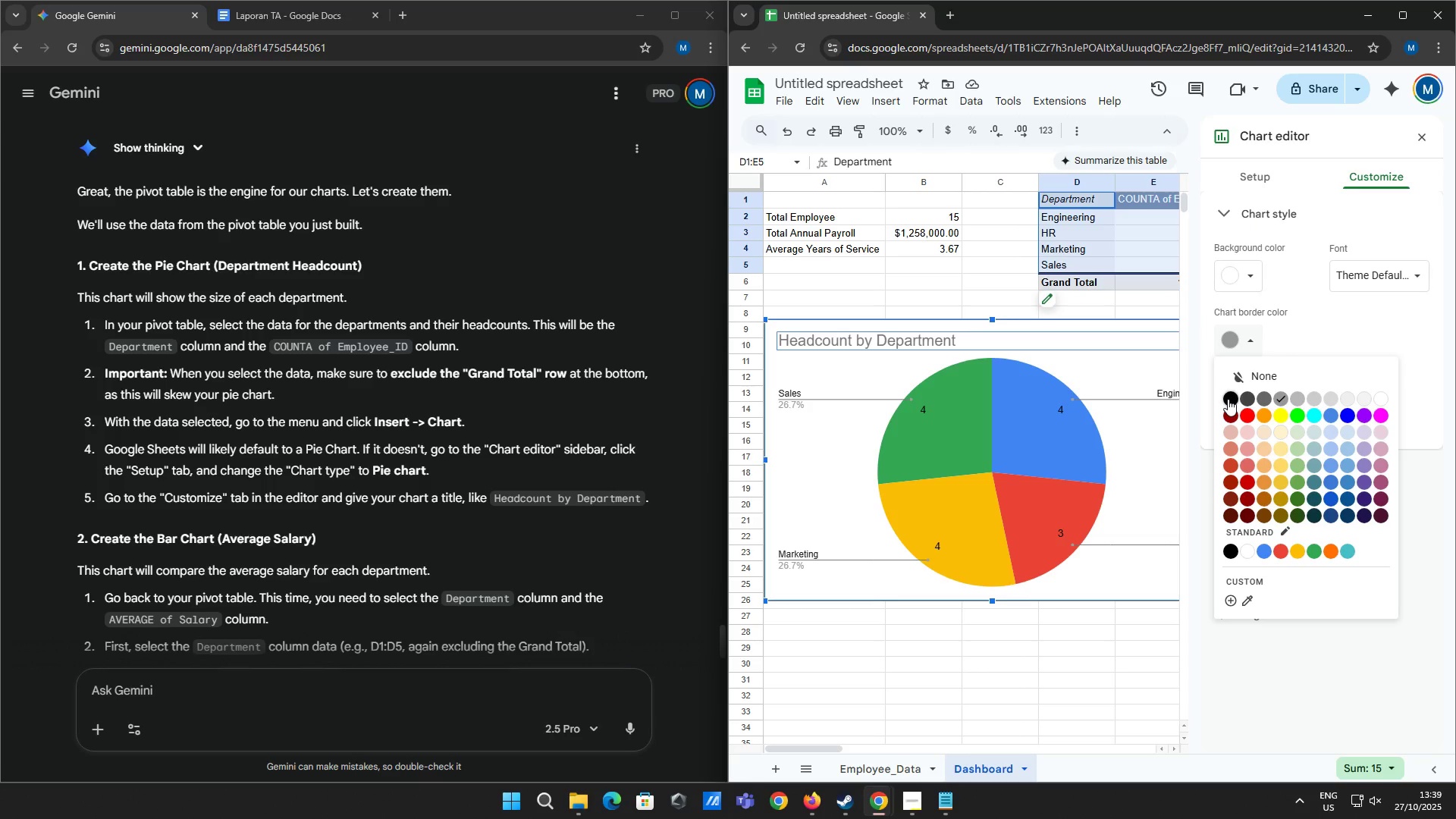 
left_click([1228, 399])
 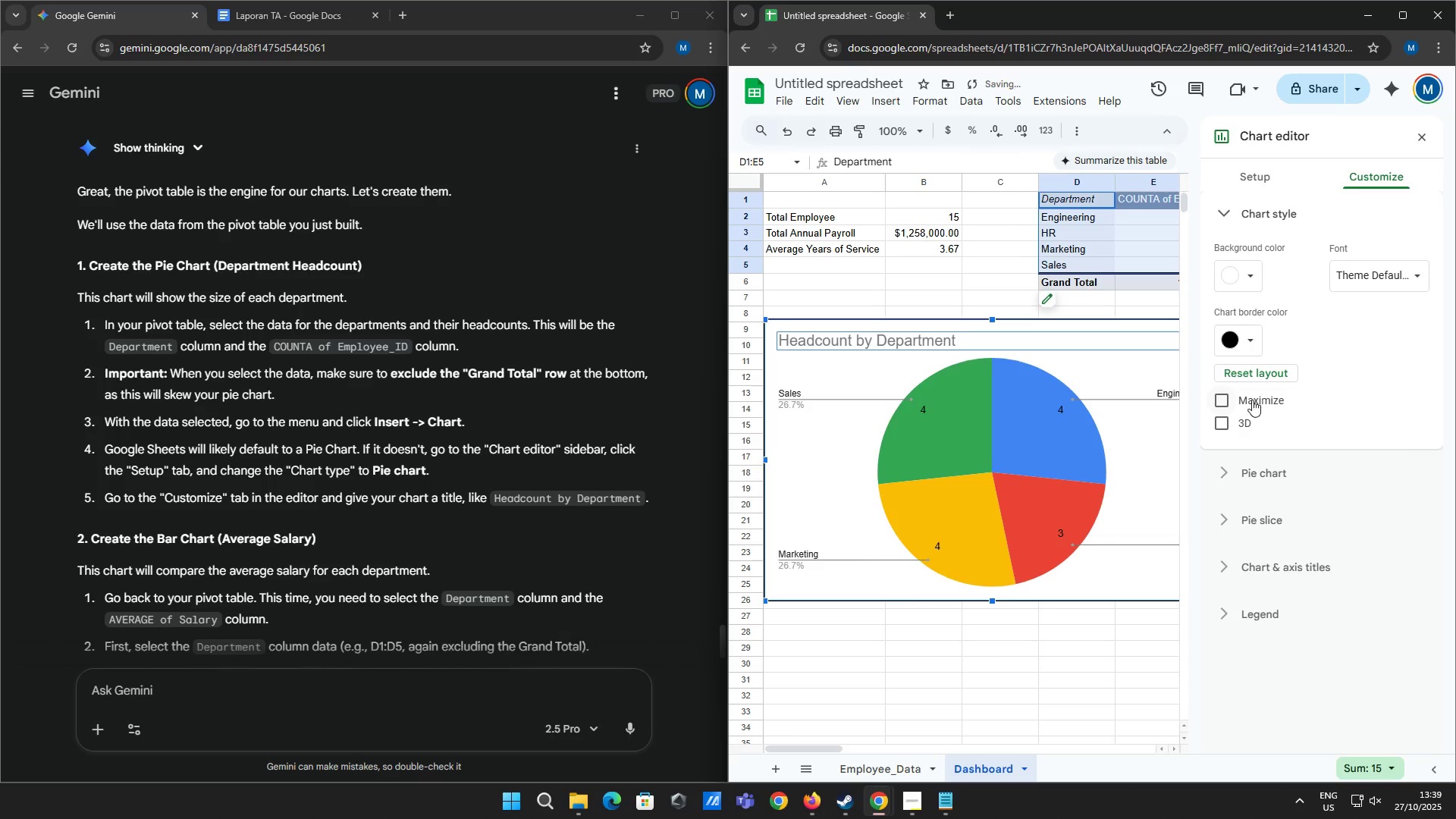 
double_click([1252, 397])
 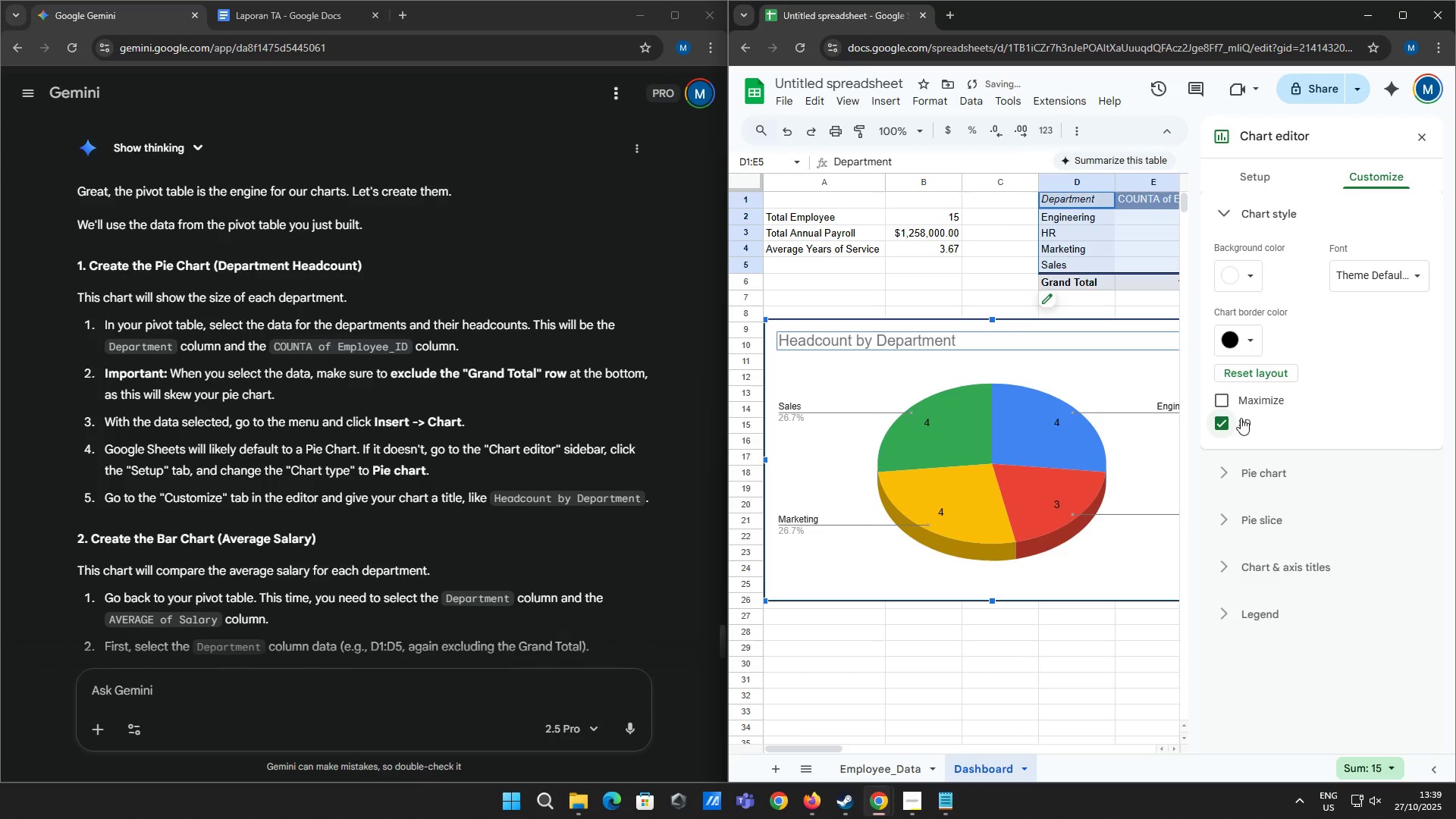 
left_click([1241, 418])
 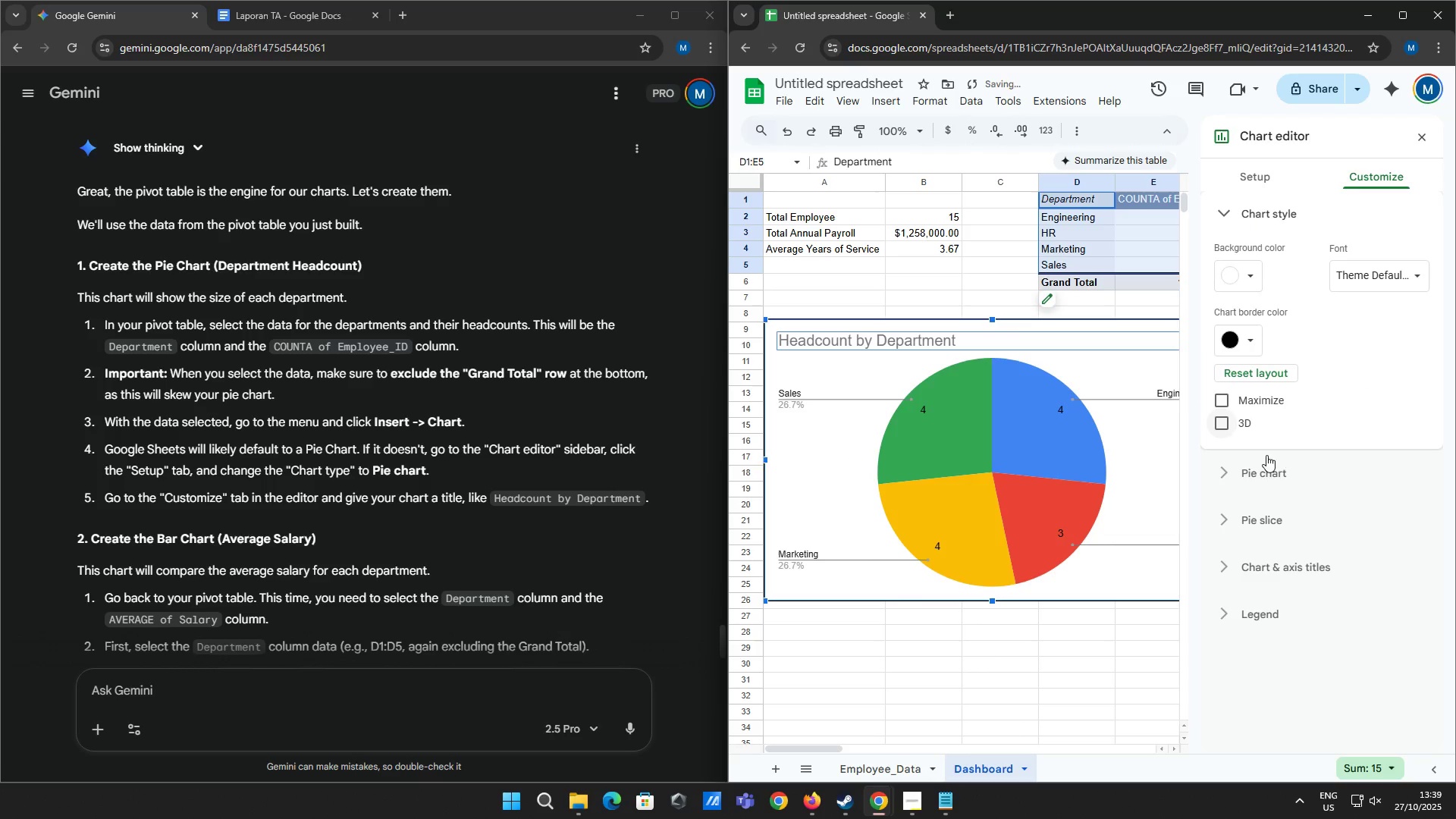 
left_click([1265, 466])
 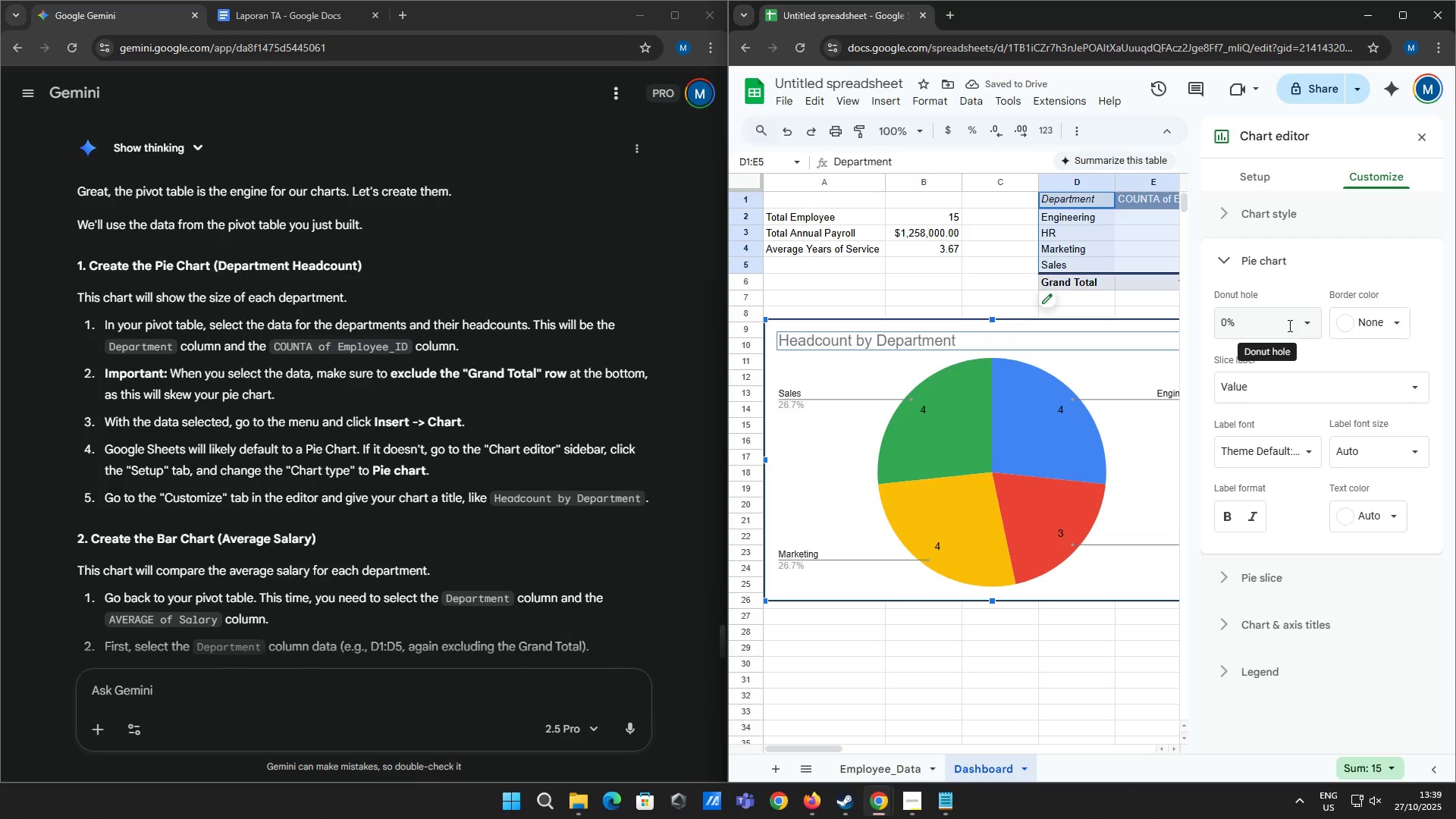 
left_click([1288, 325])
 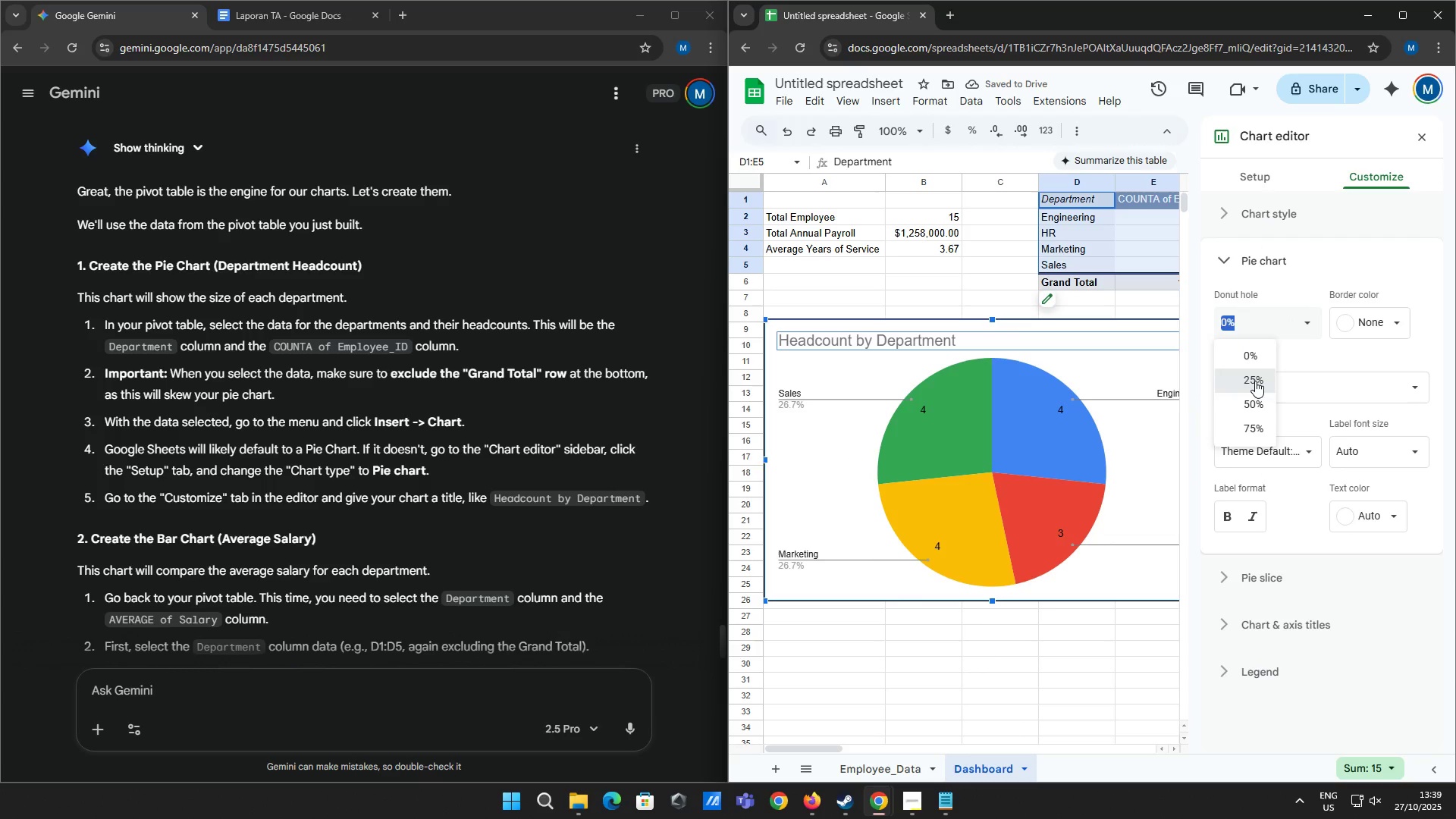 
left_click([1255, 381])
 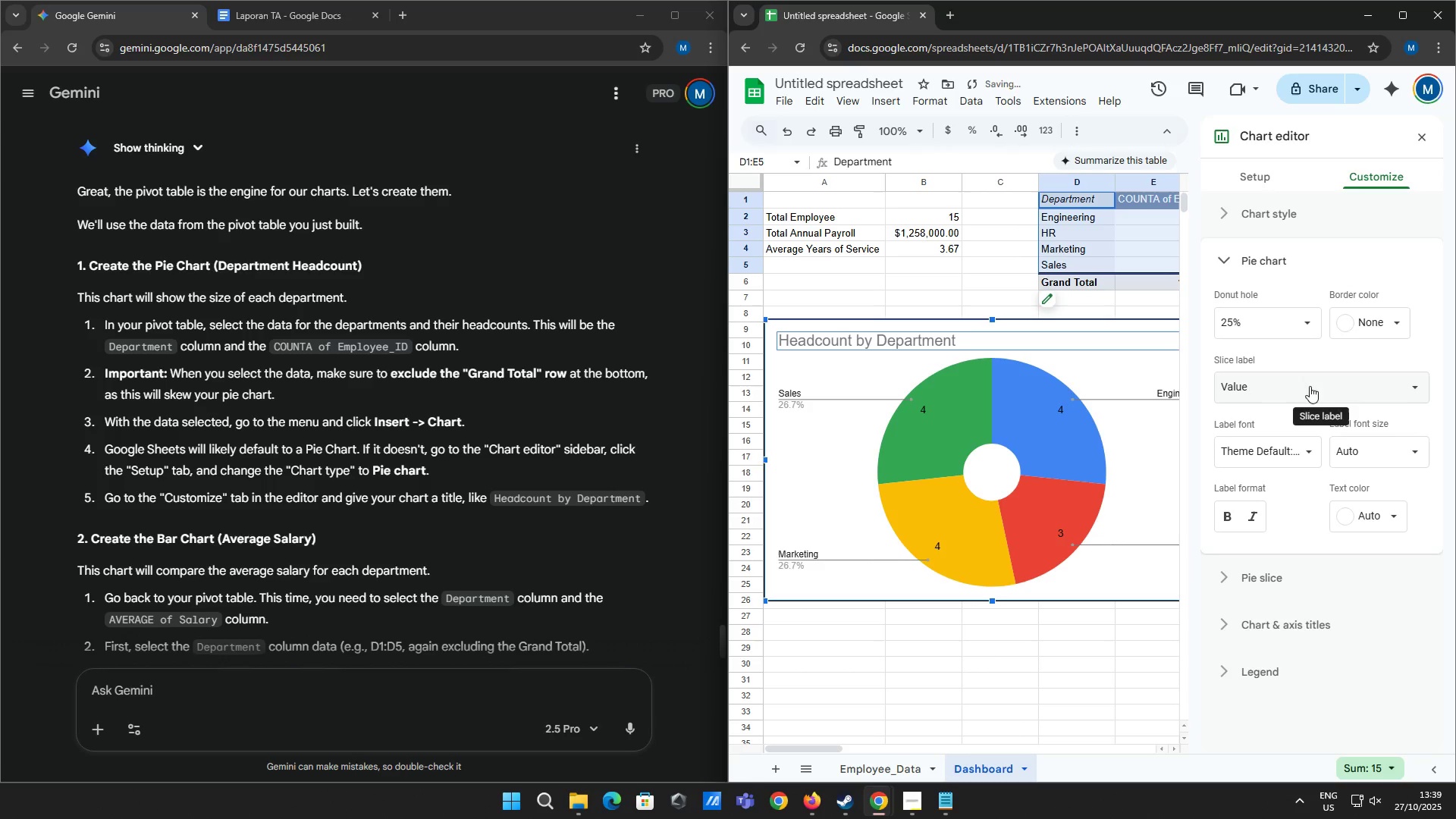 
left_click([1362, 322])
 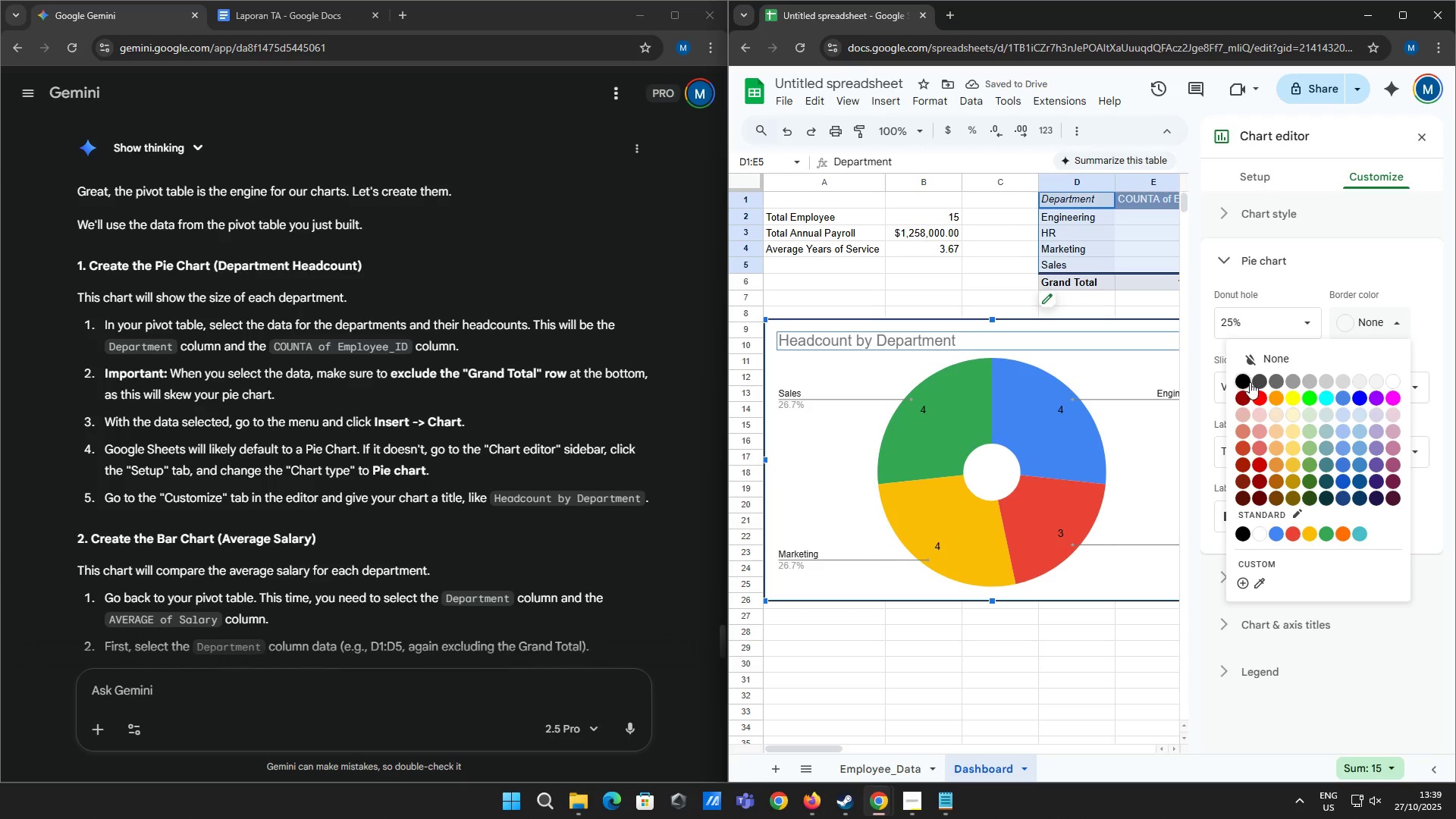 
left_click([1247, 382])
 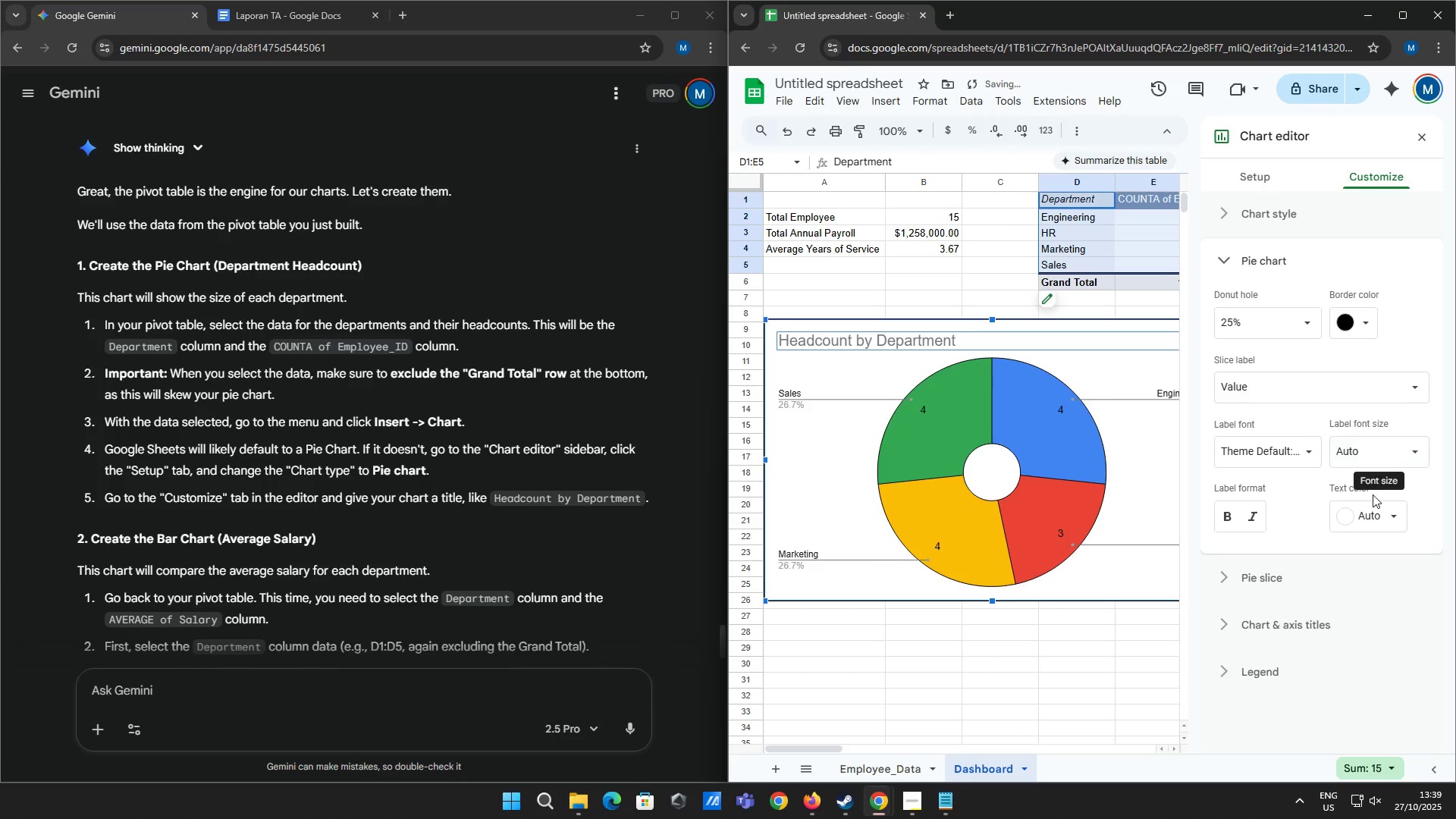 
left_click([1372, 520])
 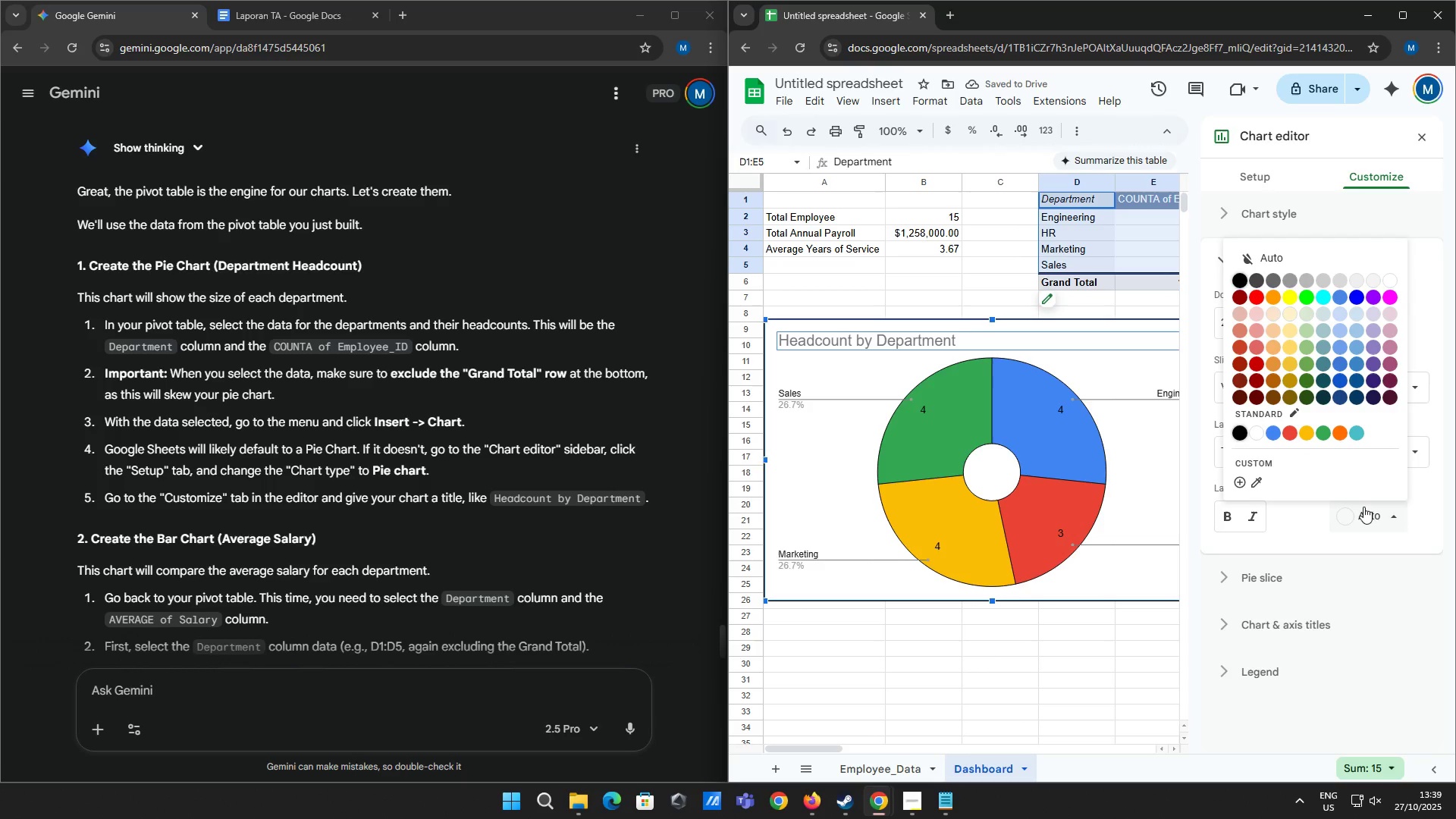 
left_click([1280, 522])
 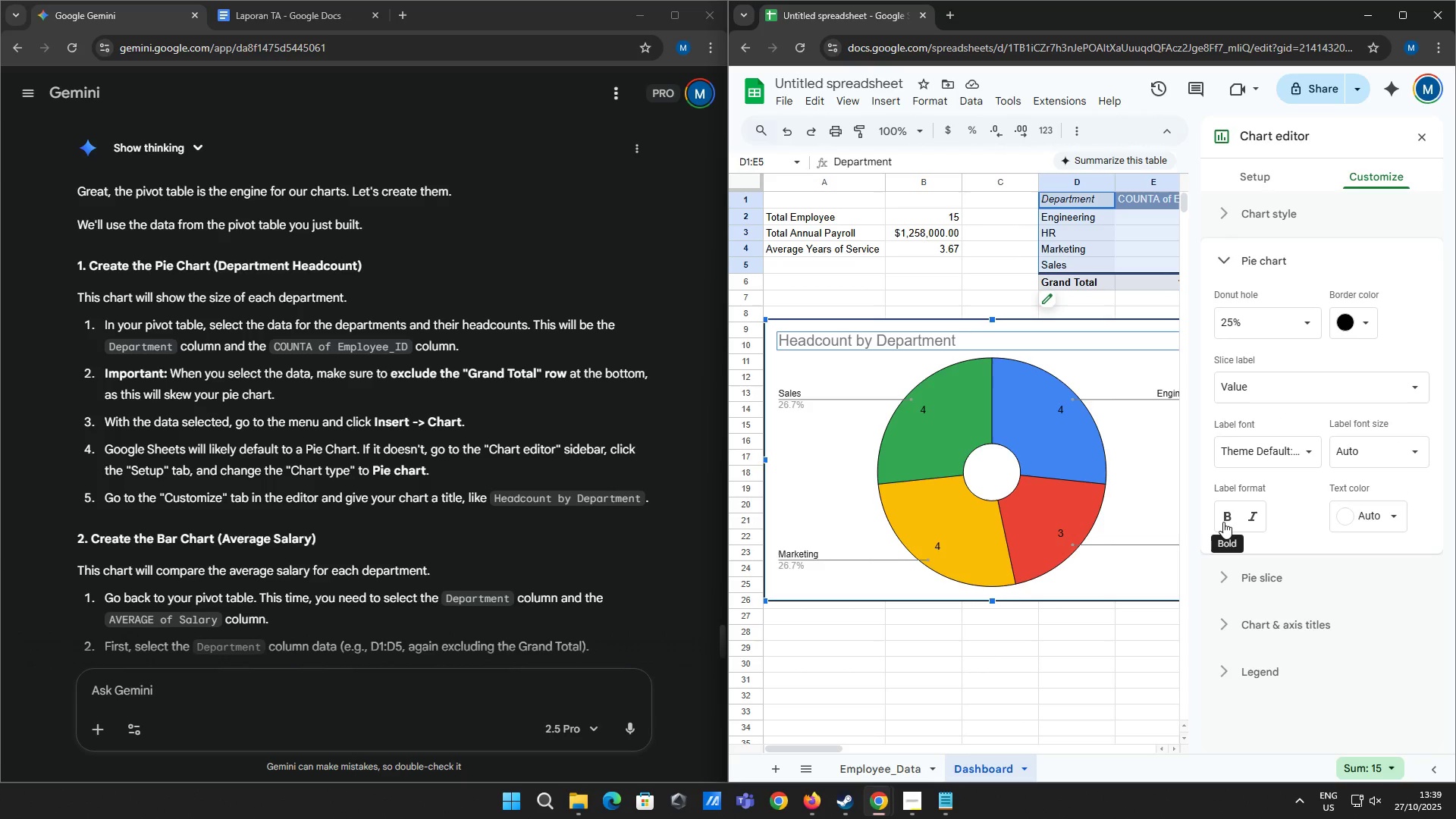 
left_click([1223, 522])
 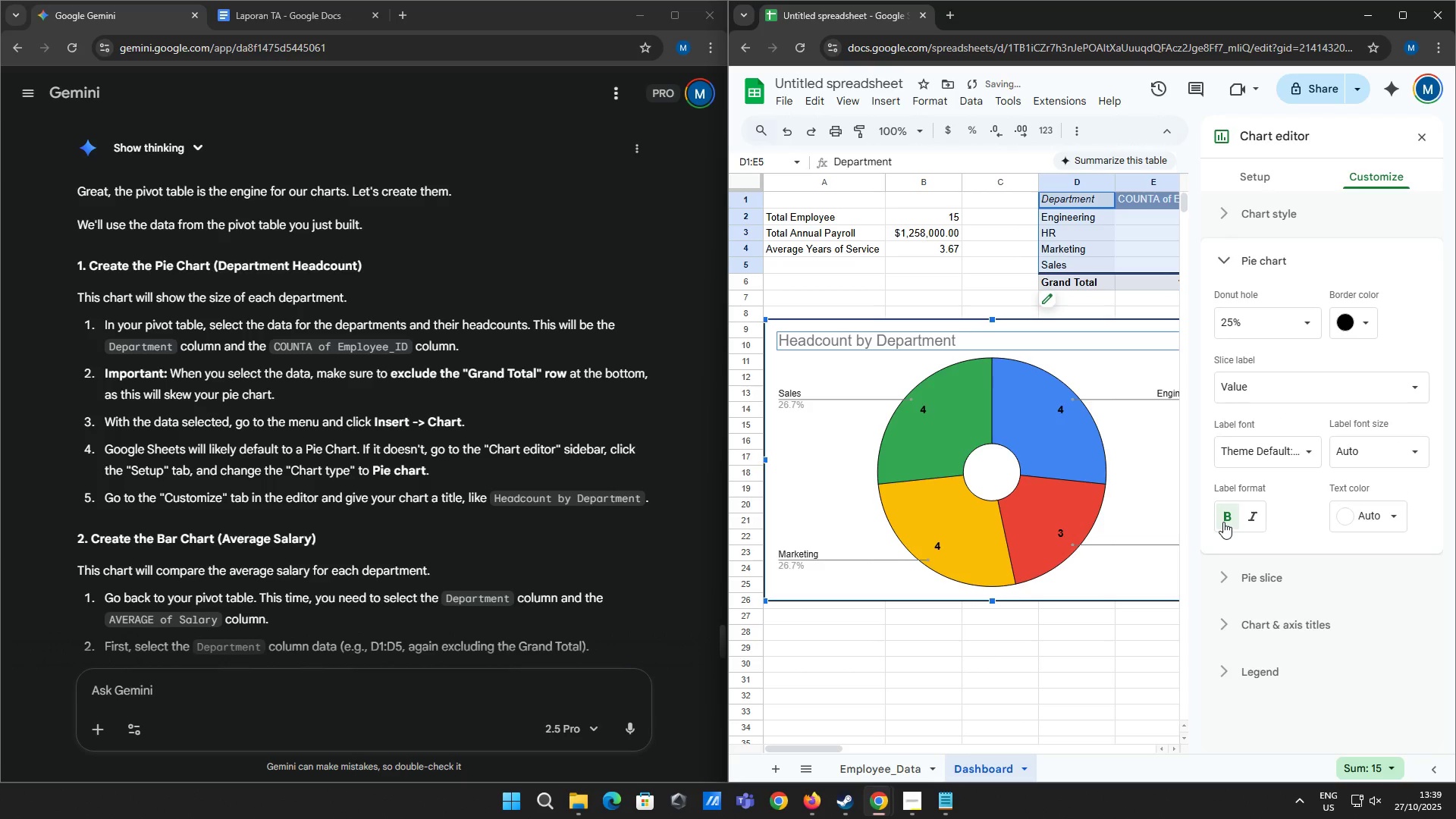 
left_click([1223, 522])
 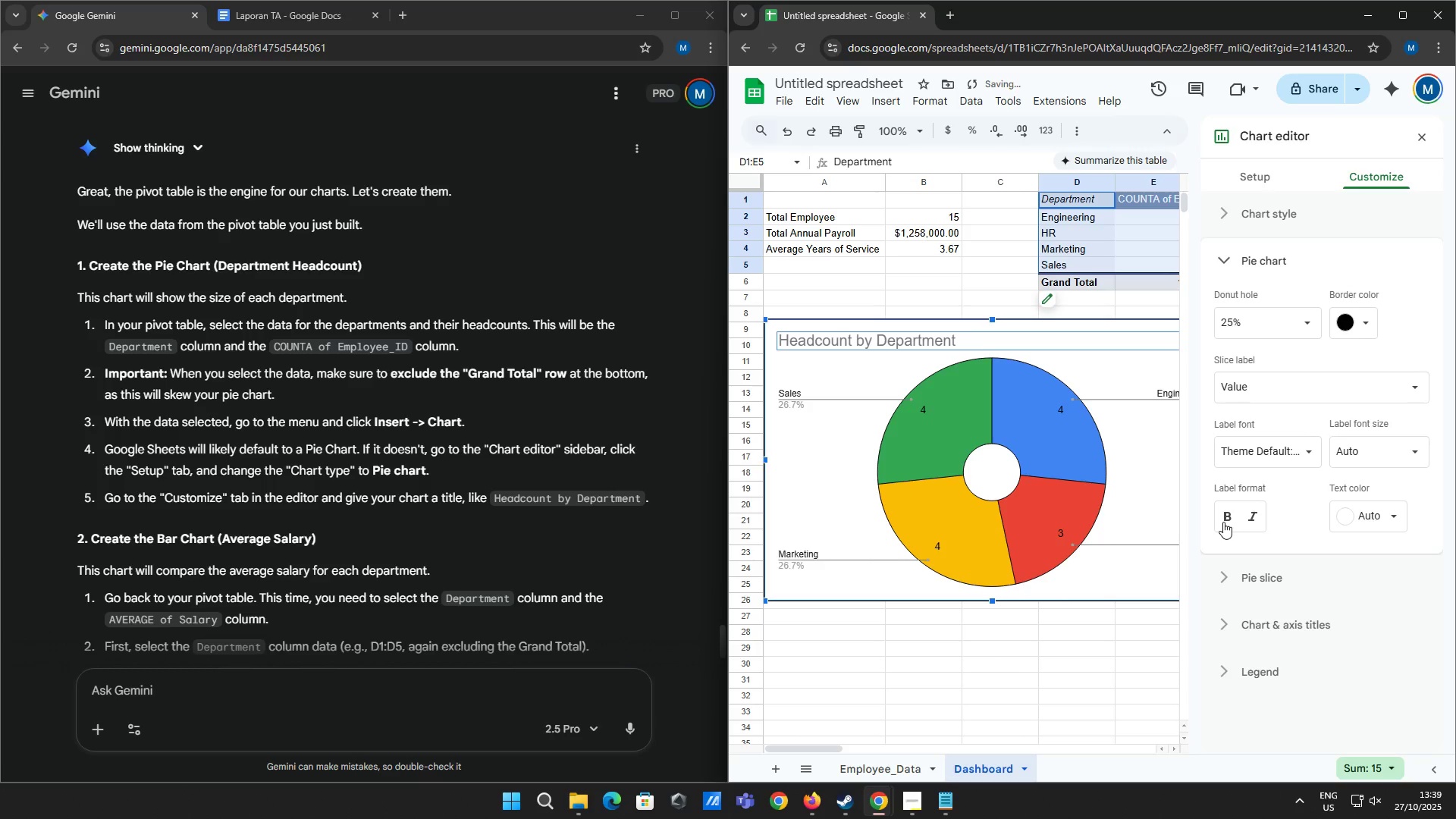 
left_click([1223, 522])
 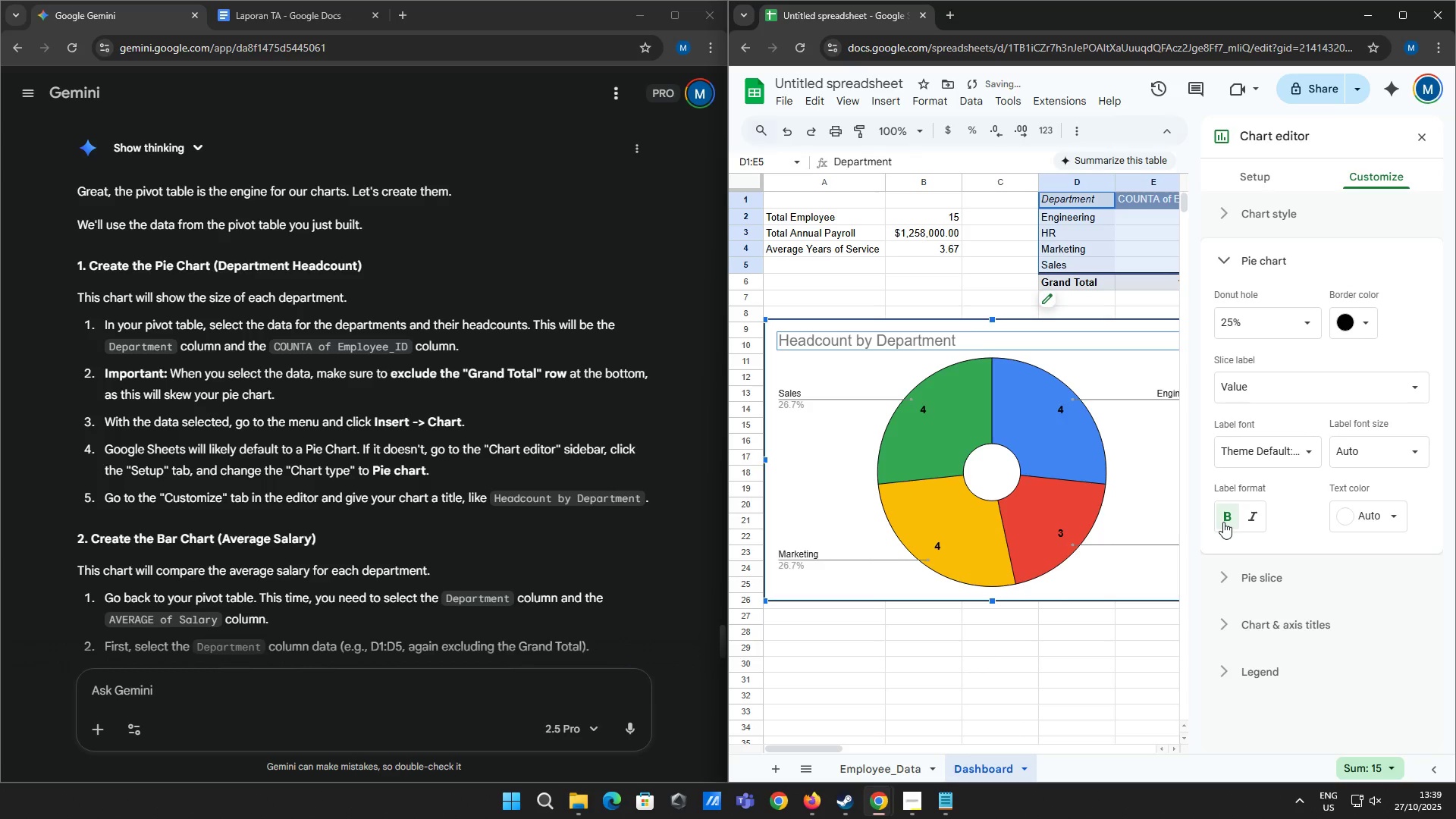 
double_click([1223, 522])
 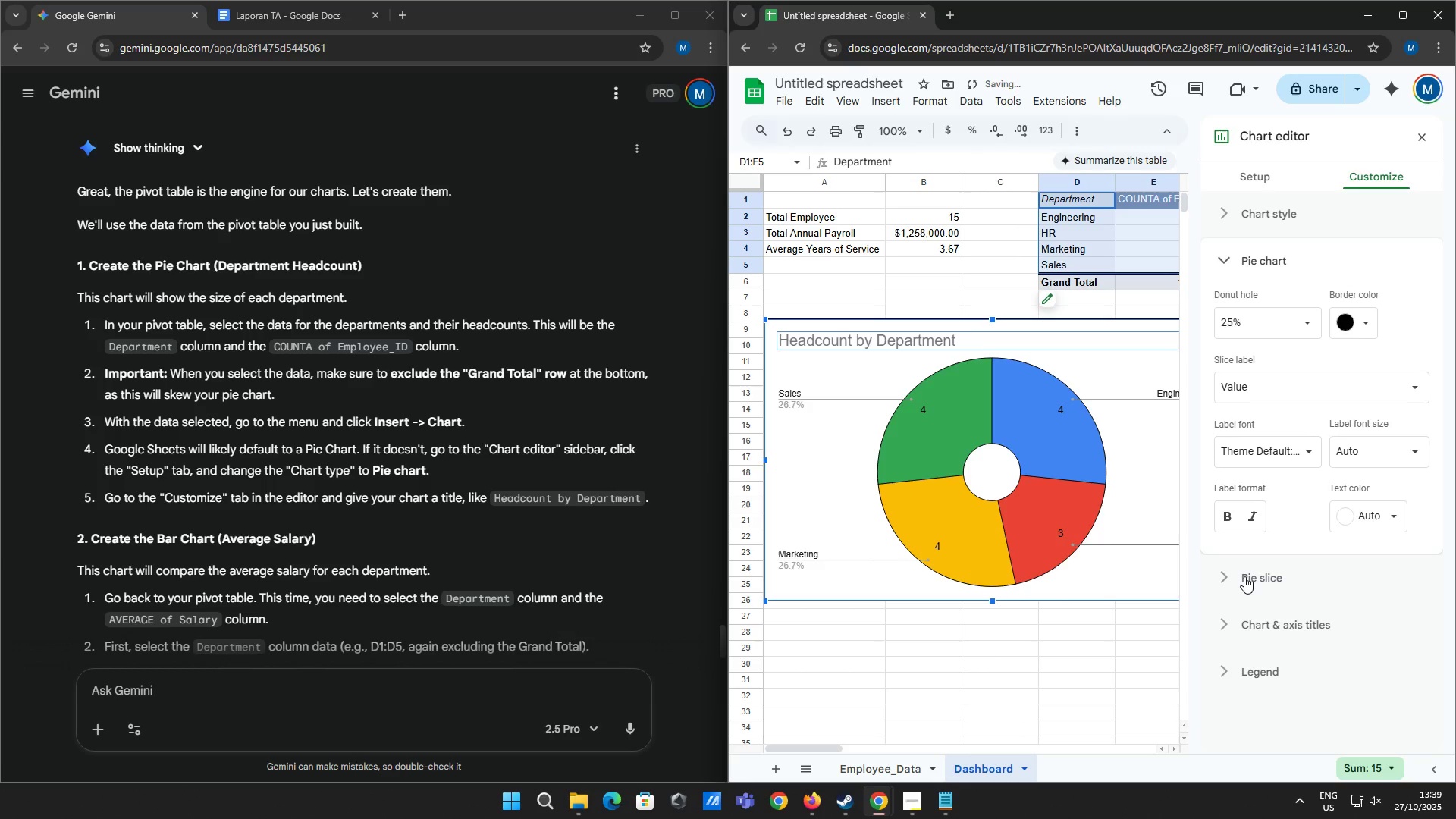 
left_click([1244, 576])
 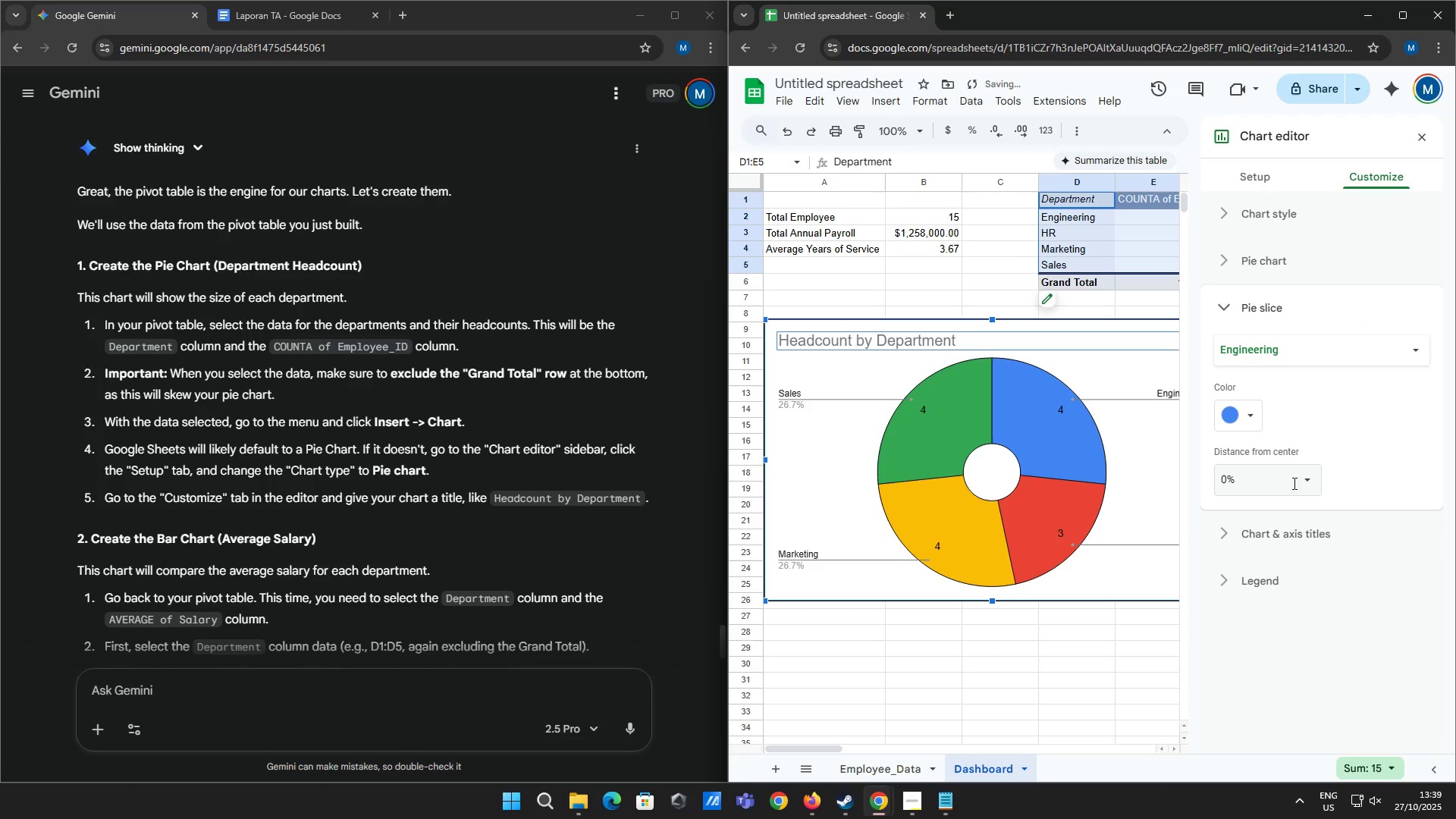 
left_click([1293, 476])
 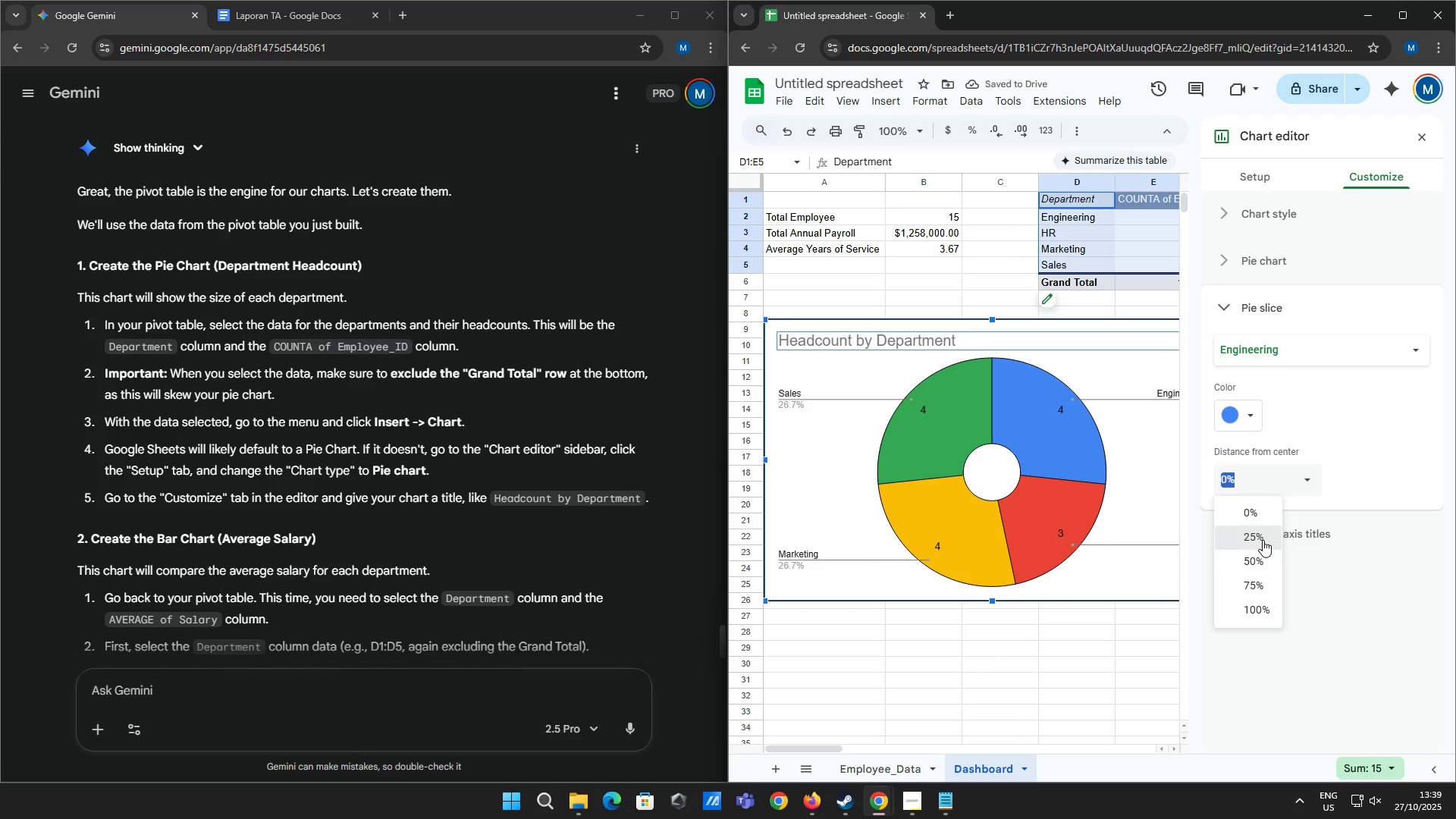 
left_click([1263, 540])
 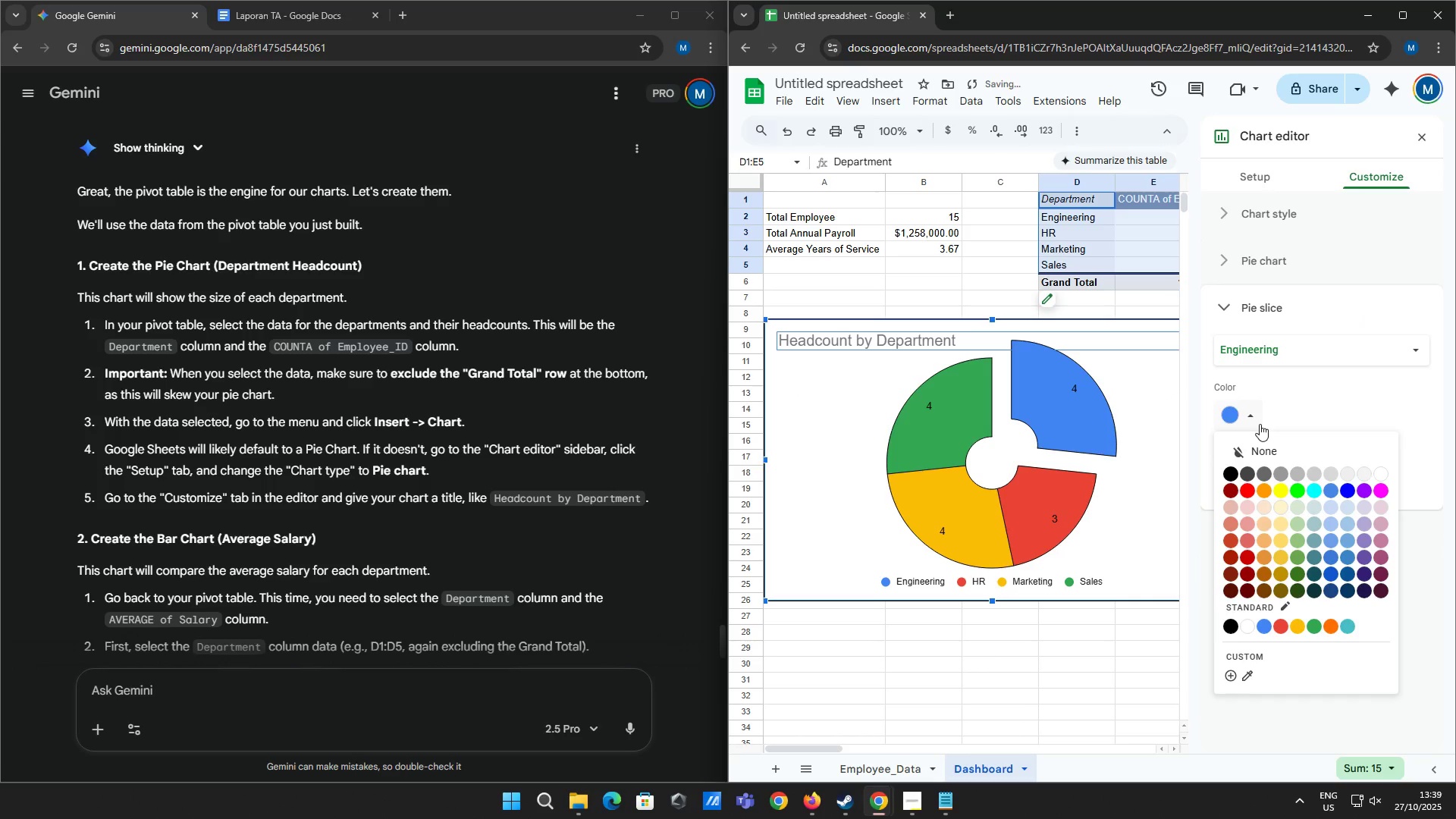 
double_click([1260, 424])
 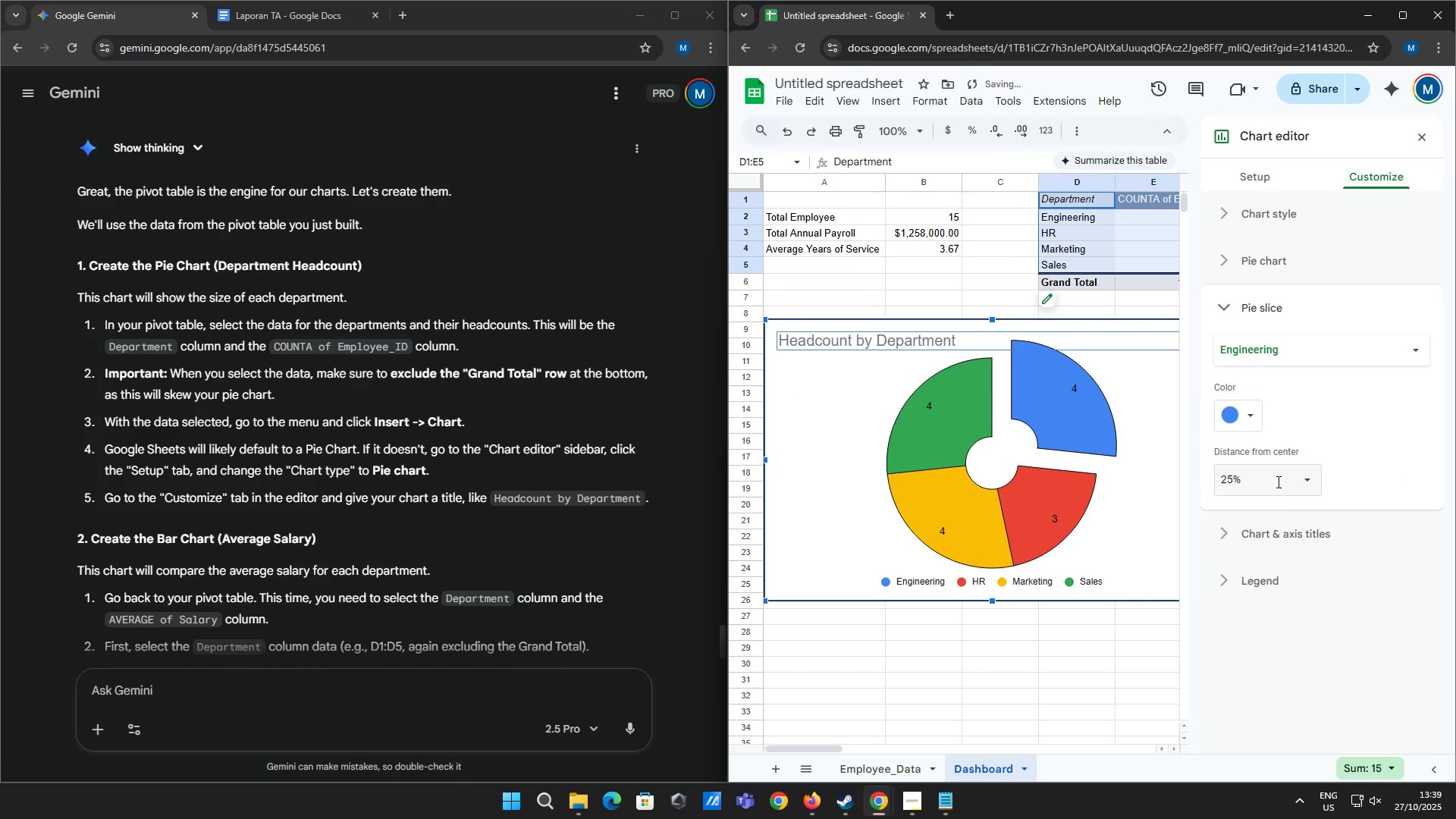 
left_click([1277, 482])
 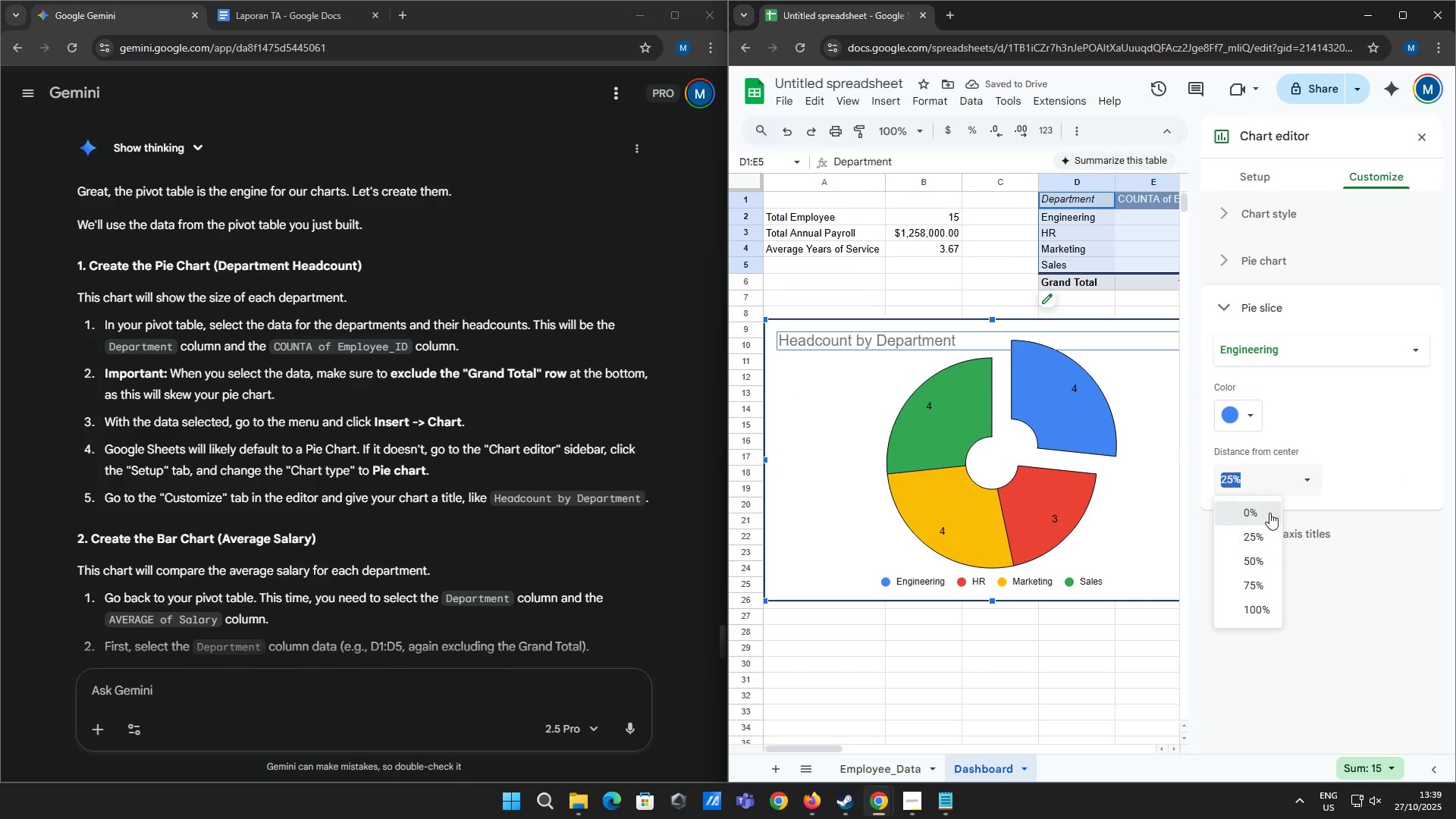 
left_click([1269, 513])
 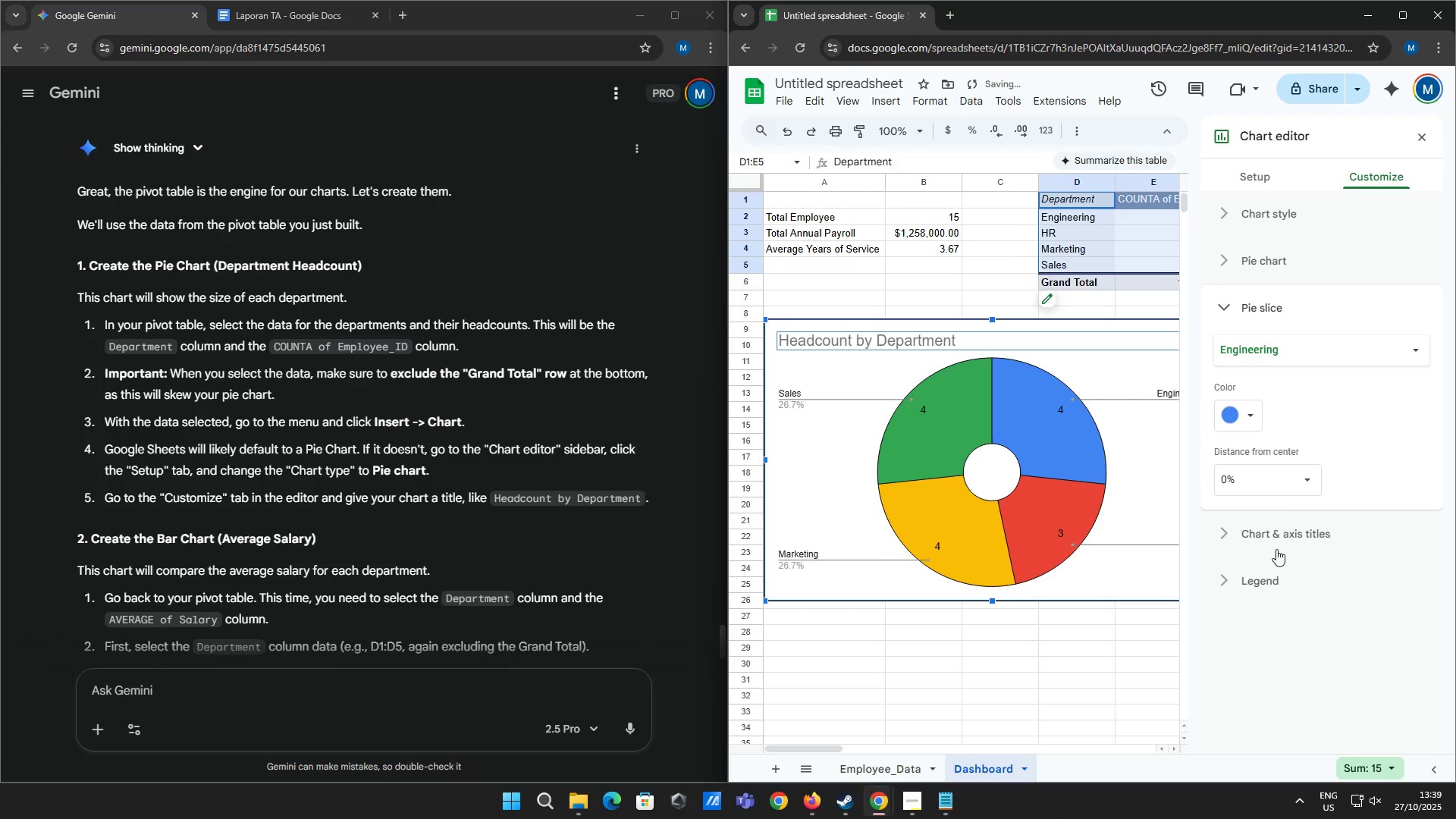 
left_click([1279, 537])
 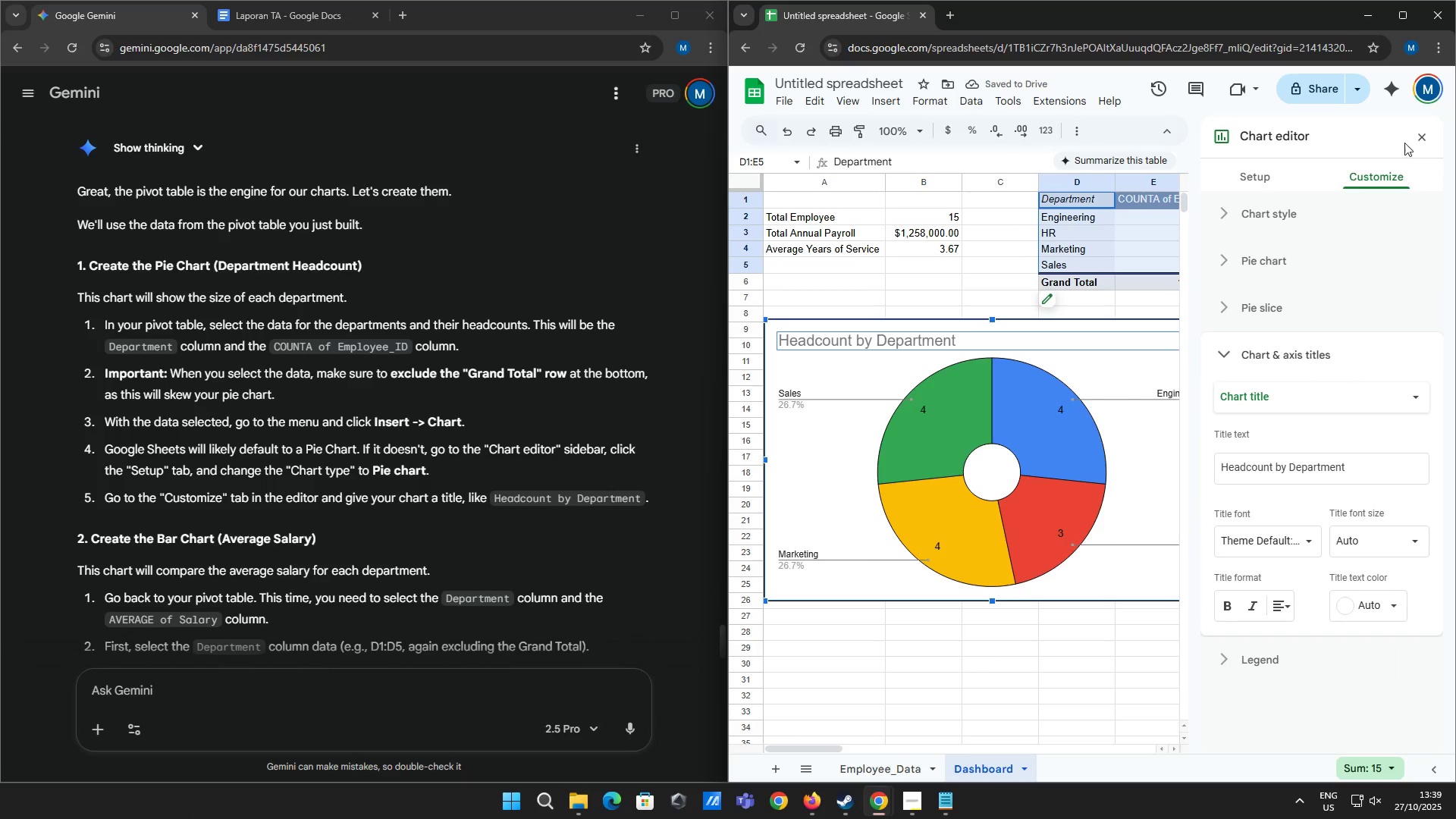 
left_click([1411, 139])
 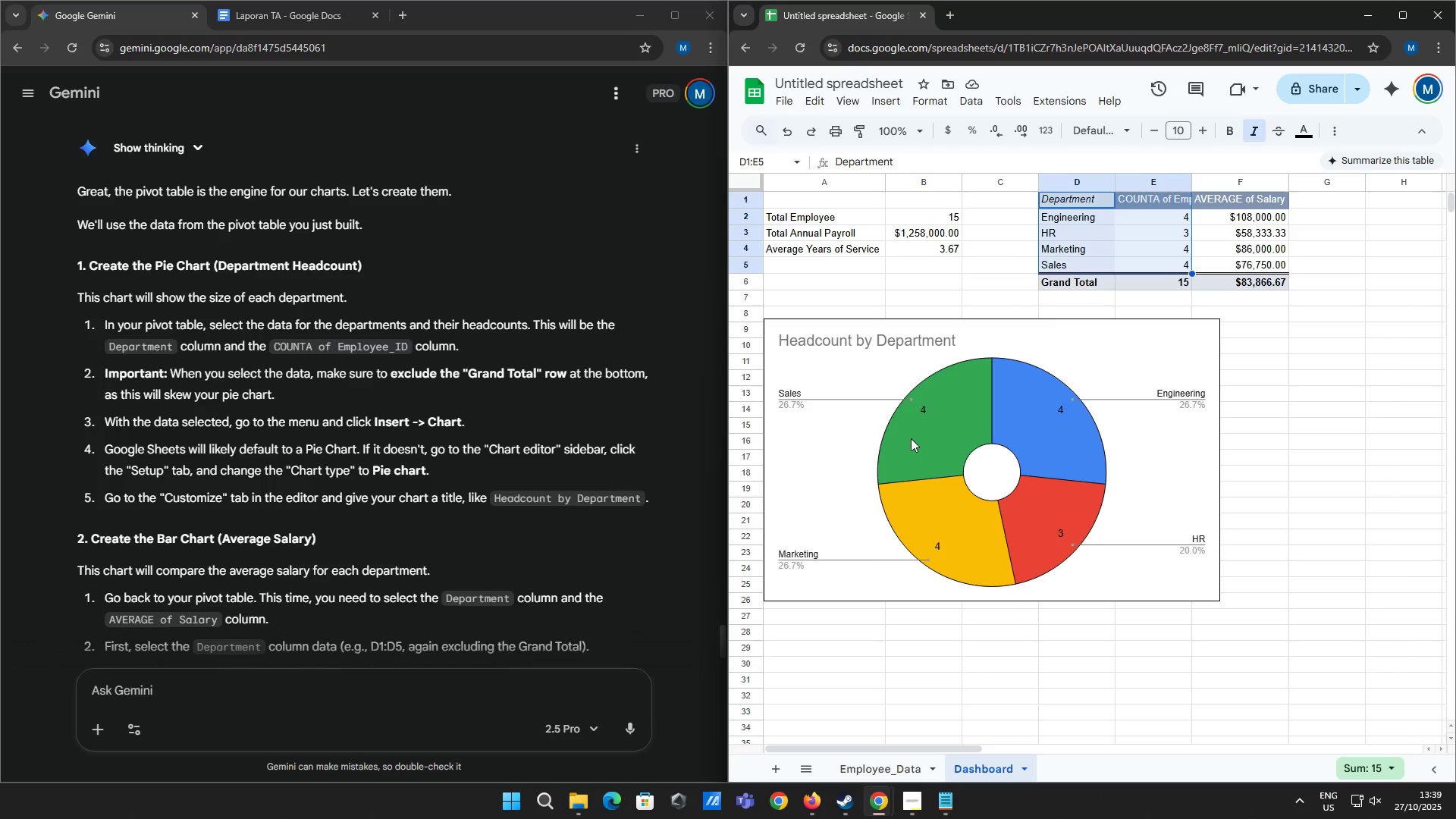 
scroll: coordinate [543, 405], scroll_direction: down, amount: 2.0
 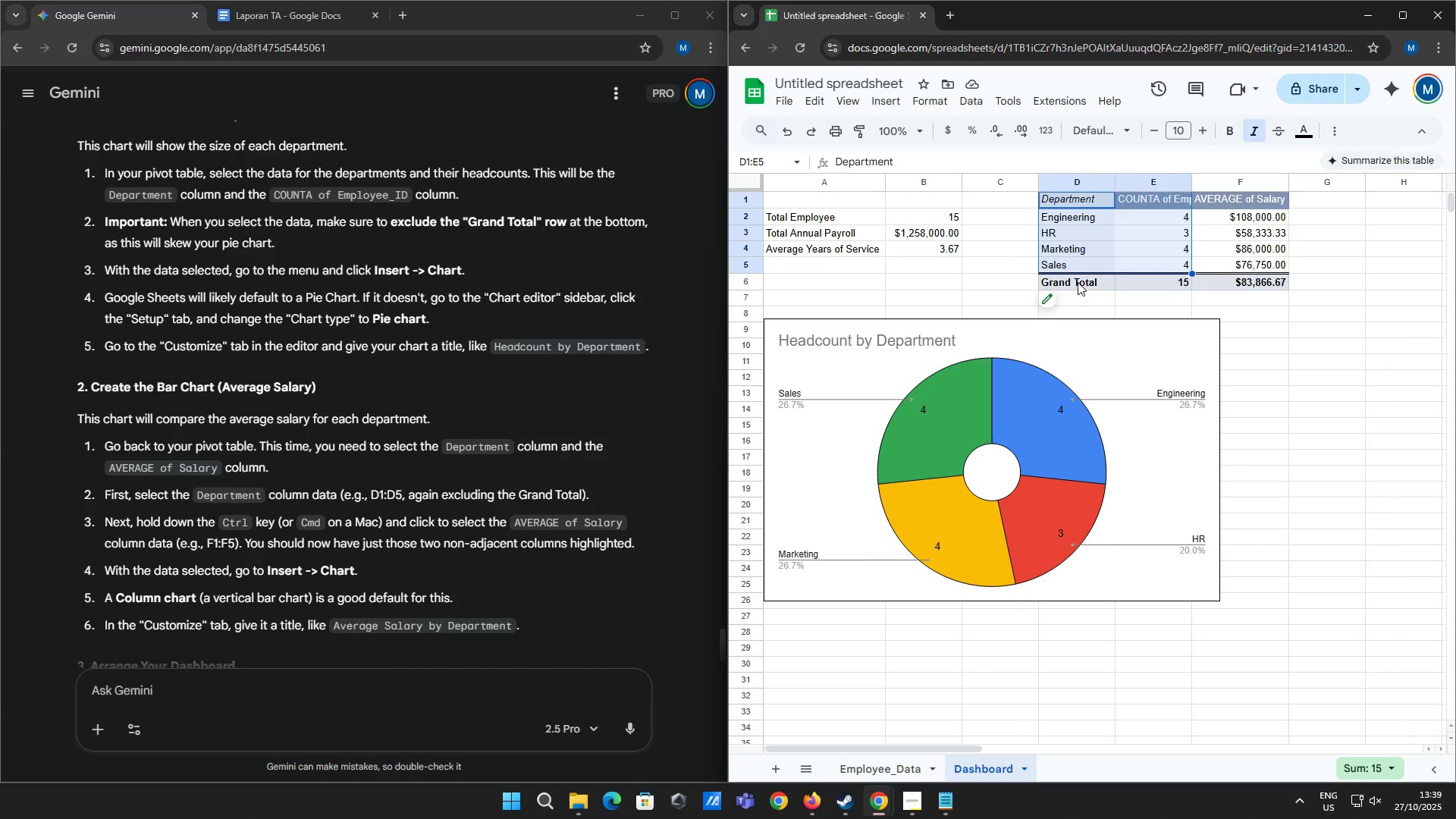 
wait(6.03)
 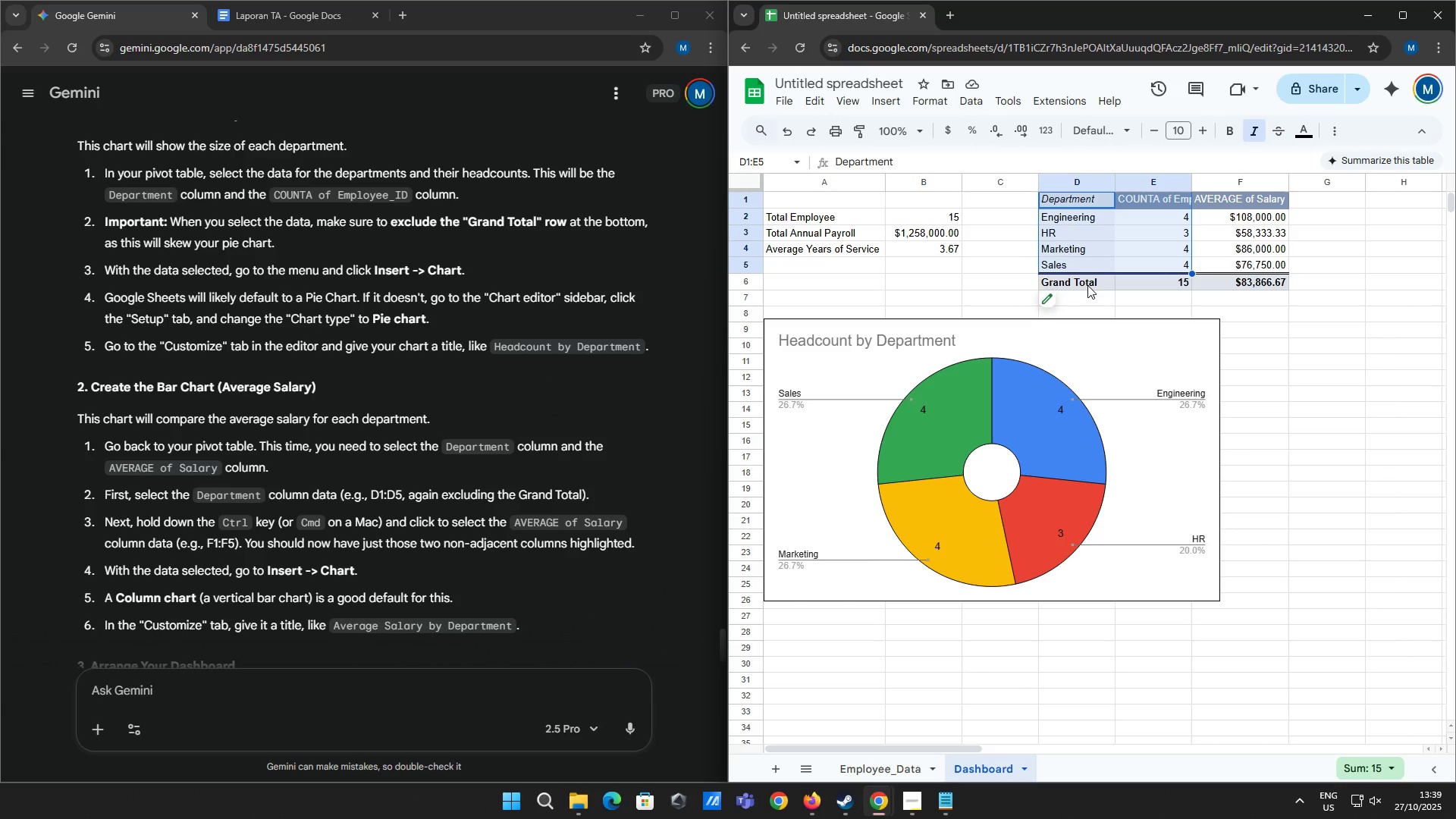 
left_click_drag(start_coordinate=[1073, 201], to_coordinate=[1079, 265])
 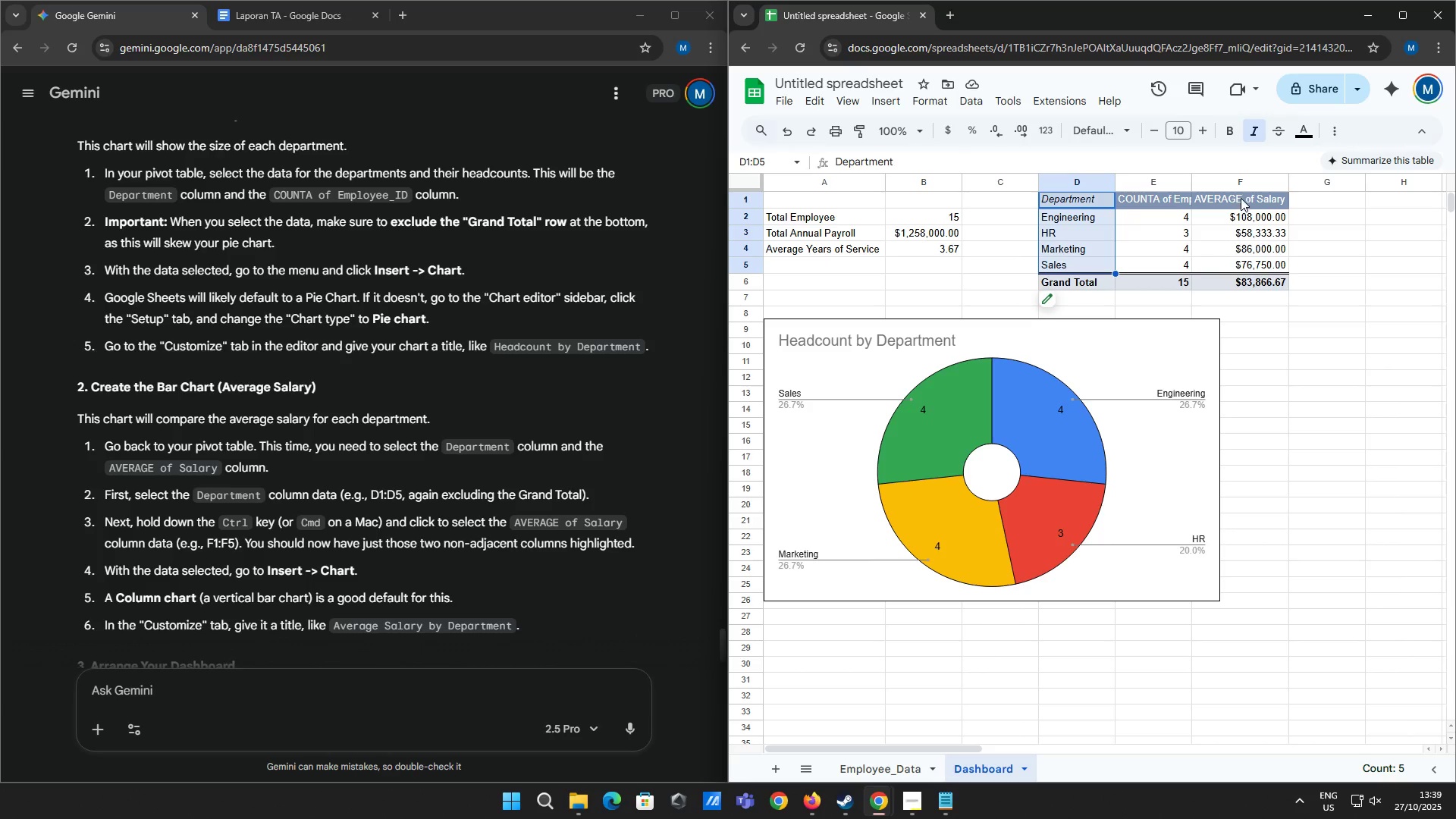 
hold_key(key=ShiftLeft, duration=1.4)
left_click_drag(start_coordinate=[1241, 201], to_coordinate=[1245, 261])
 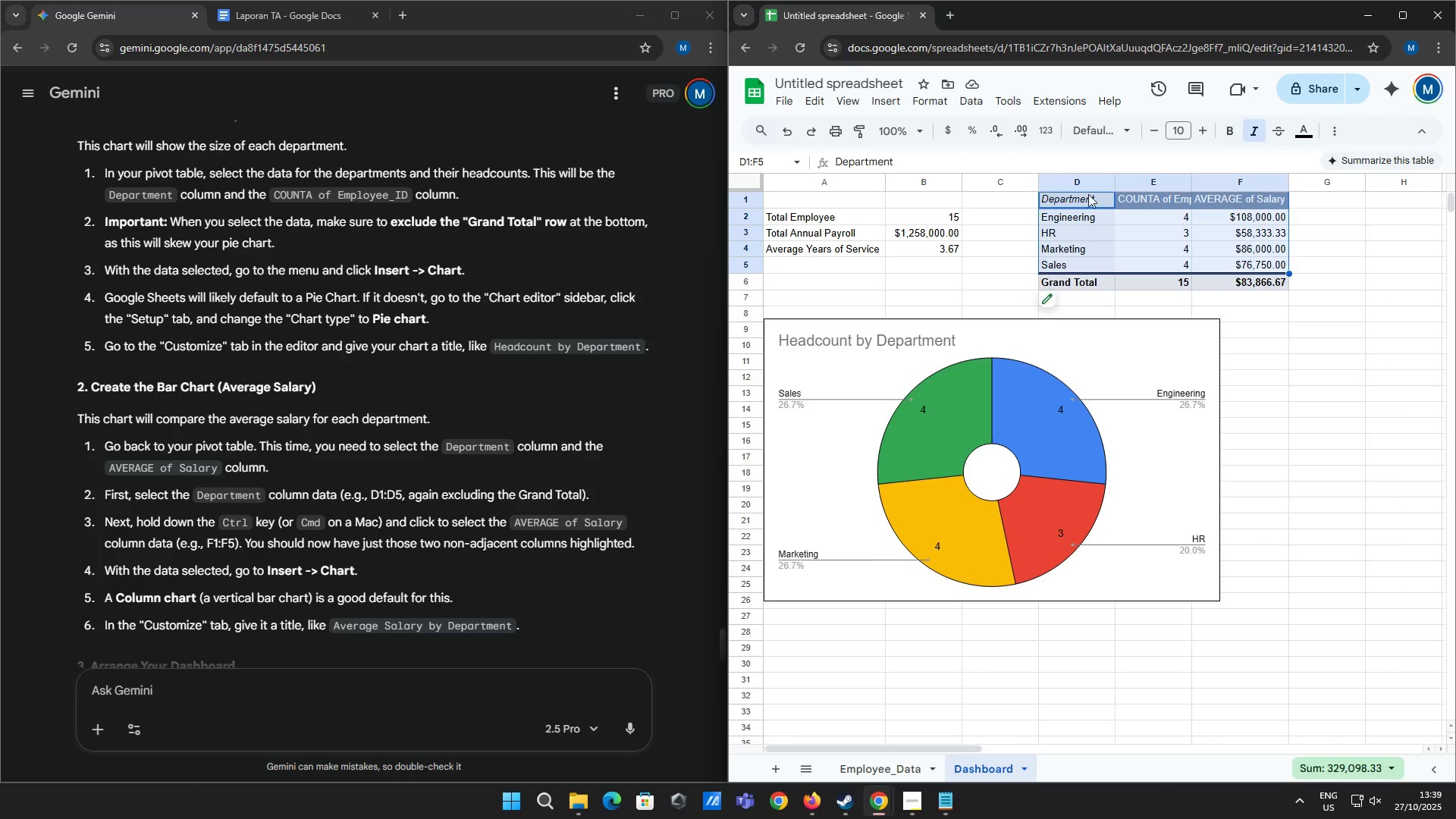 
left_click([1081, 195])
 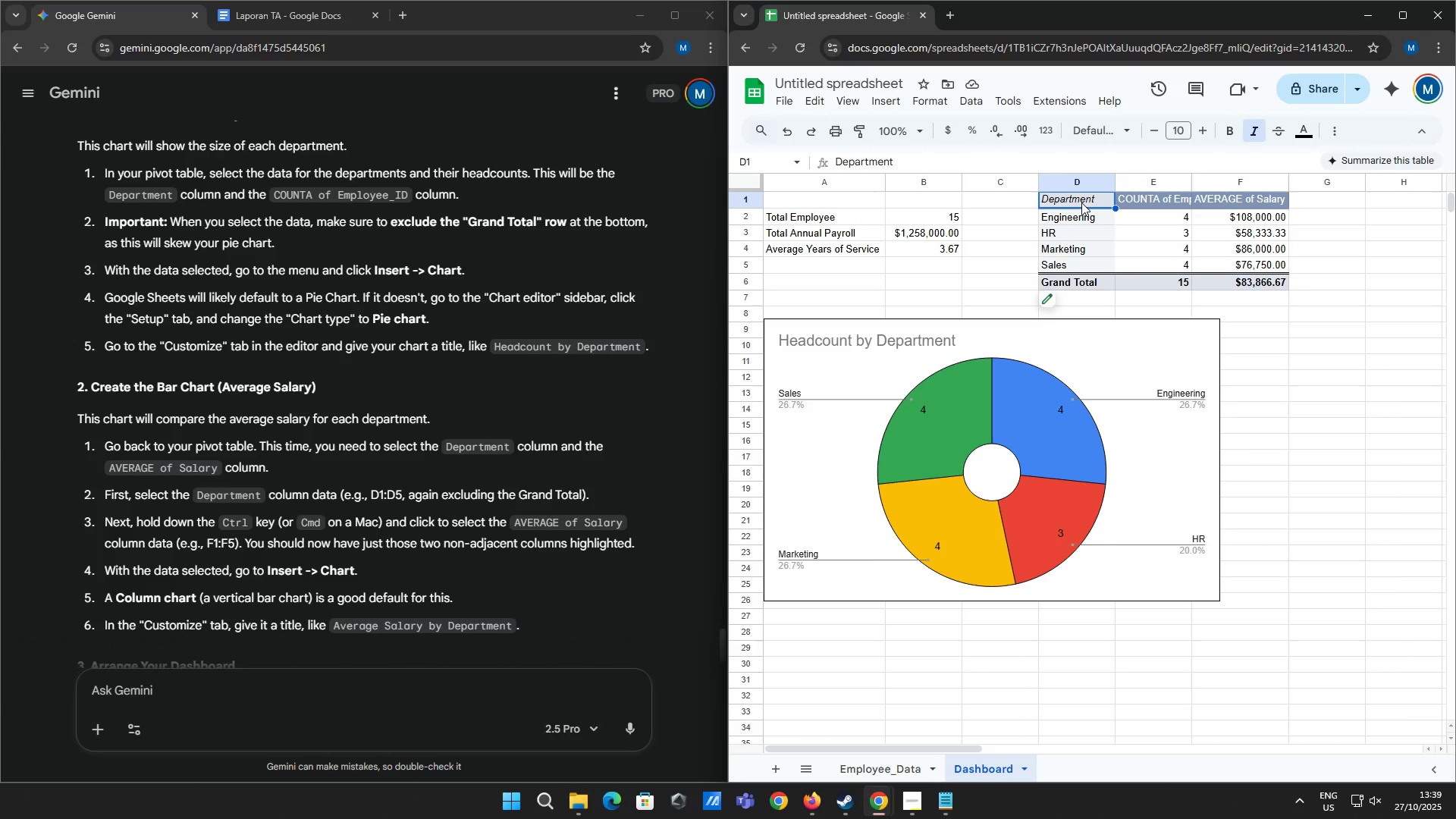 
key(Control+ControlLeft)
 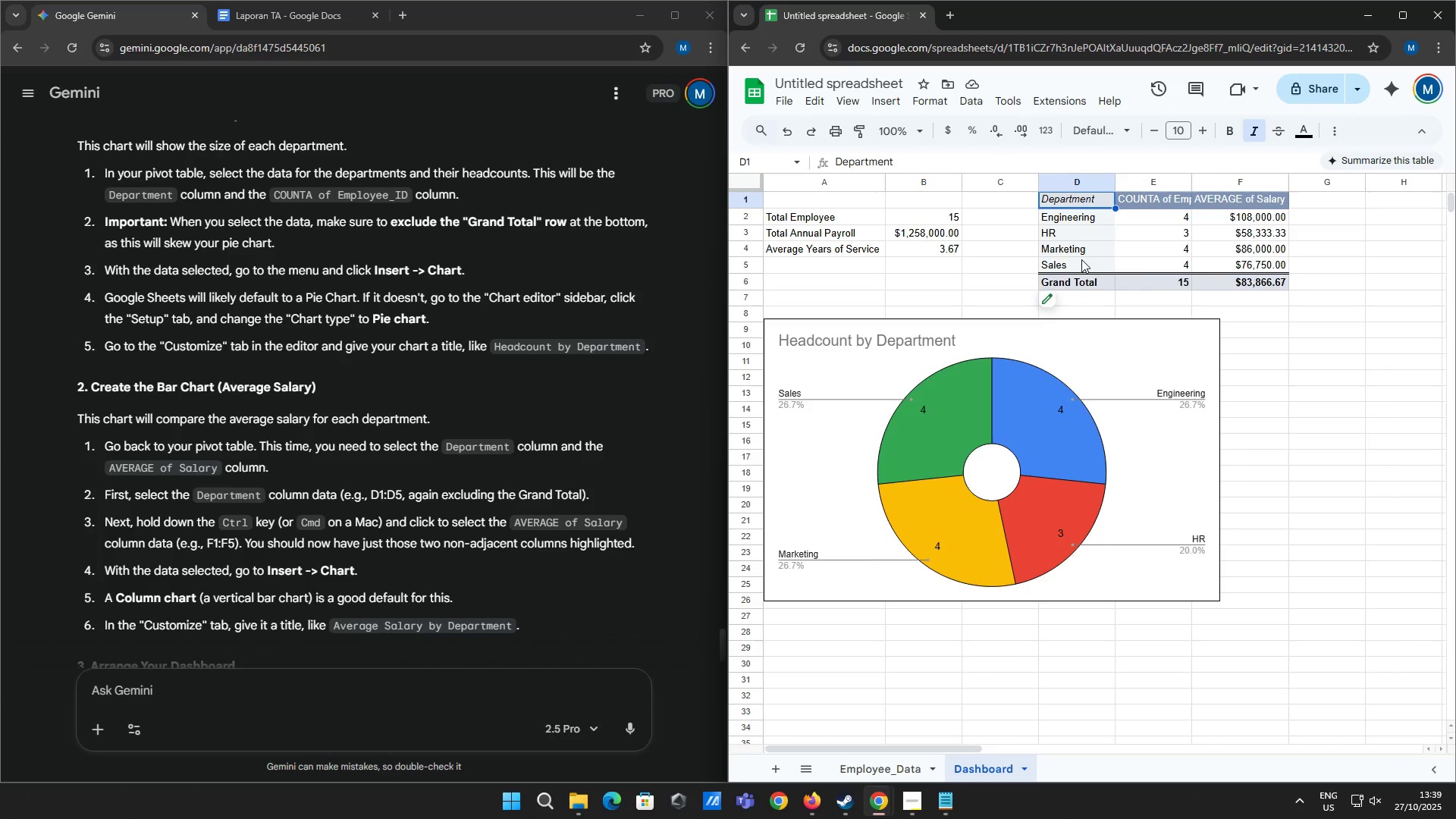 
hold_key(key=ShiftLeft, duration=0.46)
left_click([1081, 261])
 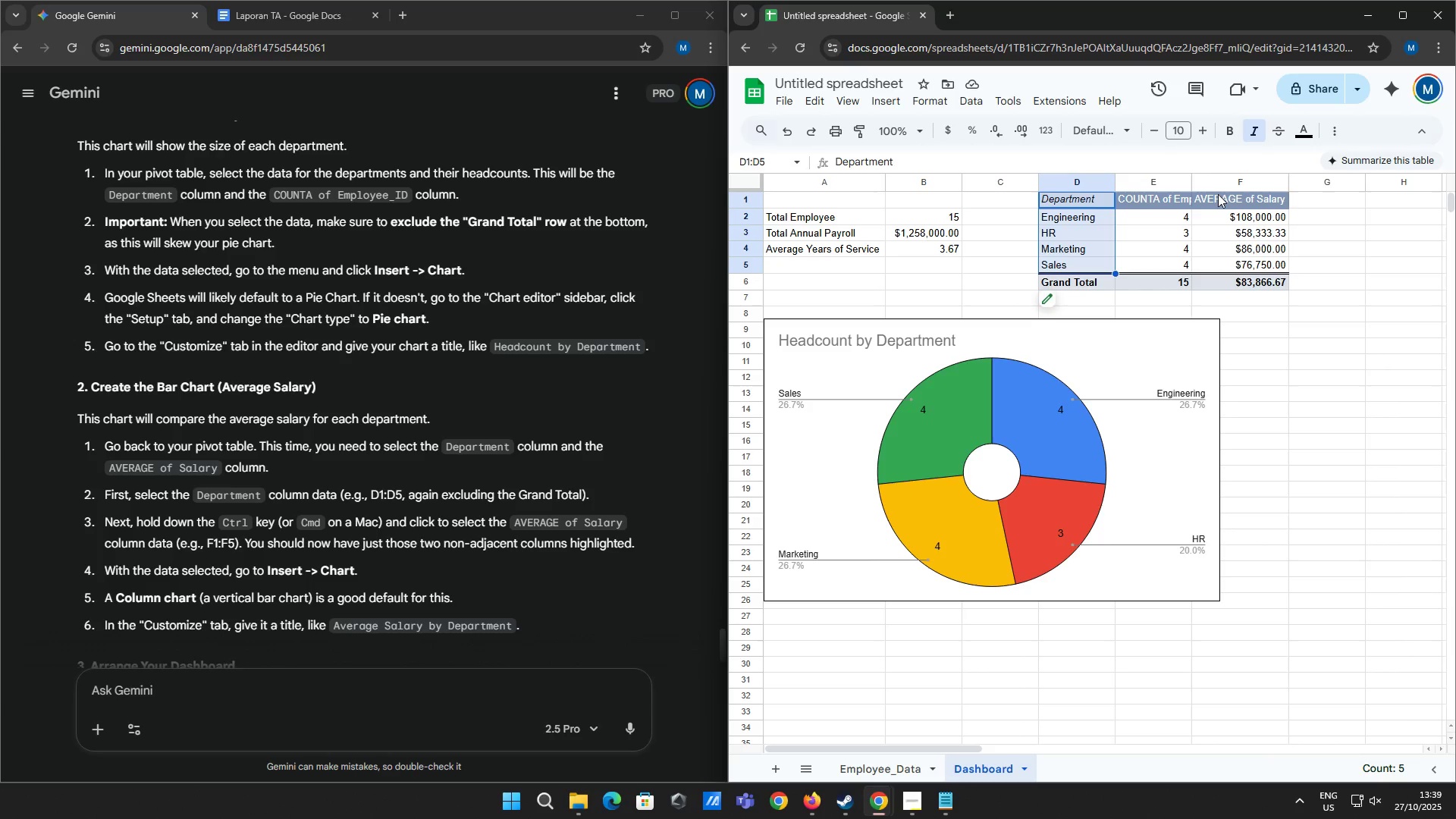 
hold_key(key=ControlLeft, duration=1.11)
left_click_drag(start_coordinate=[1220, 194], to_coordinate=[1232, 266])
 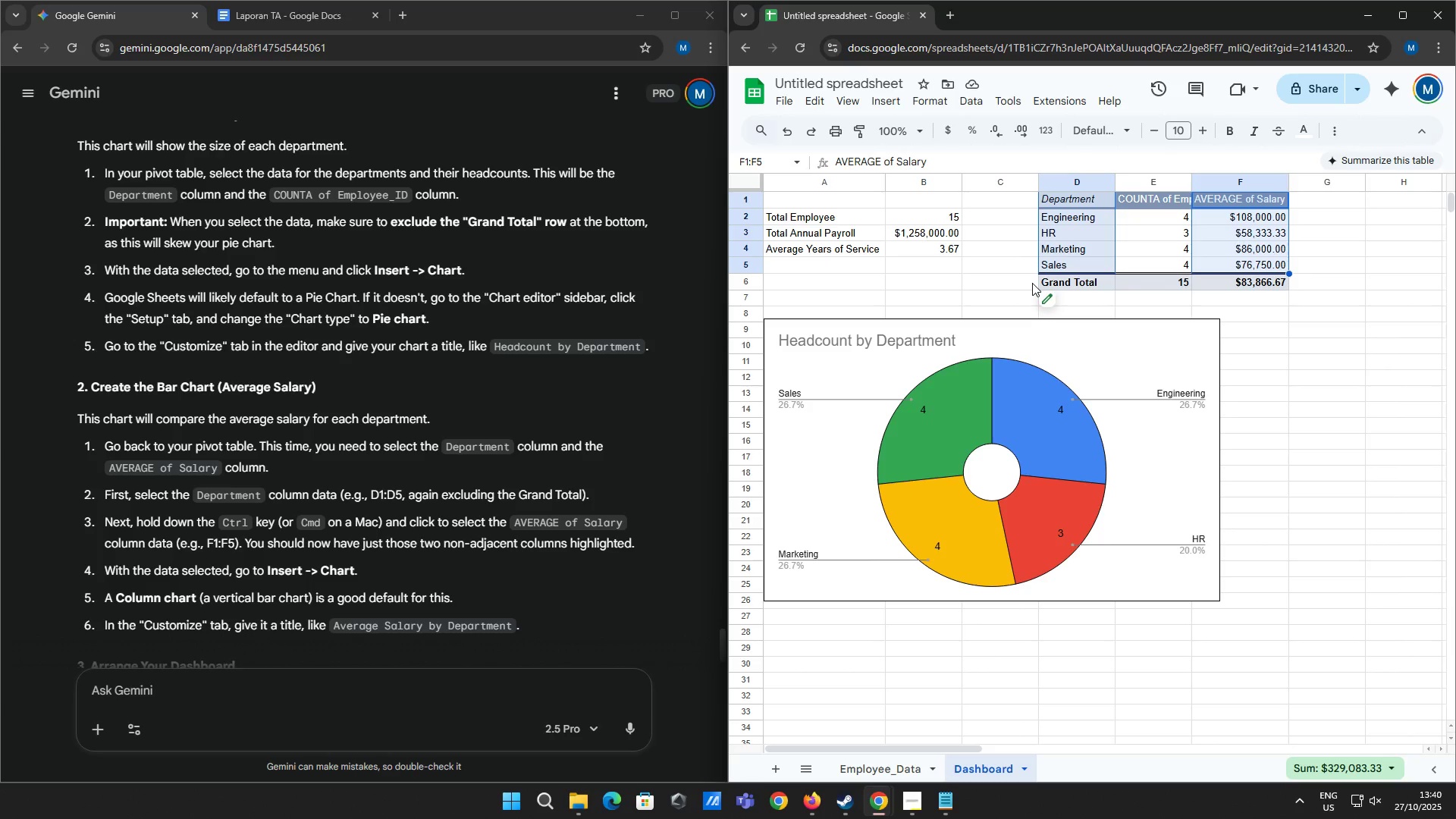 
wait(14.13)
 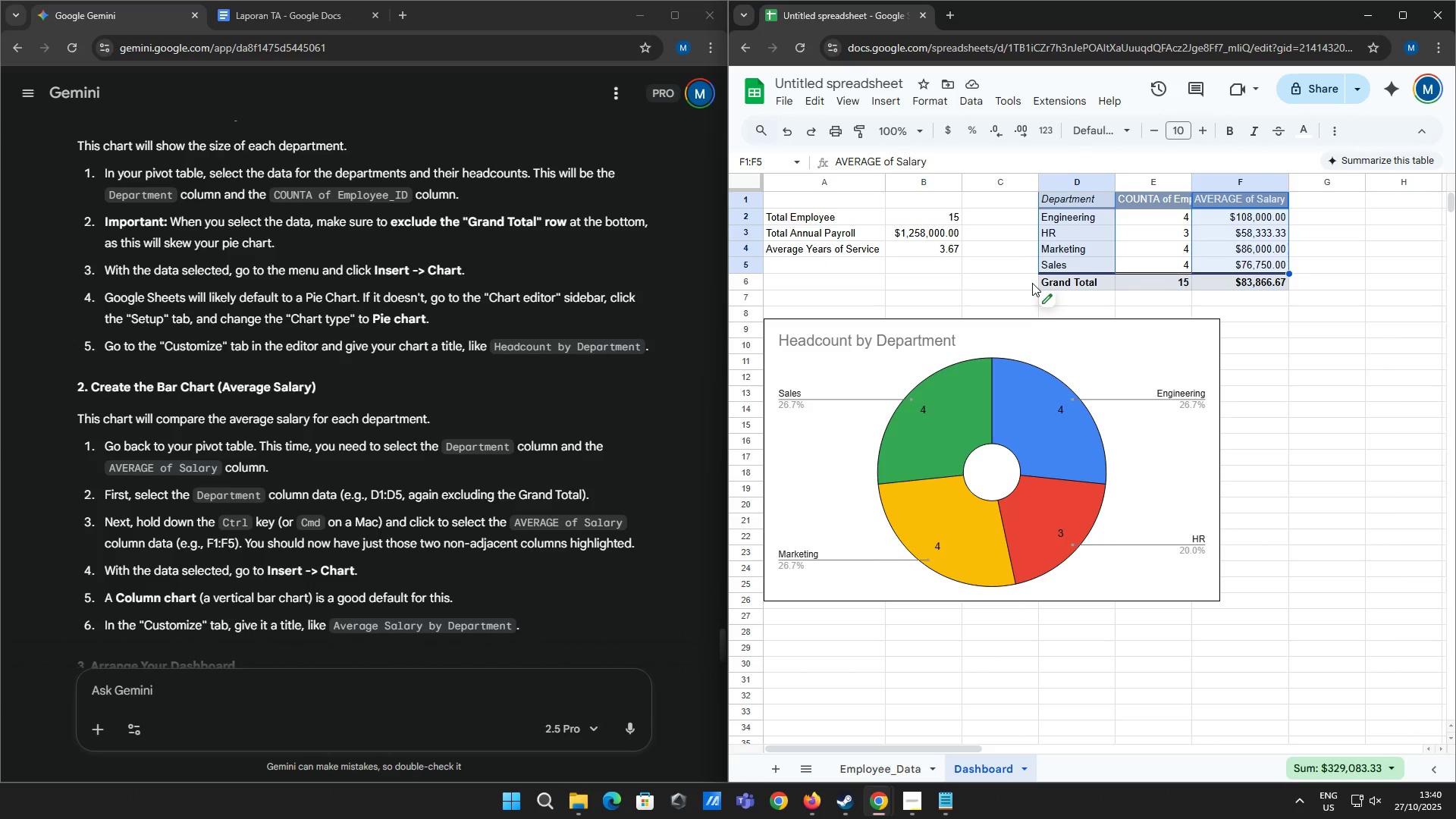 
left_click([889, 102])
 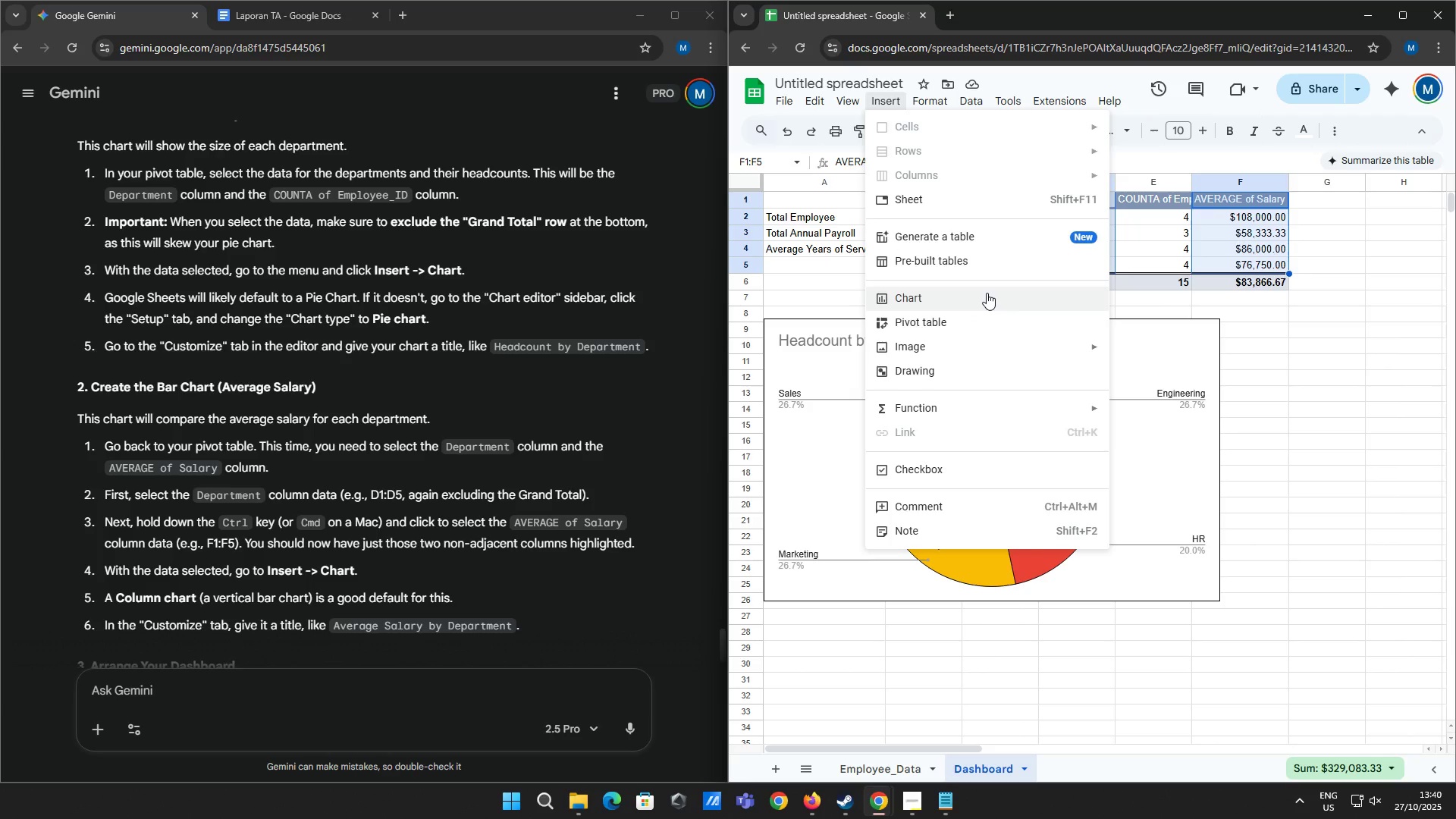 
left_click([987, 293])
 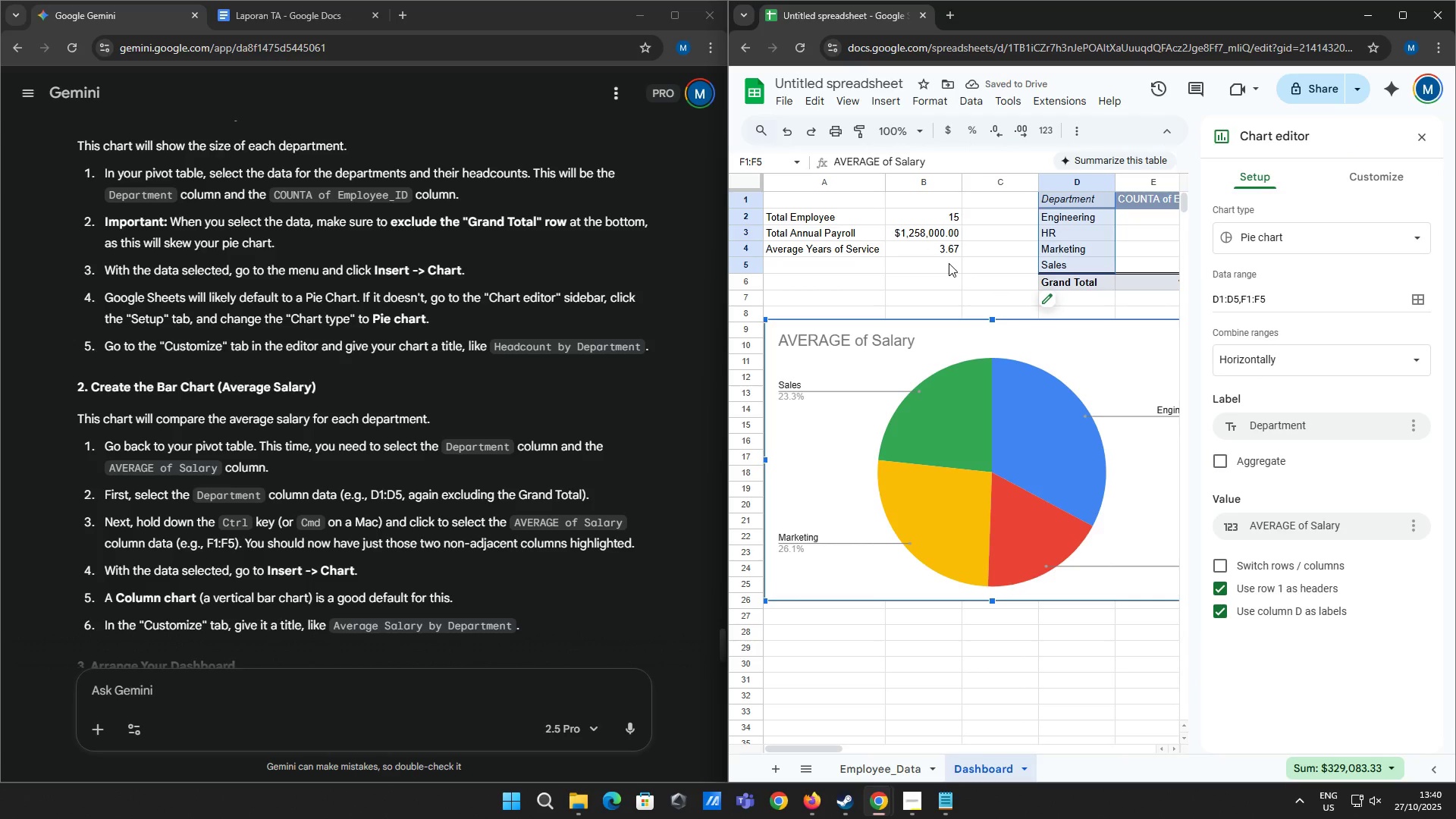 
wait(5.9)
 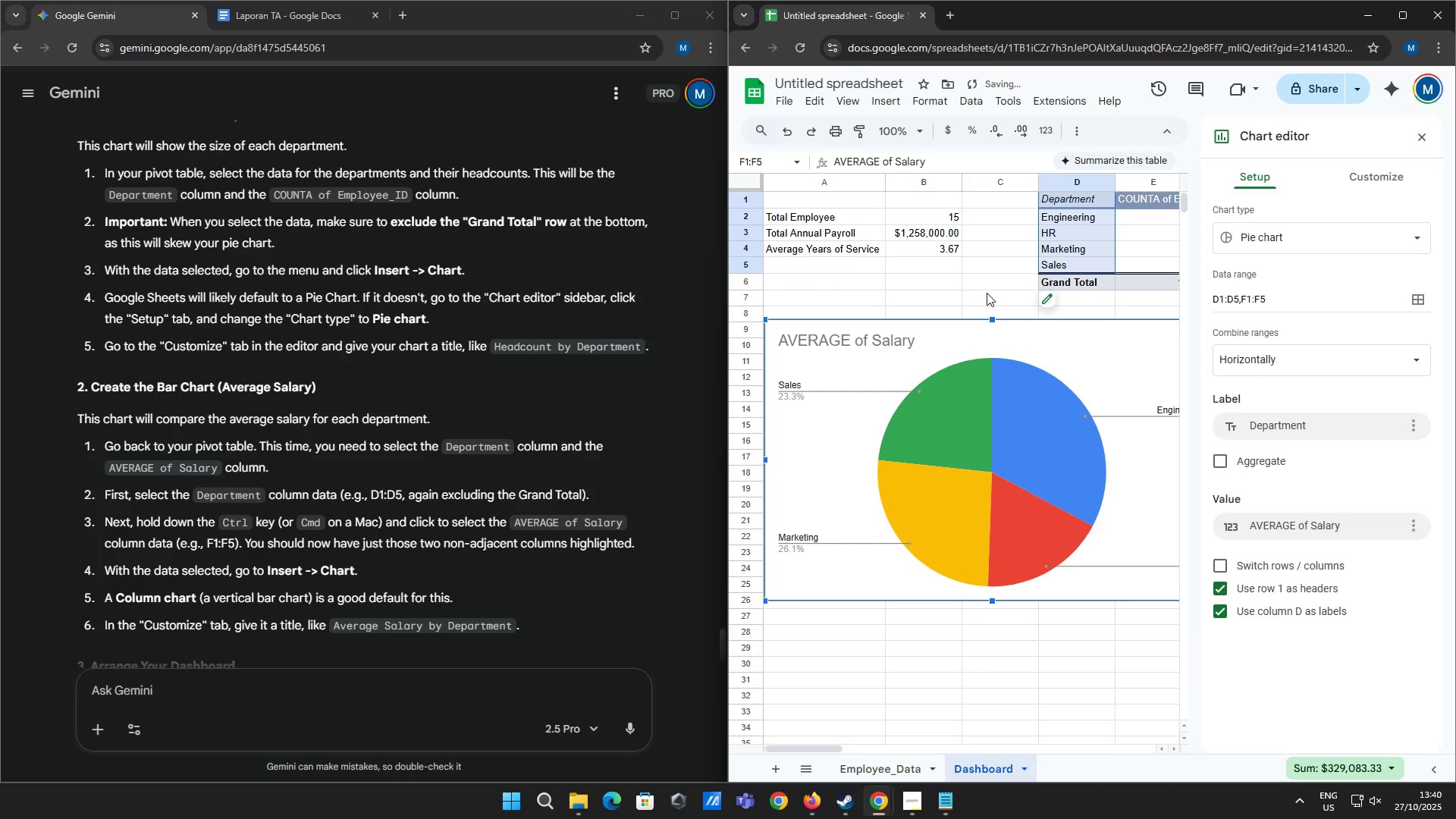 
scroll: coordinate [1327, 253], scroll_direction: down, amount: 3.0
 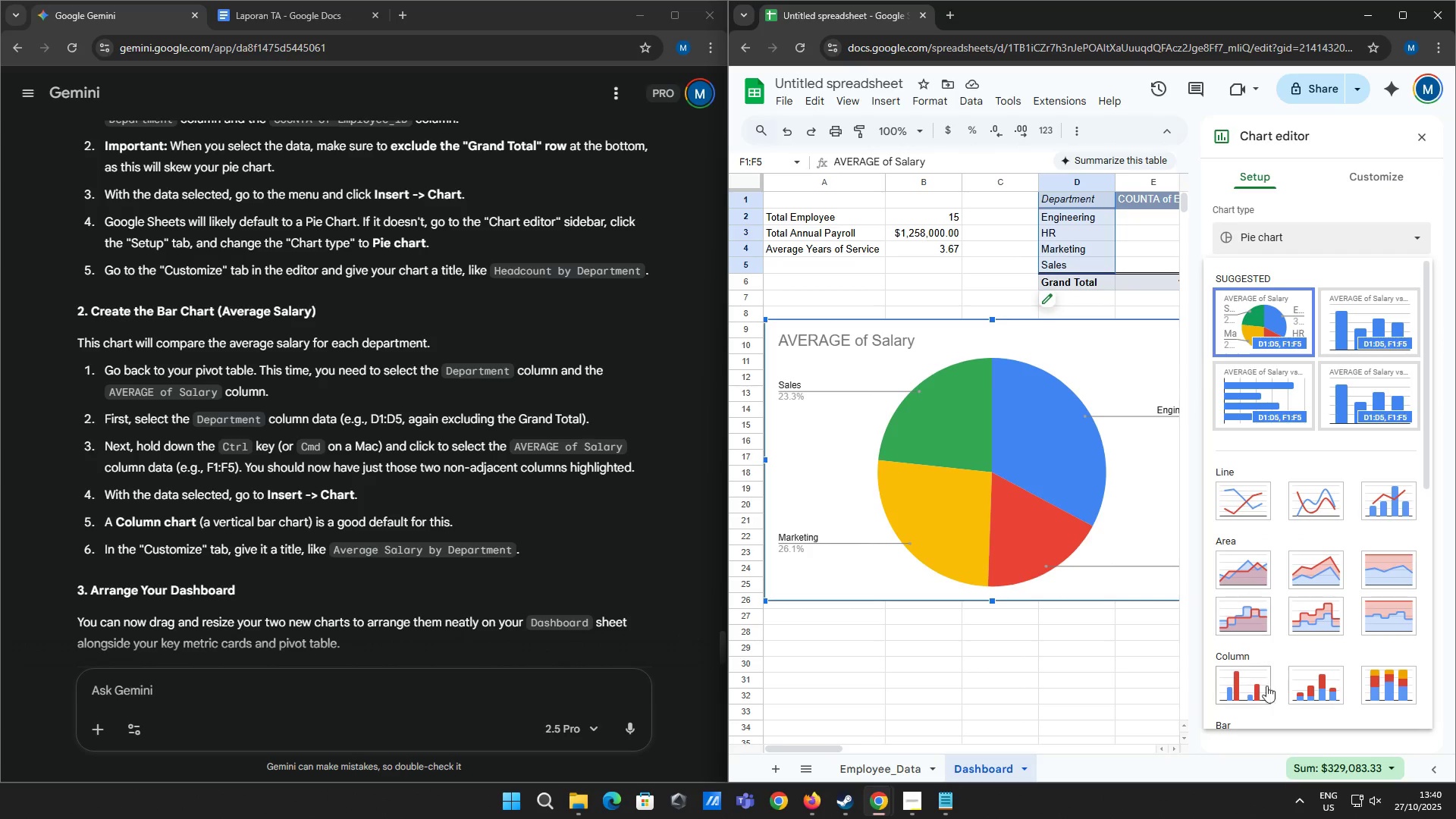 
left_click([1265, 691])
 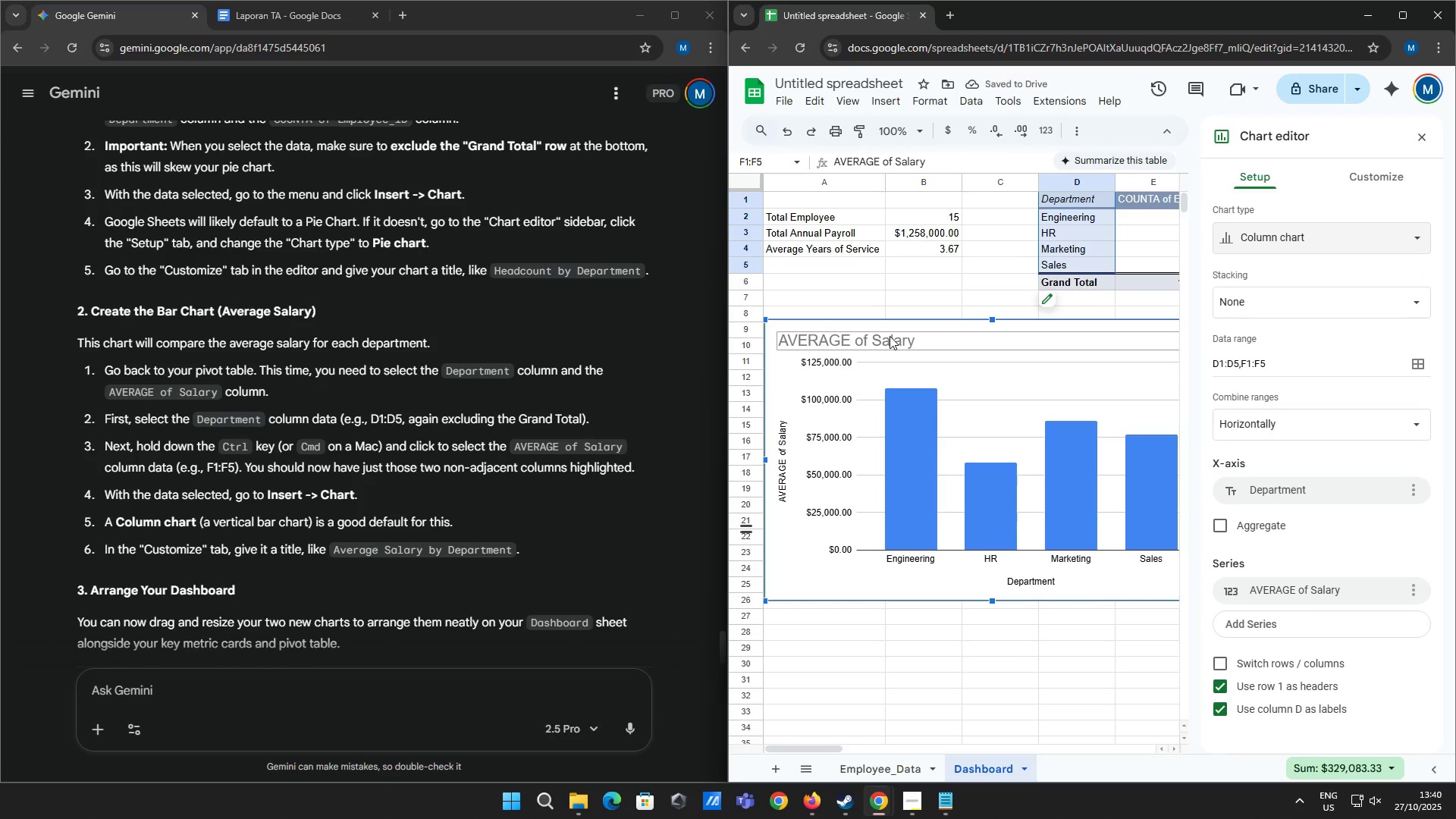 
wait(6.59)
 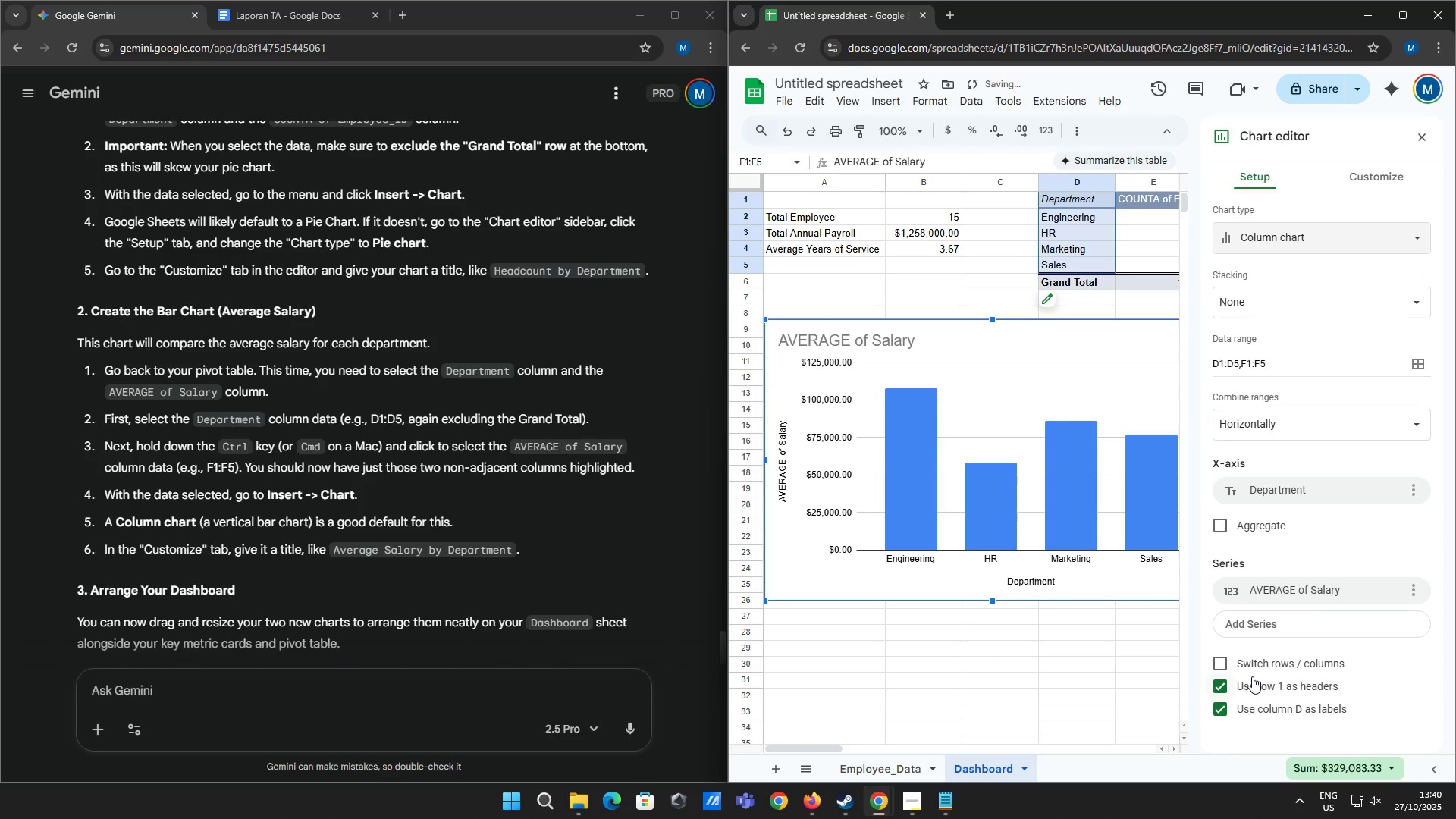 
double_click([890, 336])
 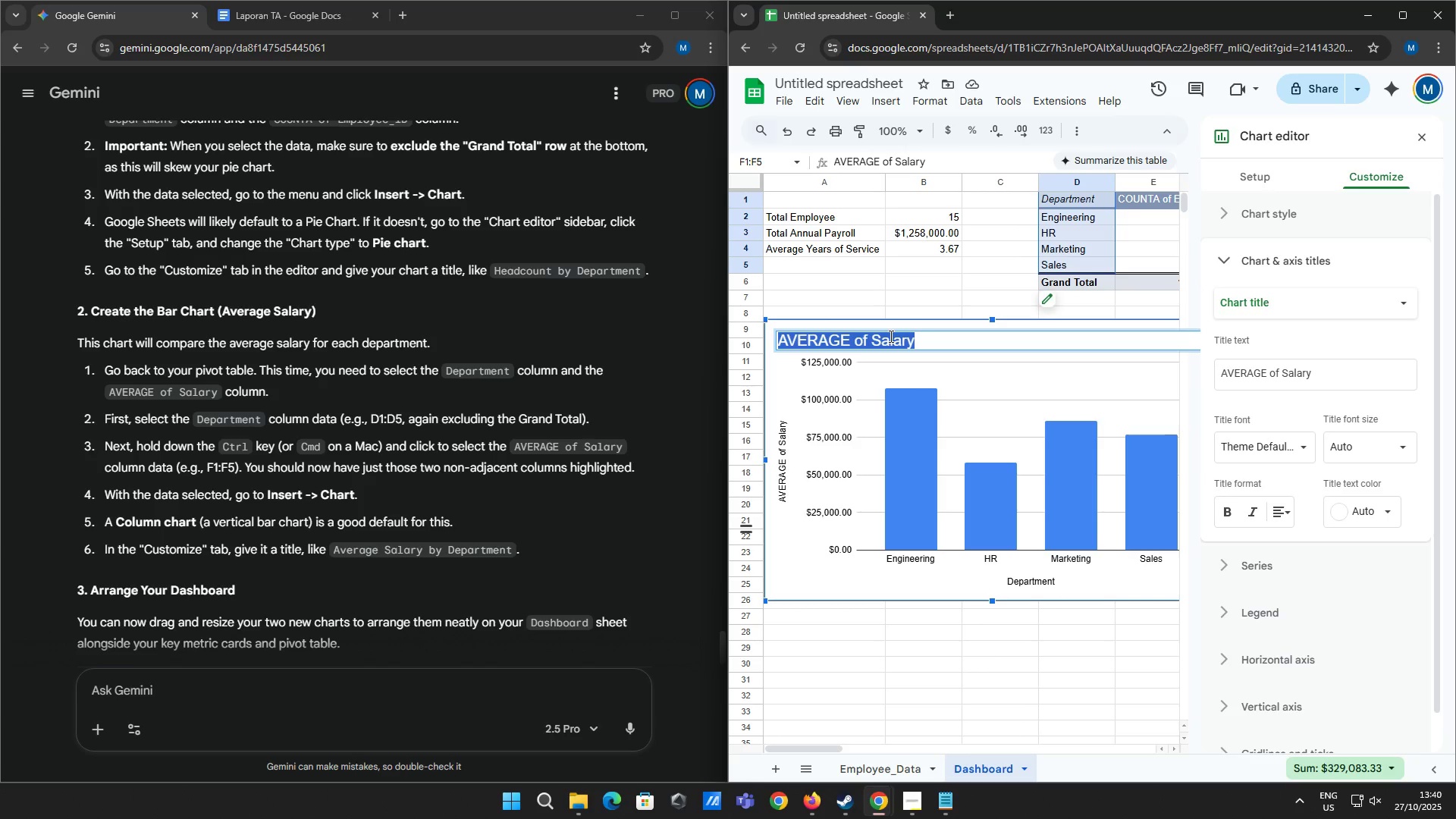 
type(Average Salary by Department)
 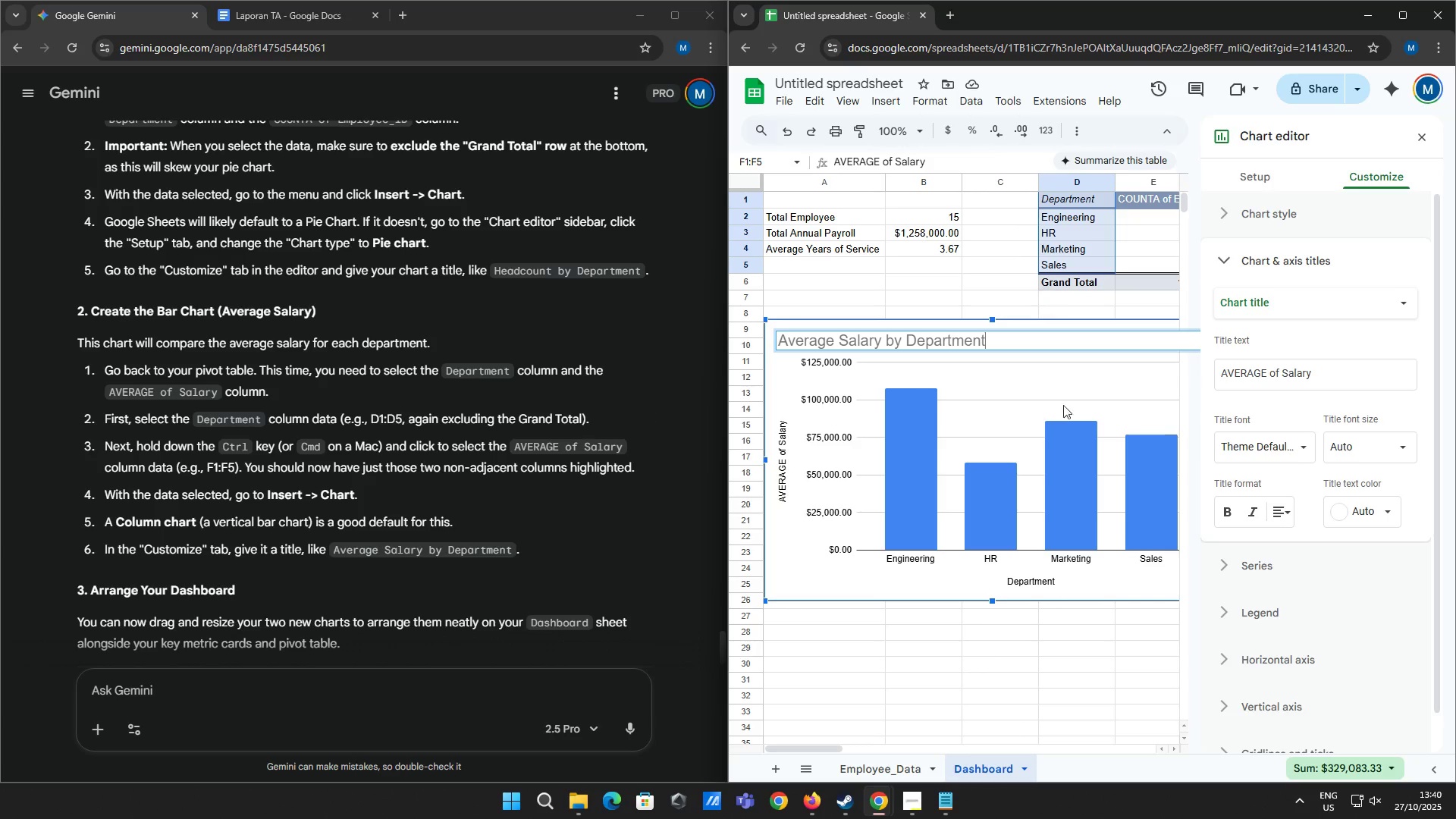 
wait(7.44)
 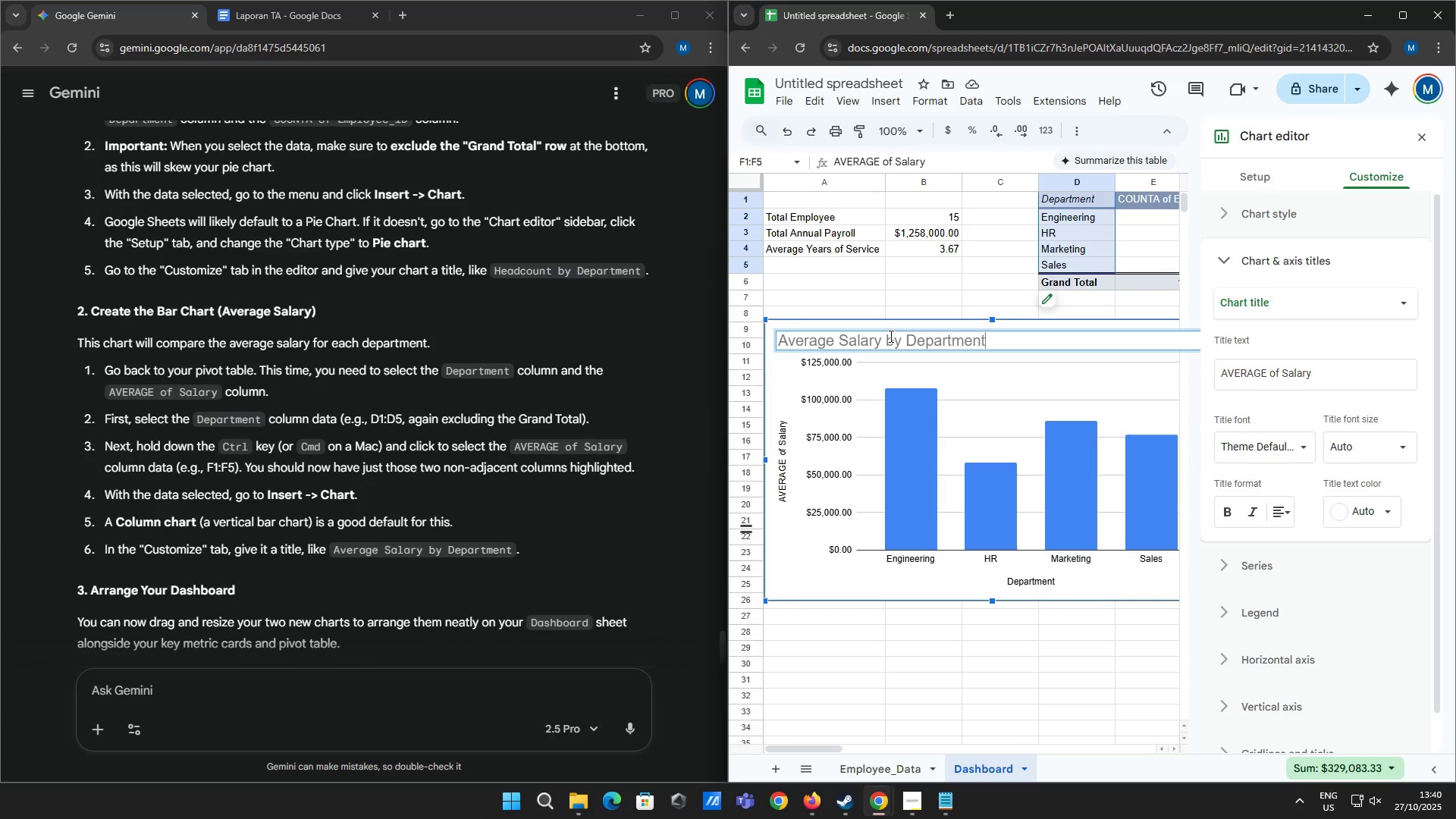 
left_click([1297, 298])
 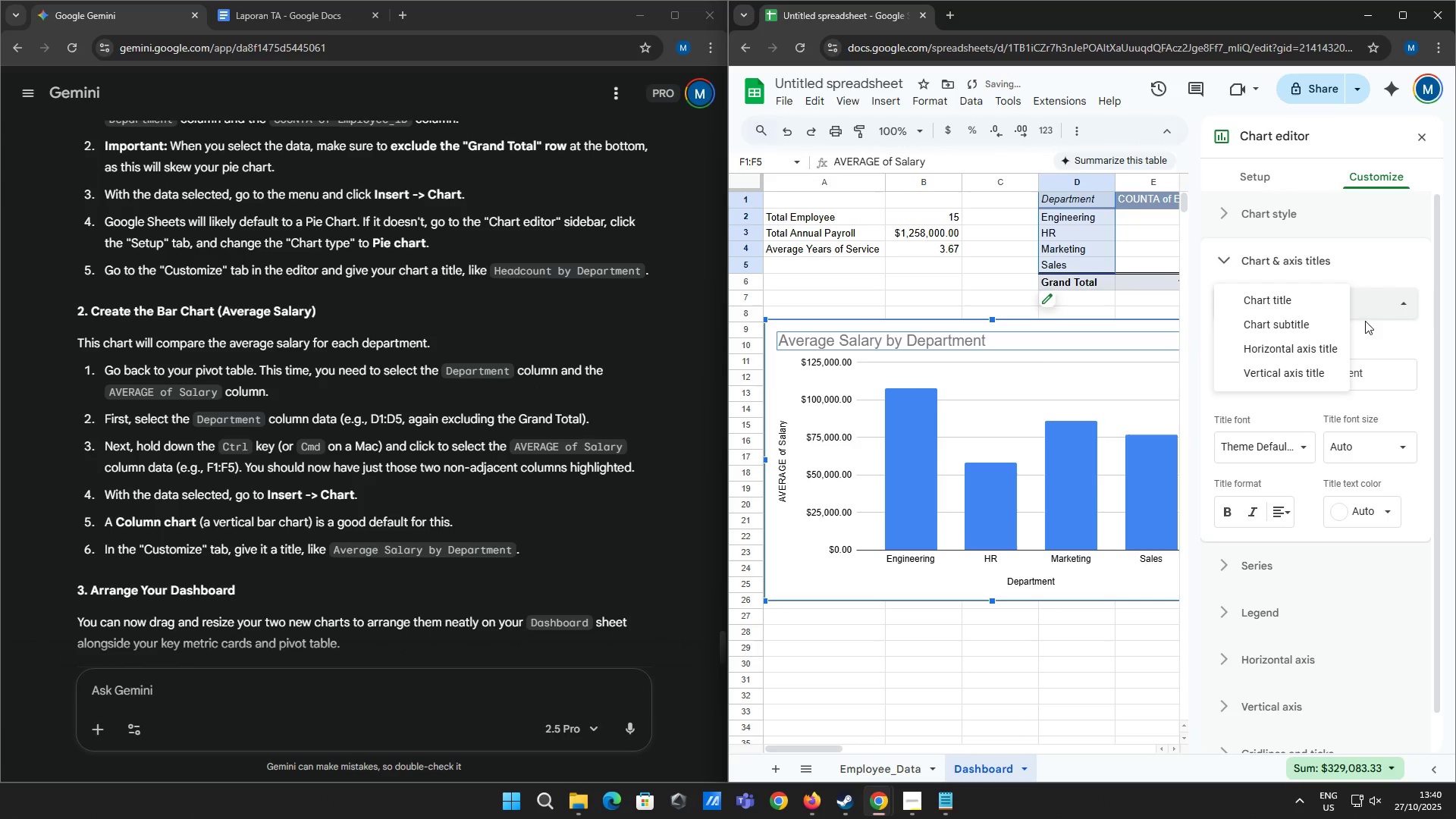 
left_click([1395, 329])
 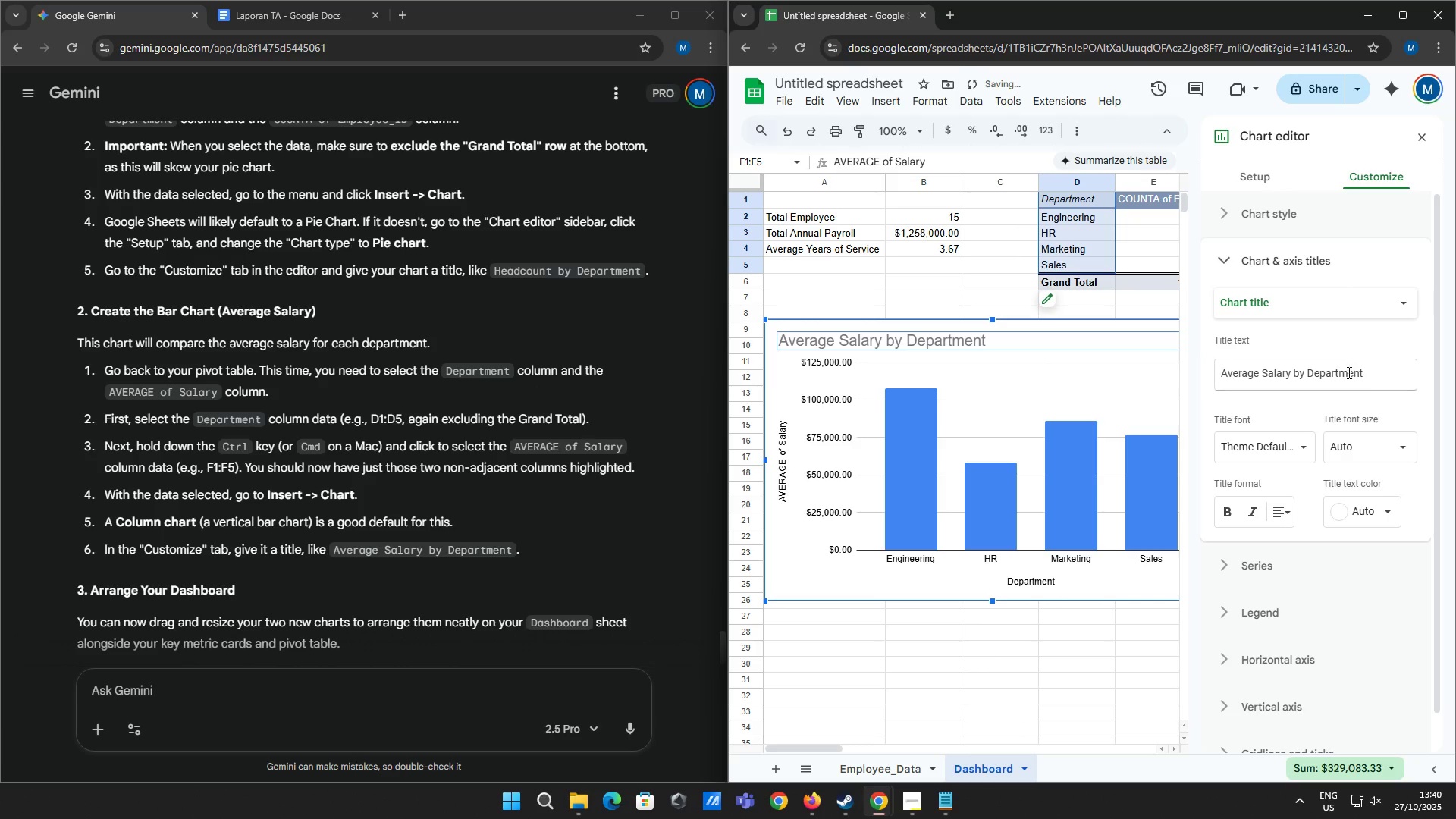 
mouse_move([1330, 406])
 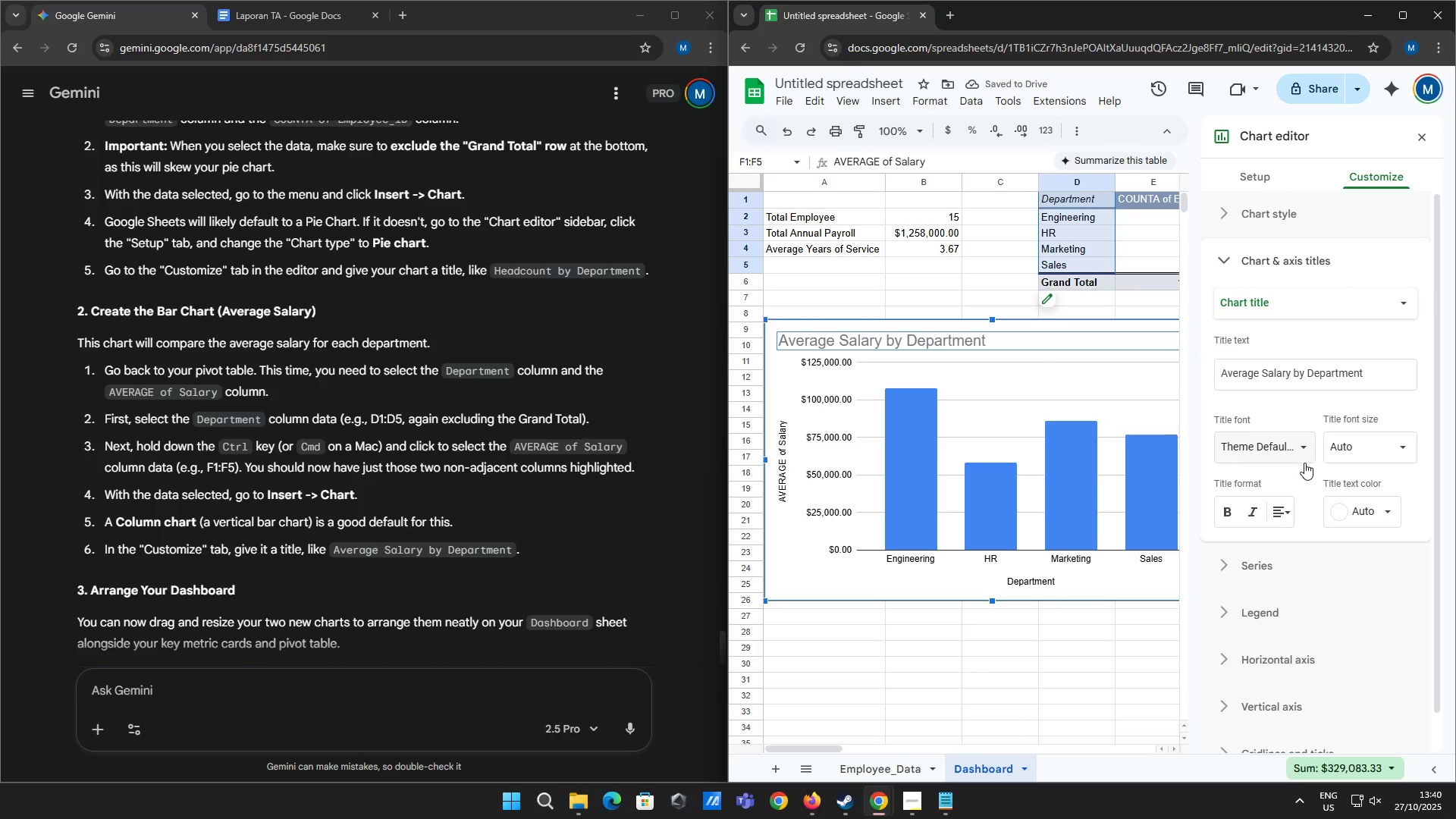 
scroll: coordinate [1304, 463], scroll_direction: down, amount: 1.0
 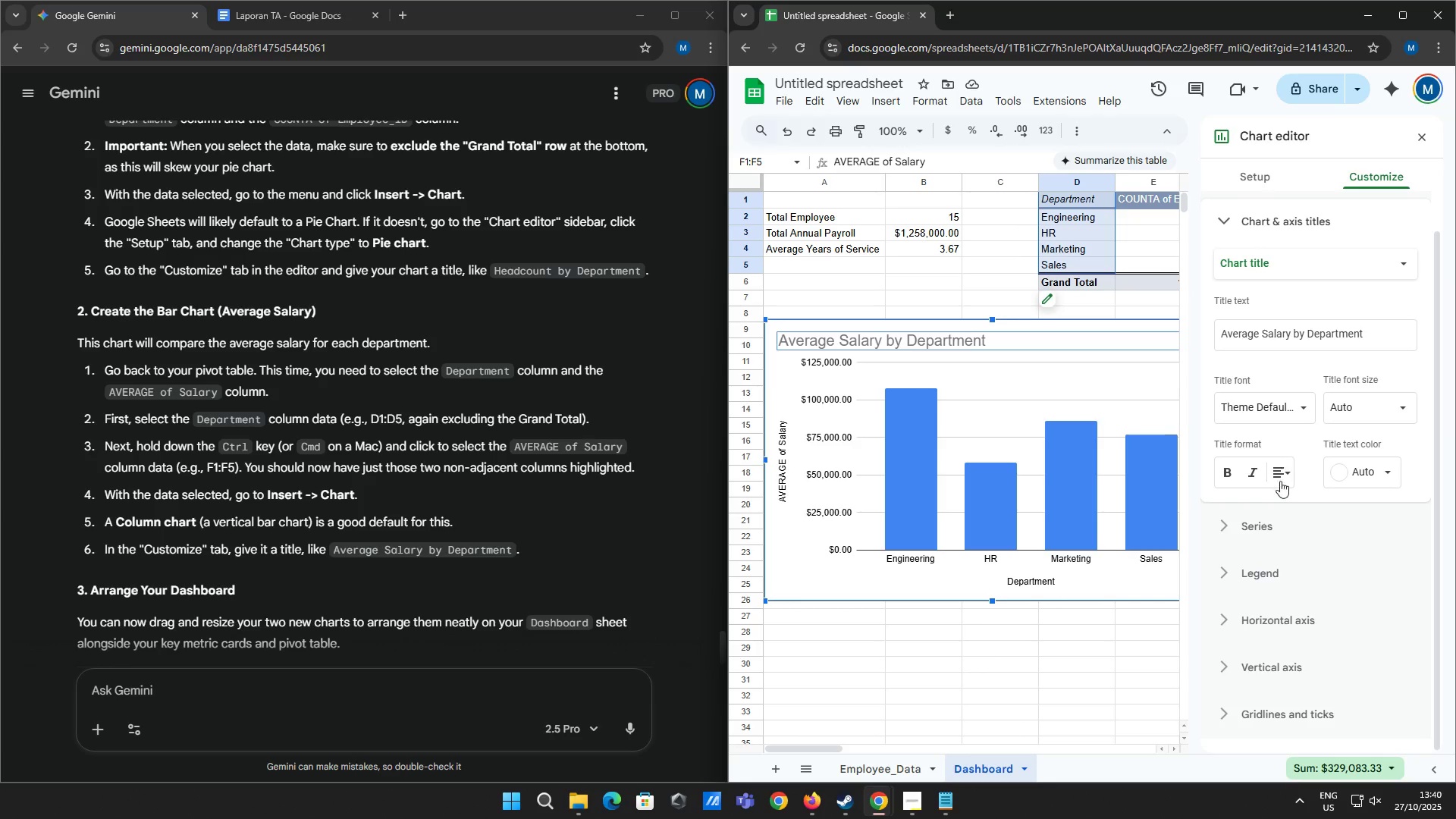 
left_click([1344, 466])
 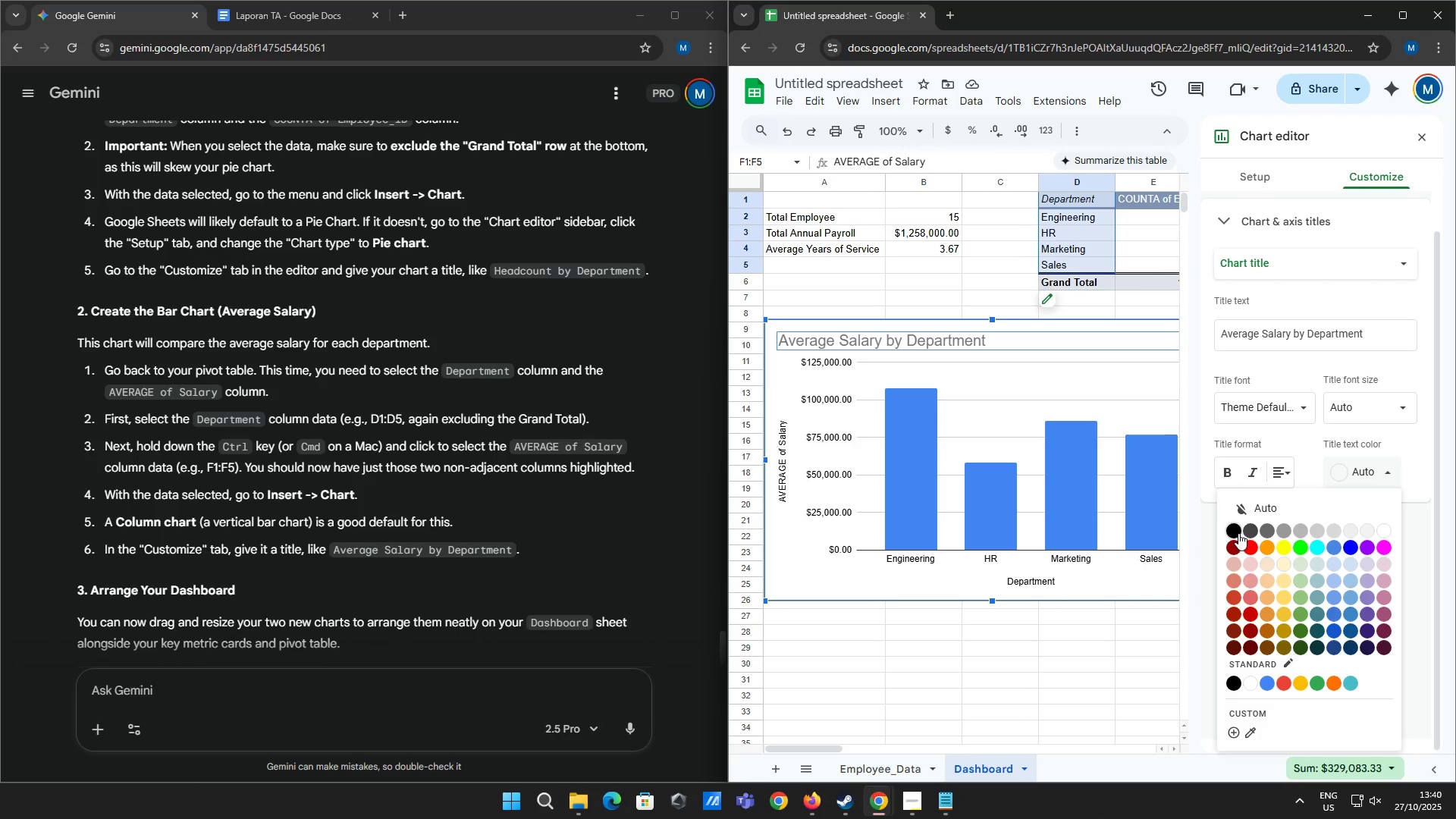 
left_click([1236, 532])
 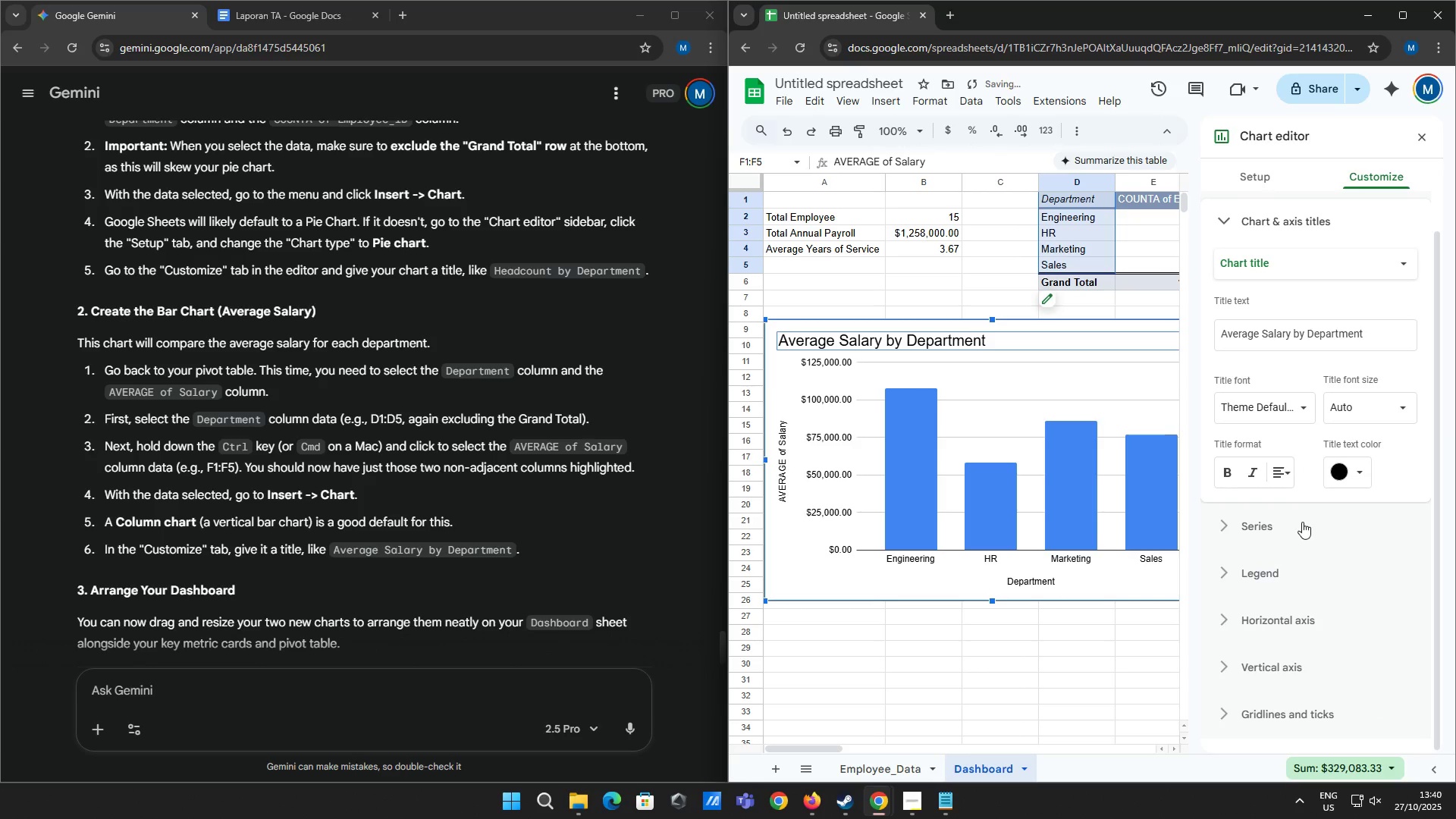 
left_click([1298, 524])
 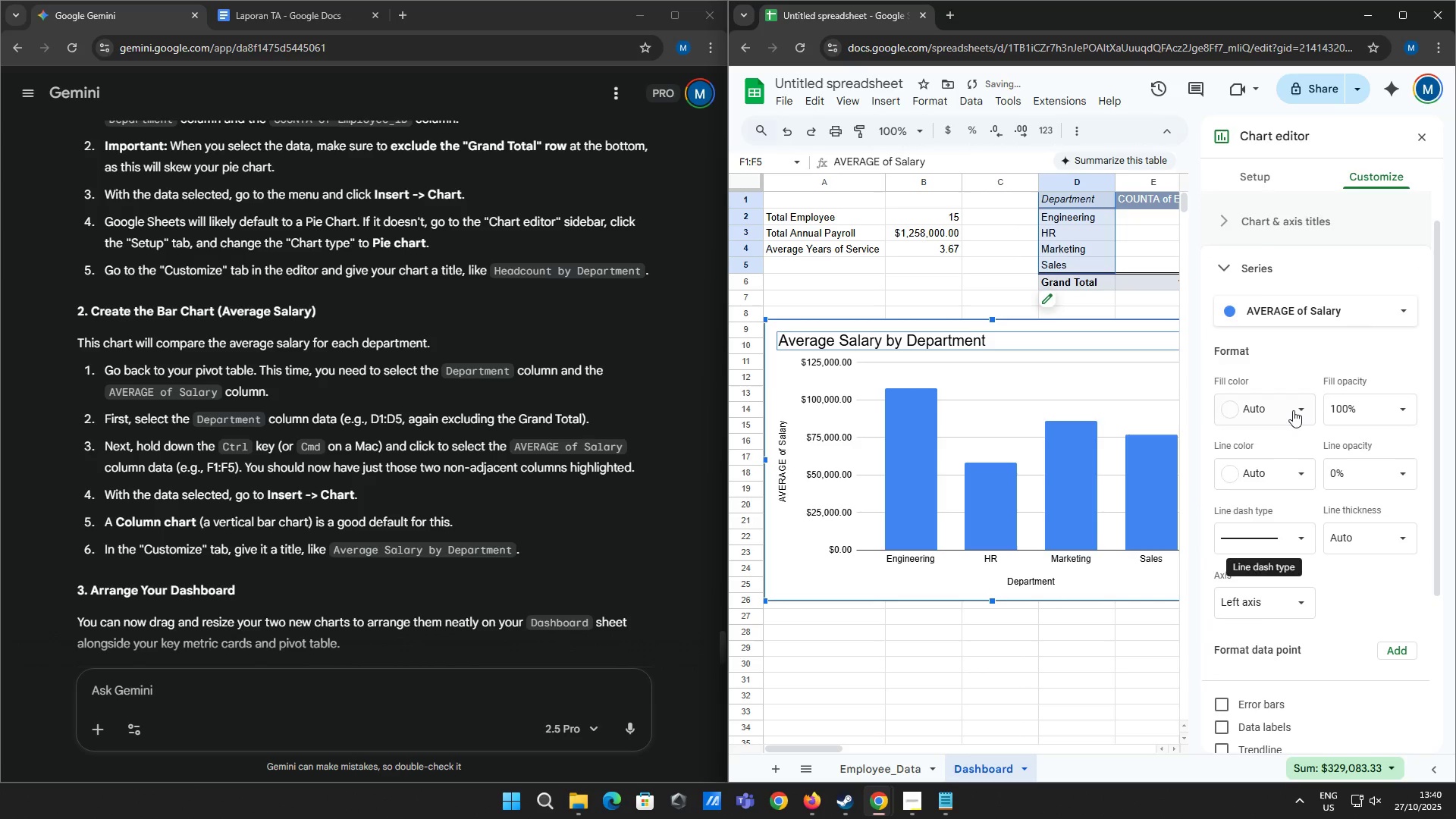 
left_click([1293, 408])
 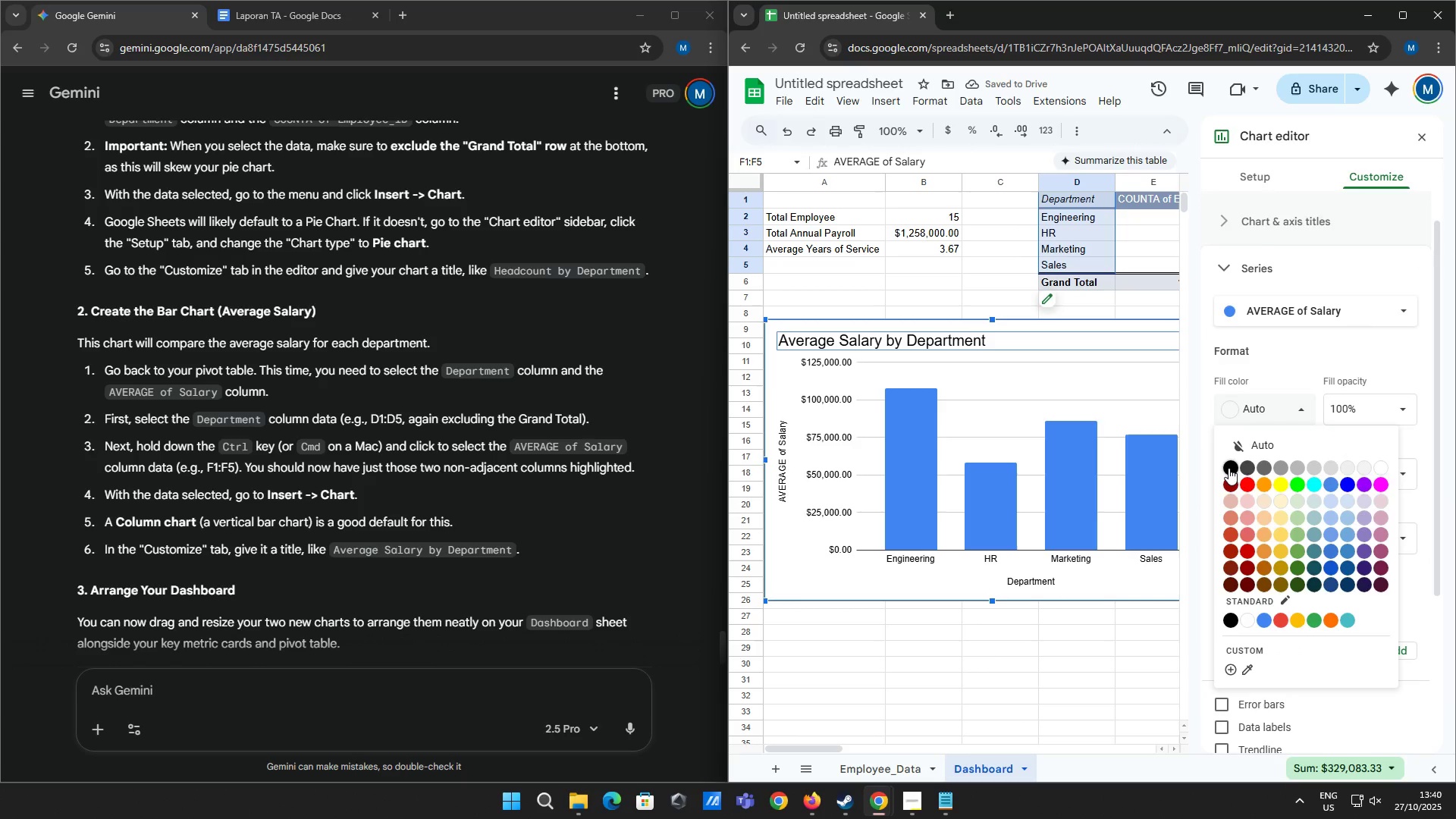 
left_click([1228, 468])
 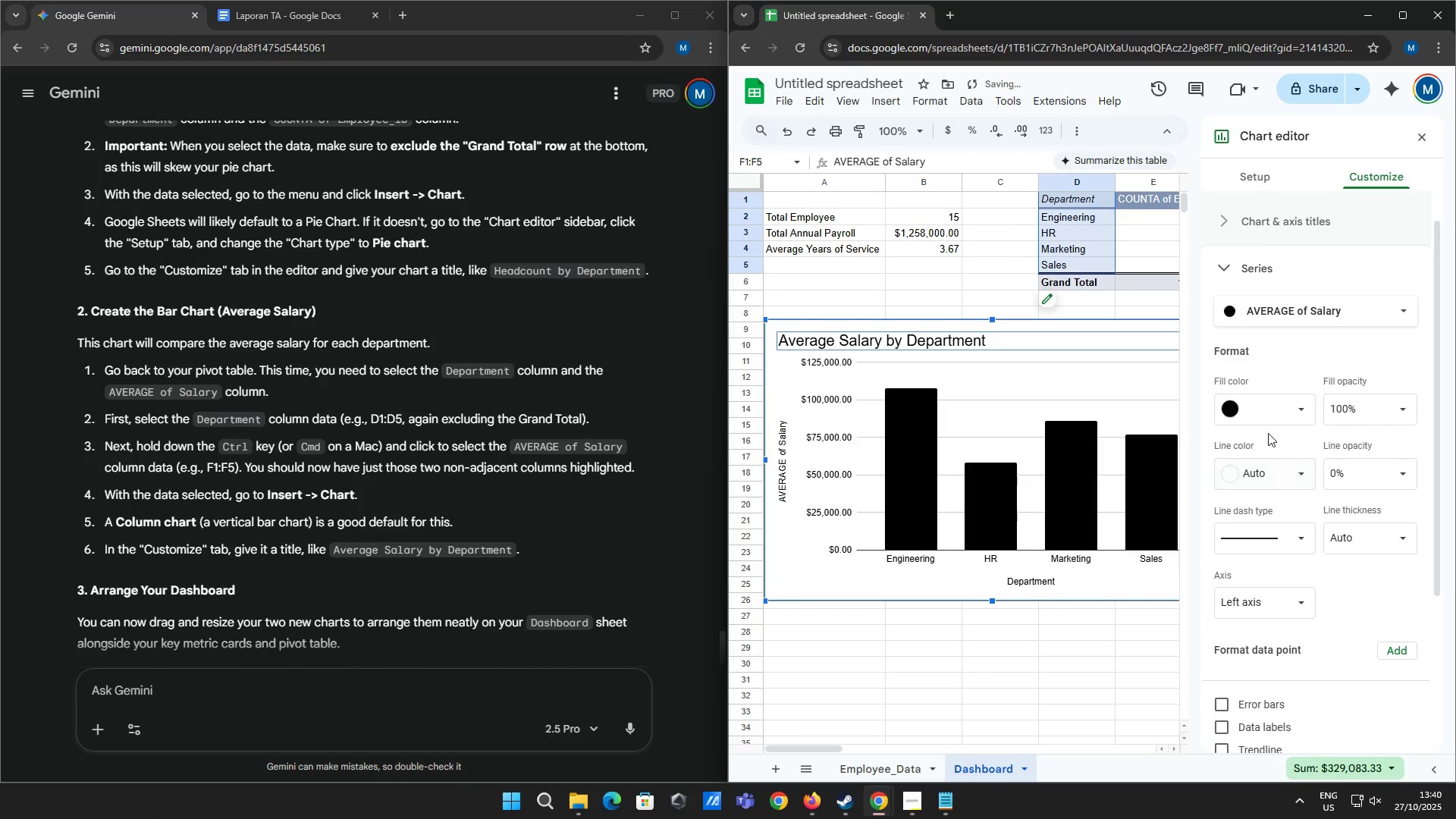 
left_click([1288, 406])
 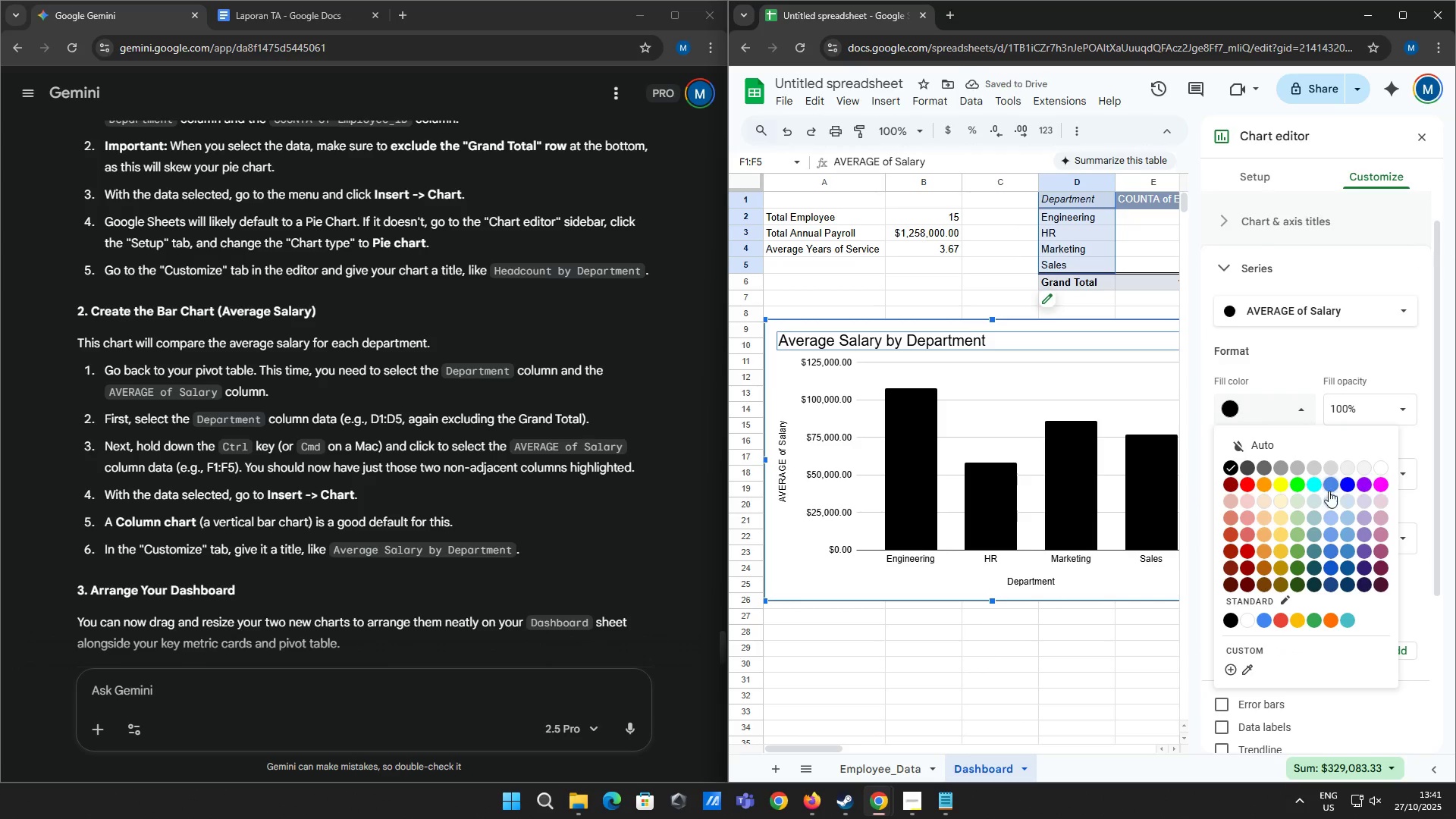 
left_click([1332, 484])
 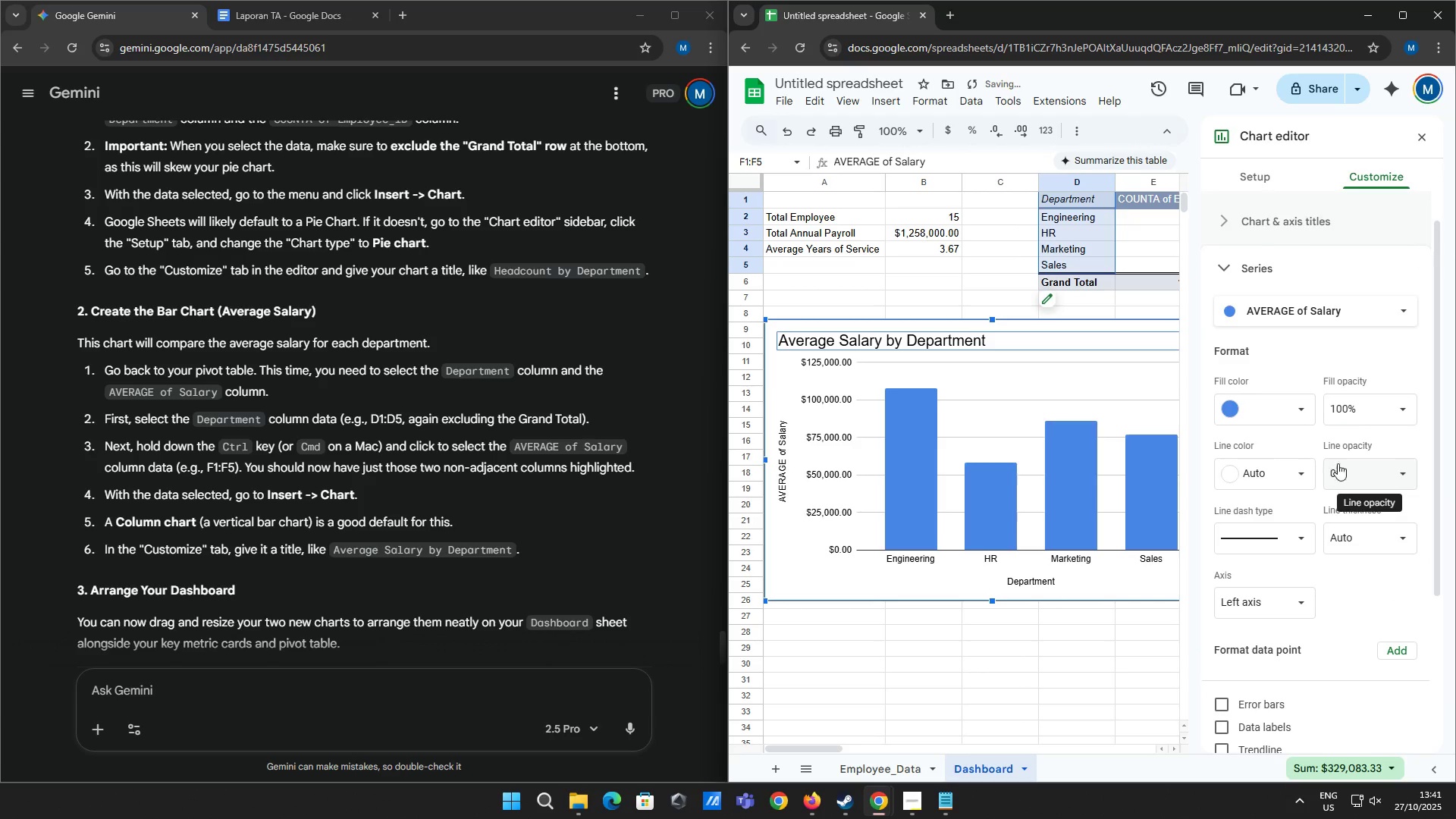 
mouse_move([1370, 438])
 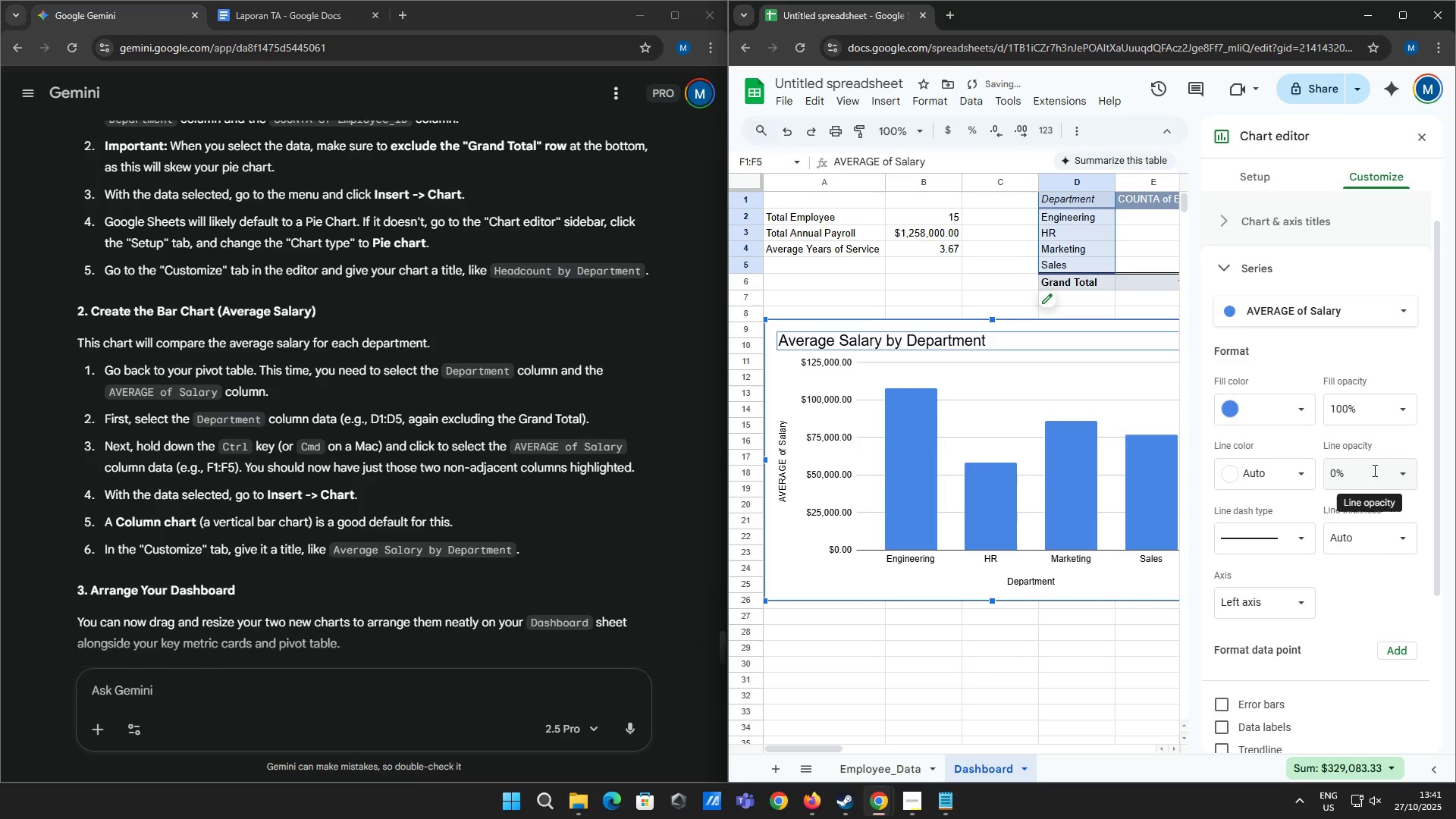 
left_click([1373, 470])
 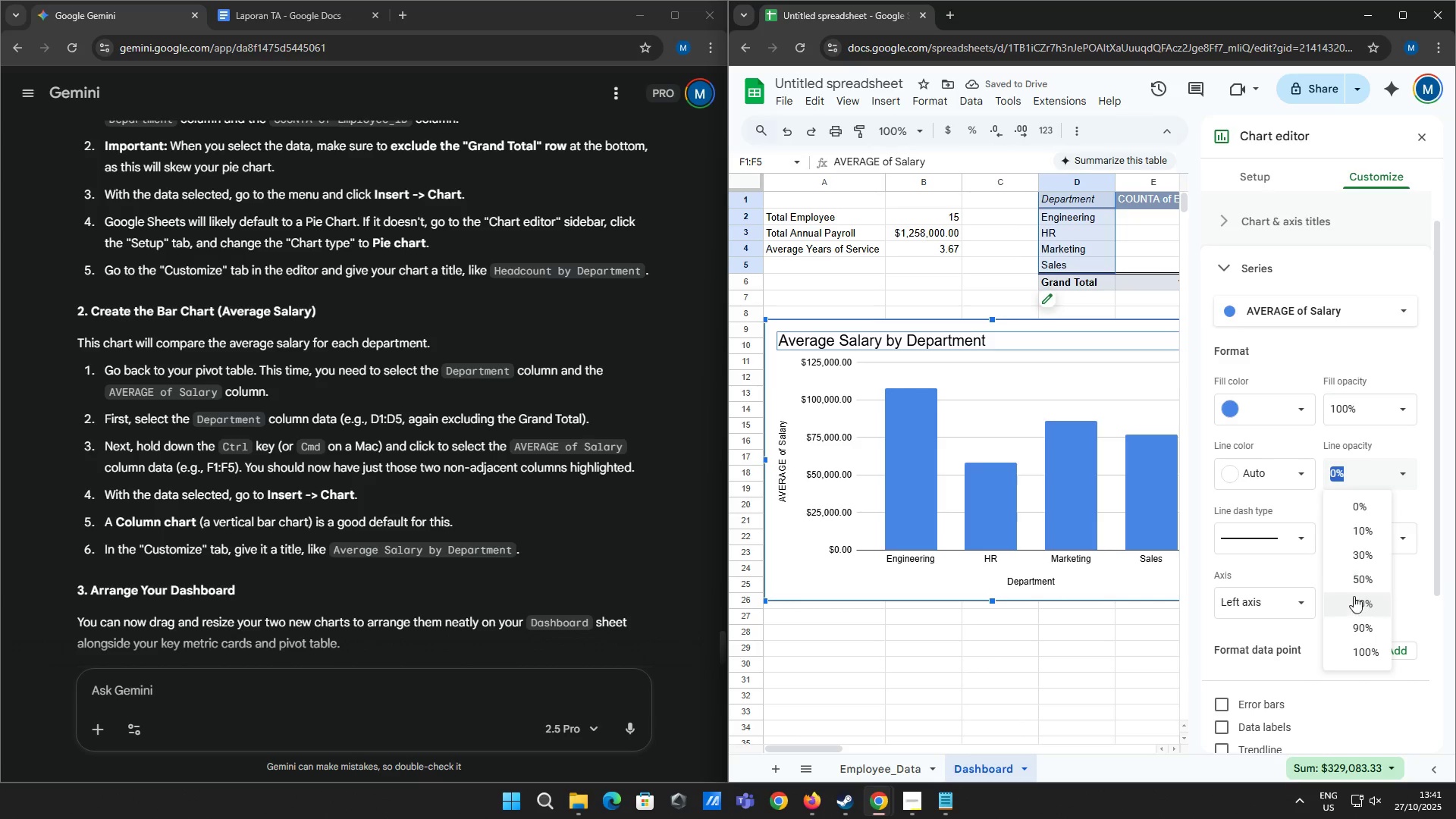 
left_click([1359, 583])
 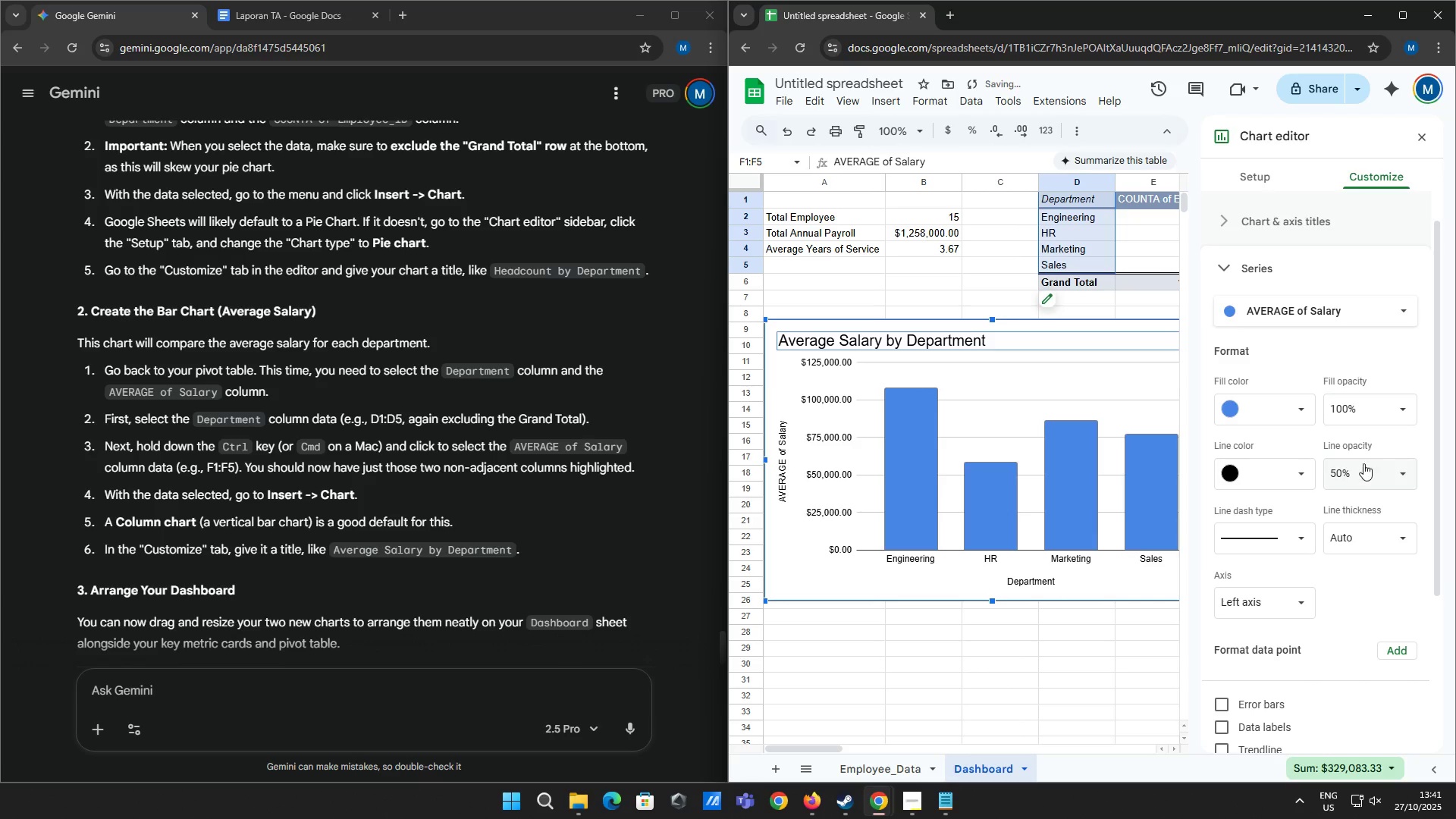 
left_click([1367, 474])
 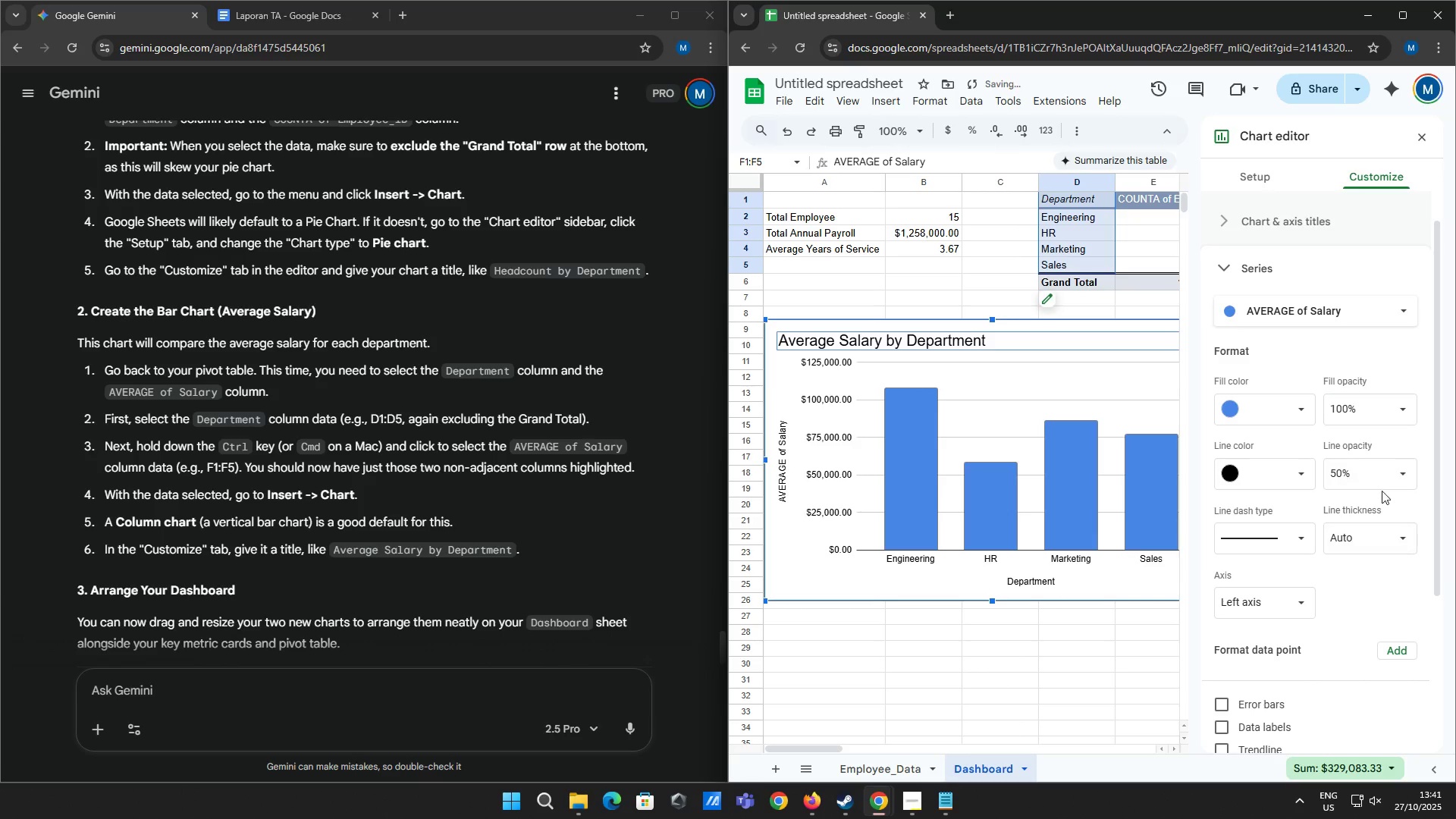 
left_click([1382, 487])
 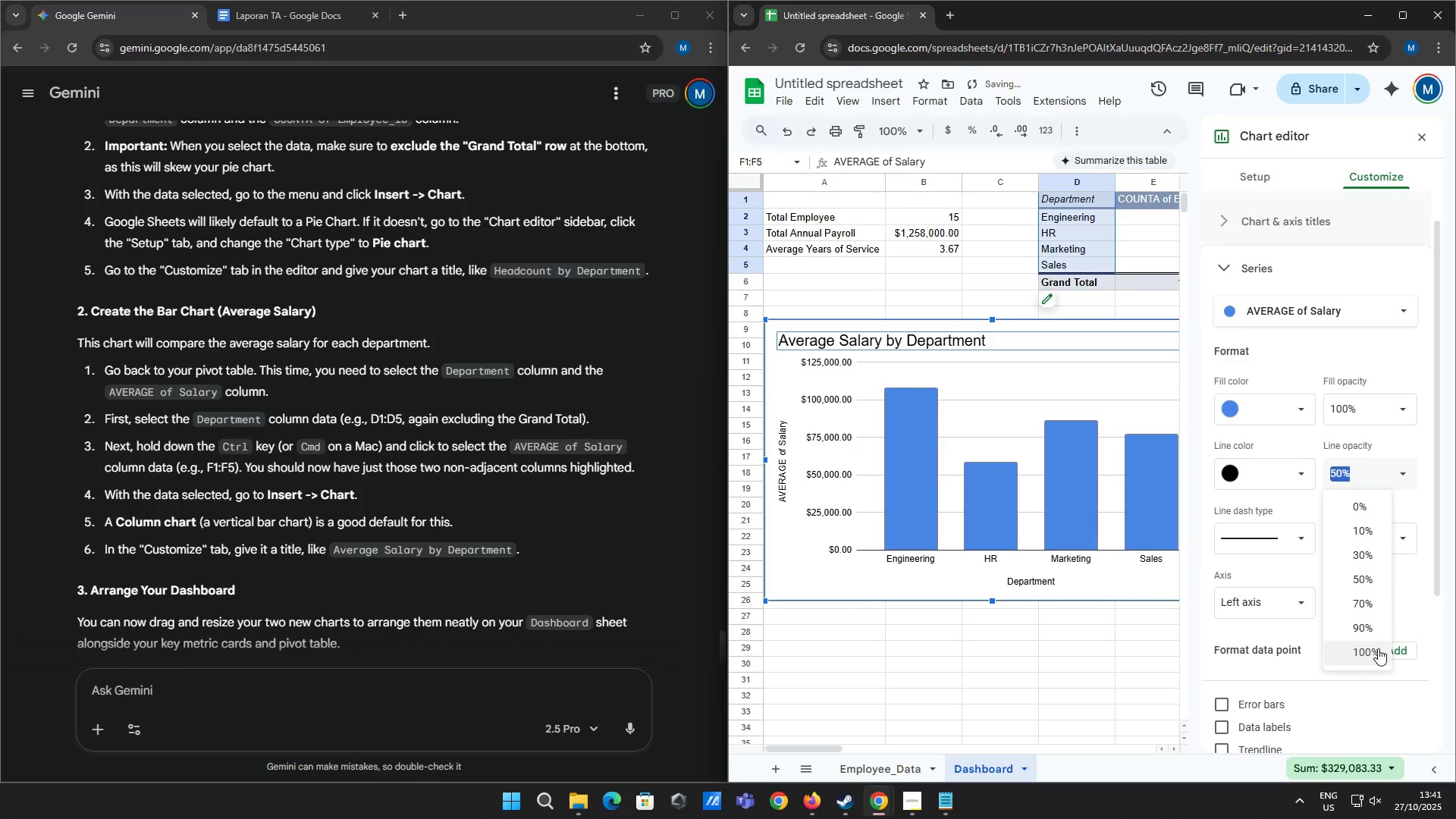 
left_click([1378, 649])
 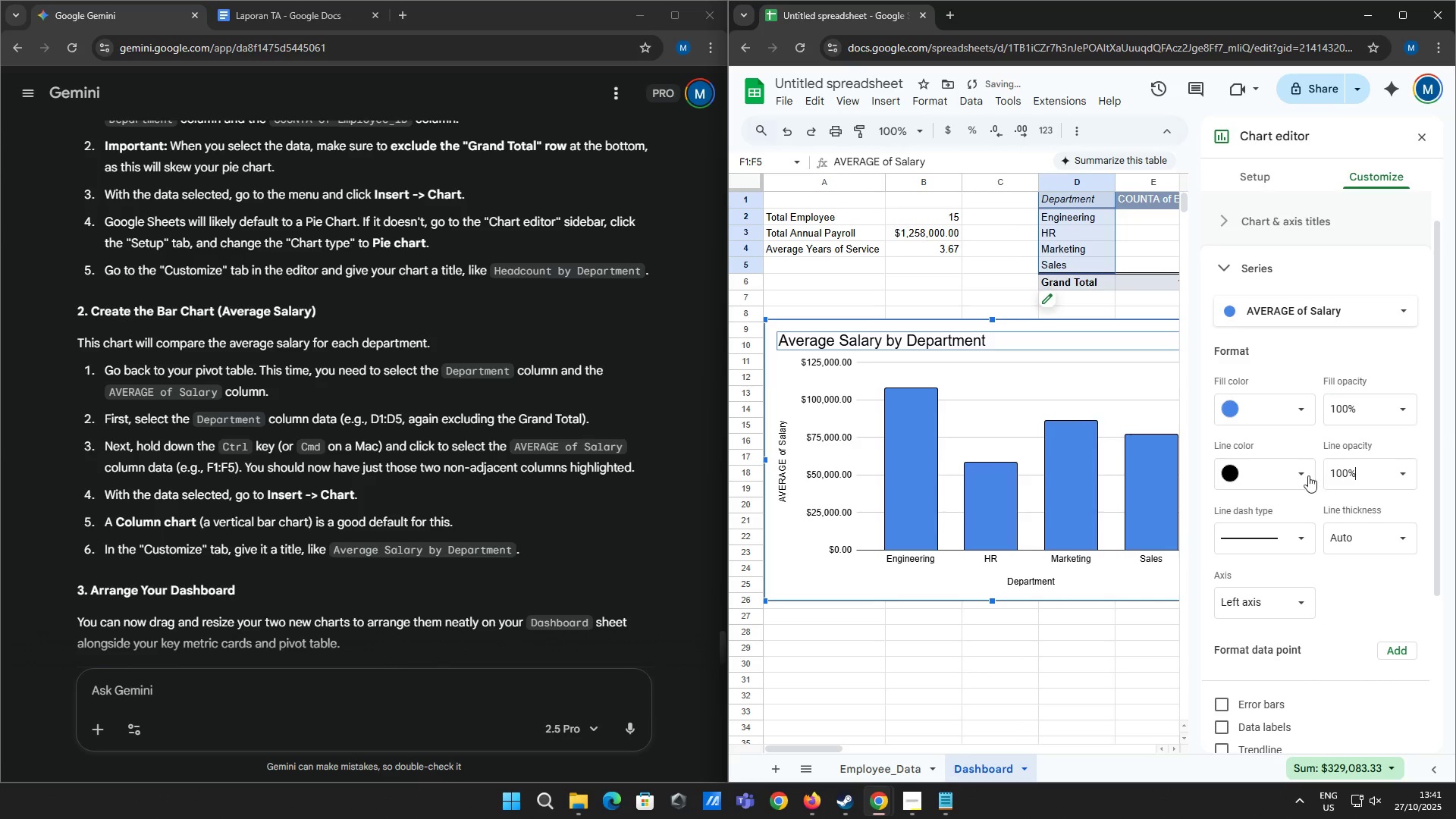 
left_click([1305, 472])
 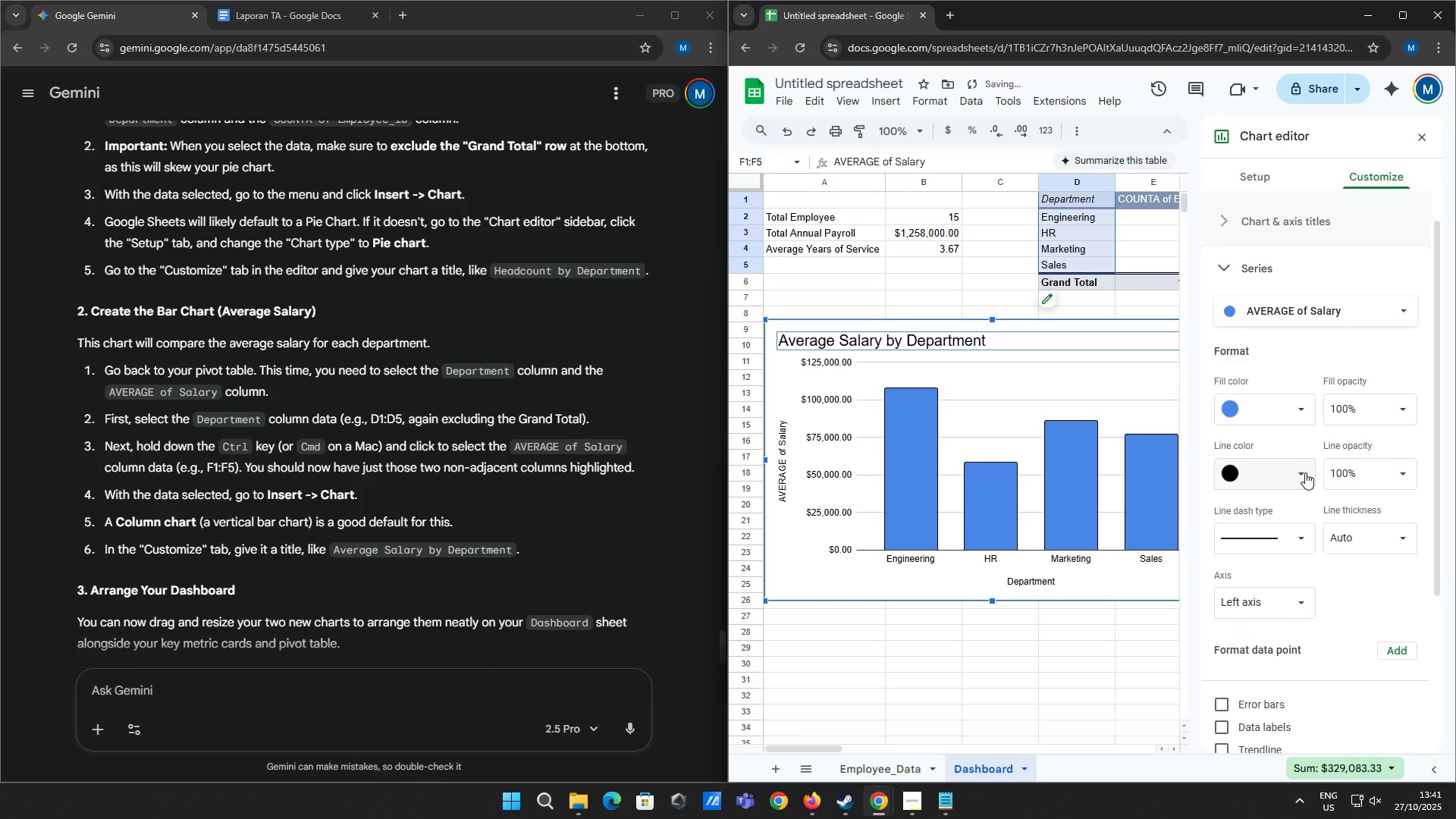 
left_click([1305, 472])
 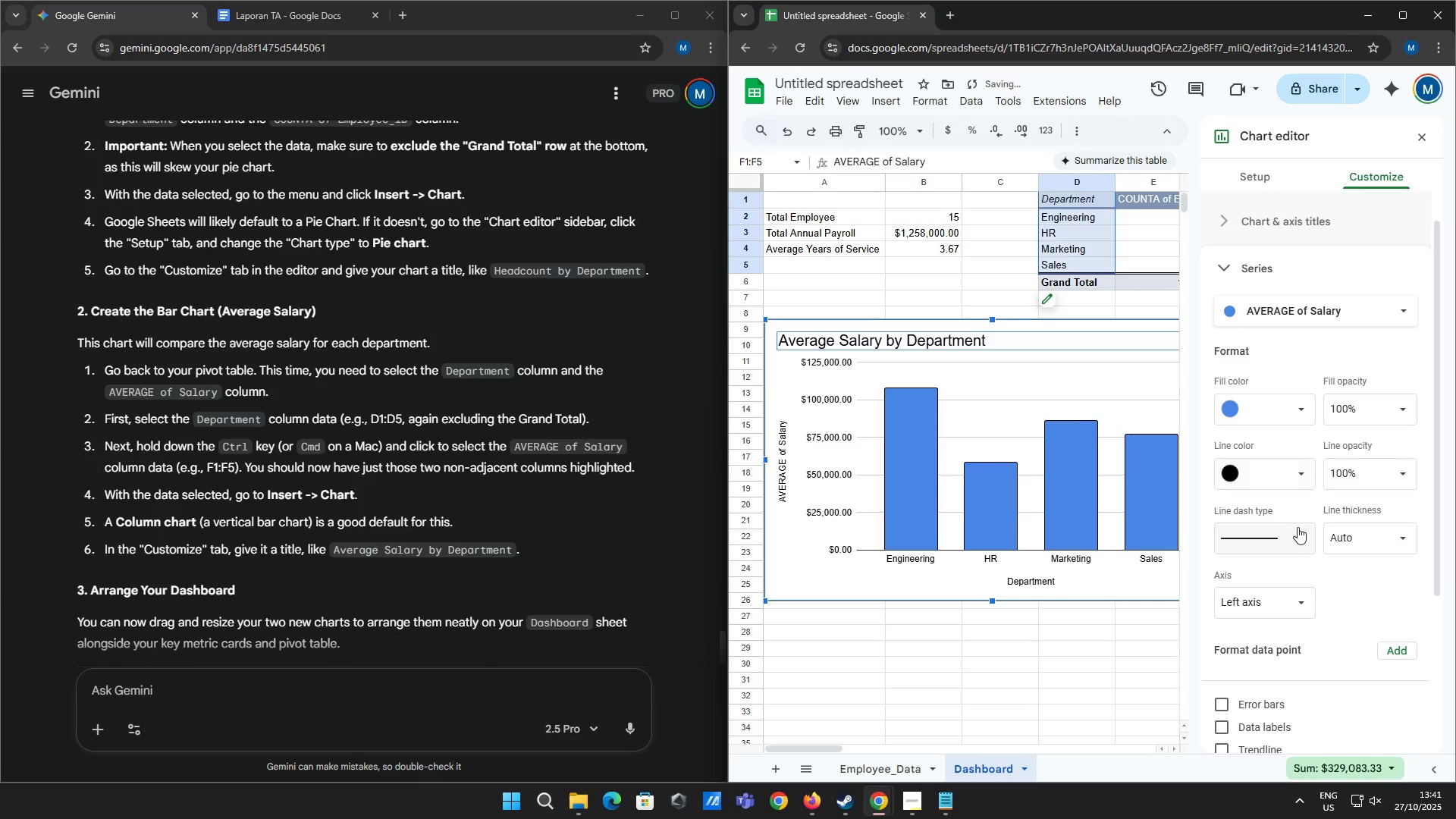 
left_click([1298, 527])
 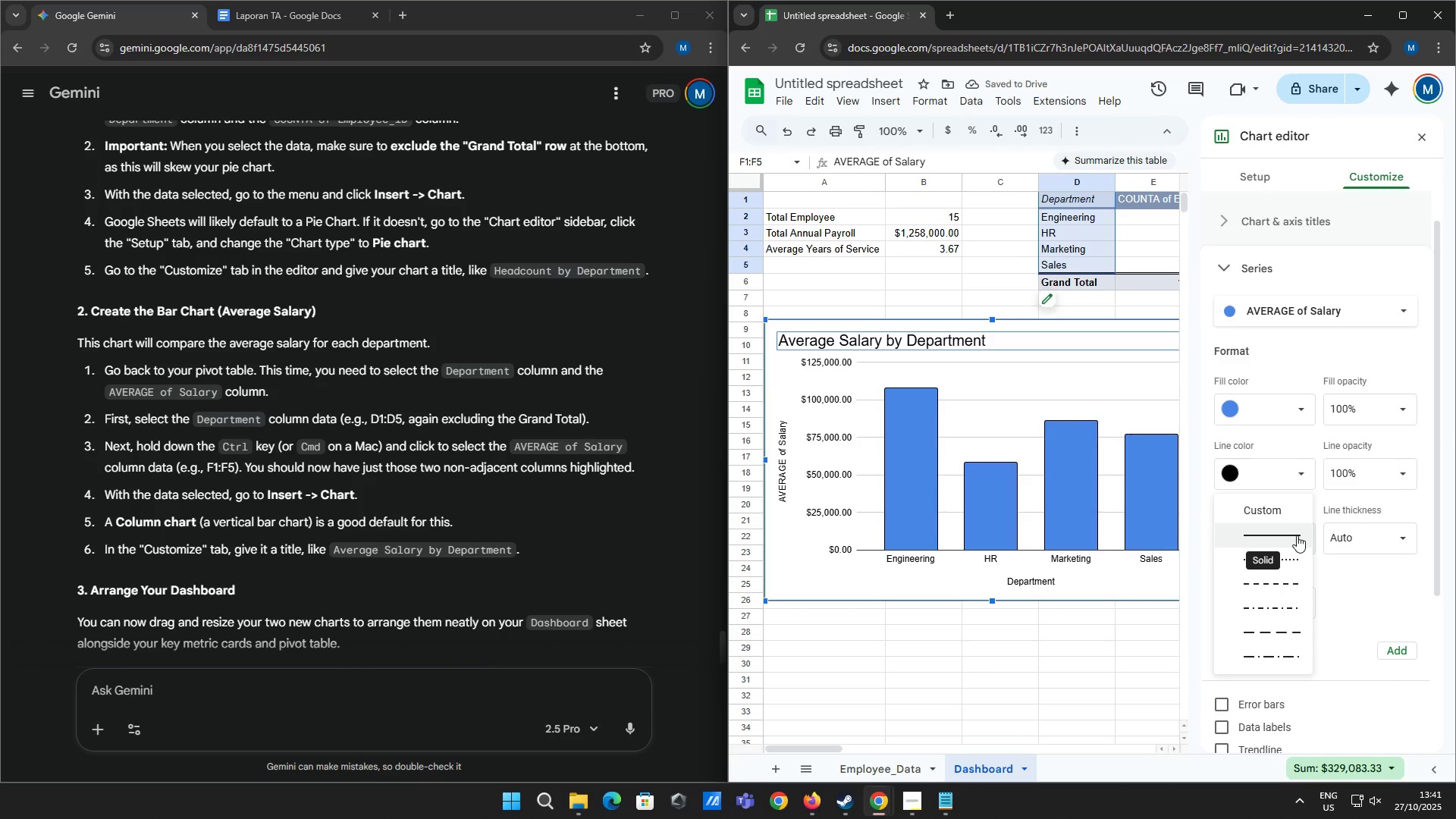 
left_click([1297, 535])
 